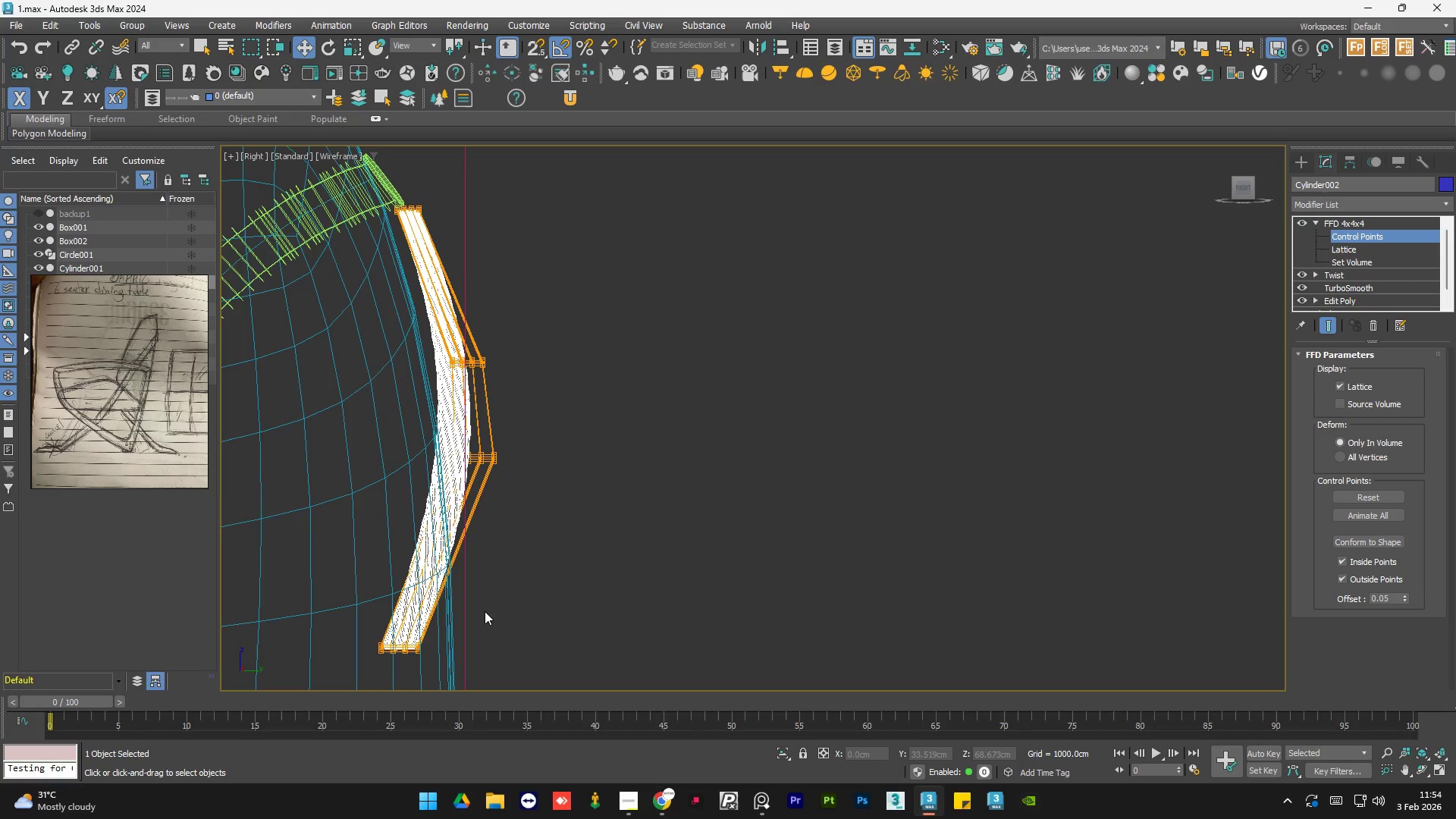 
left_click_drag(start_coordinate=[488, 615], to_coordinate=[336, 691])
 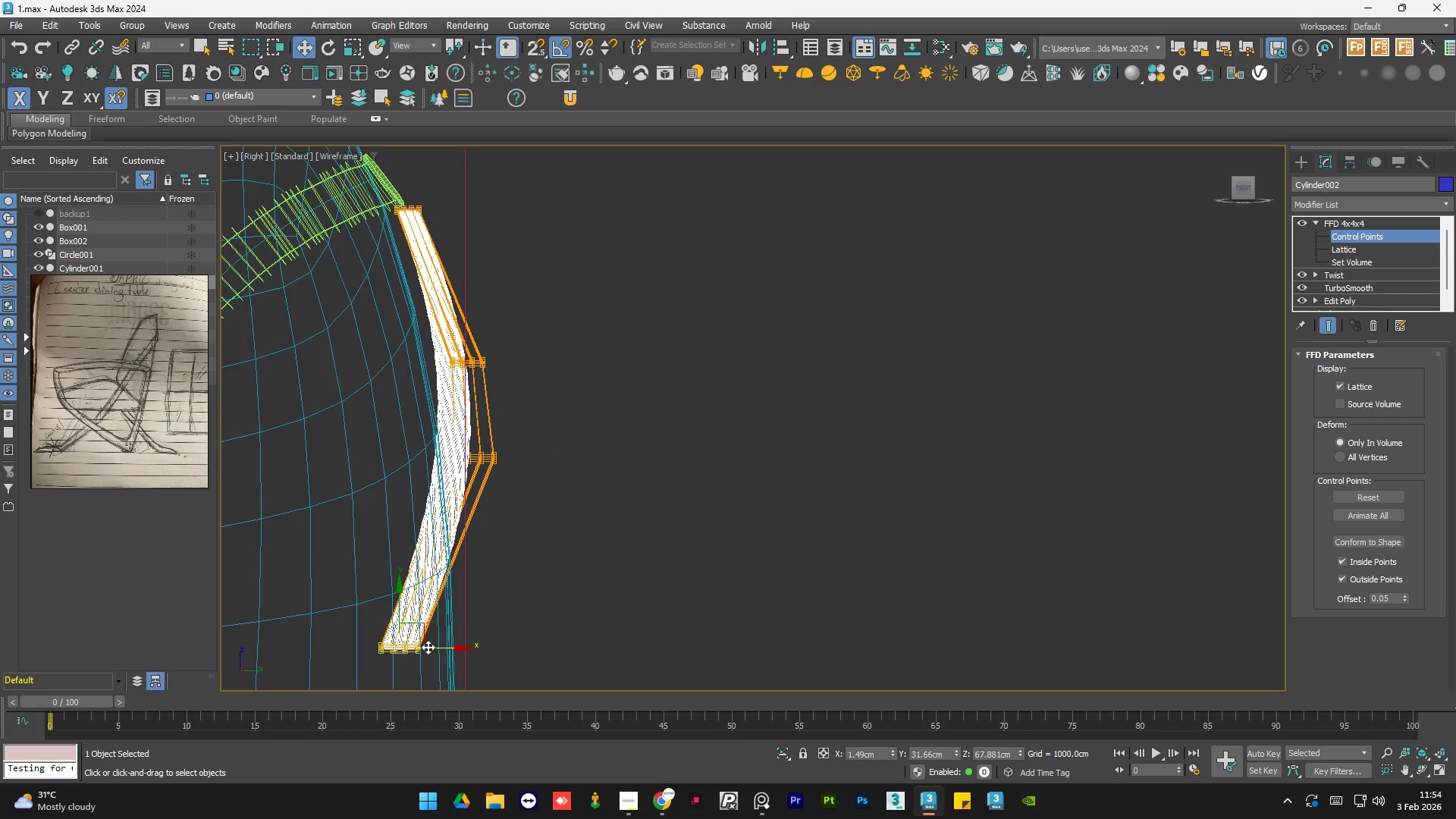 
left_click_drag(start_coordinate=[428, 647], to_coordinate=[501, 640])
 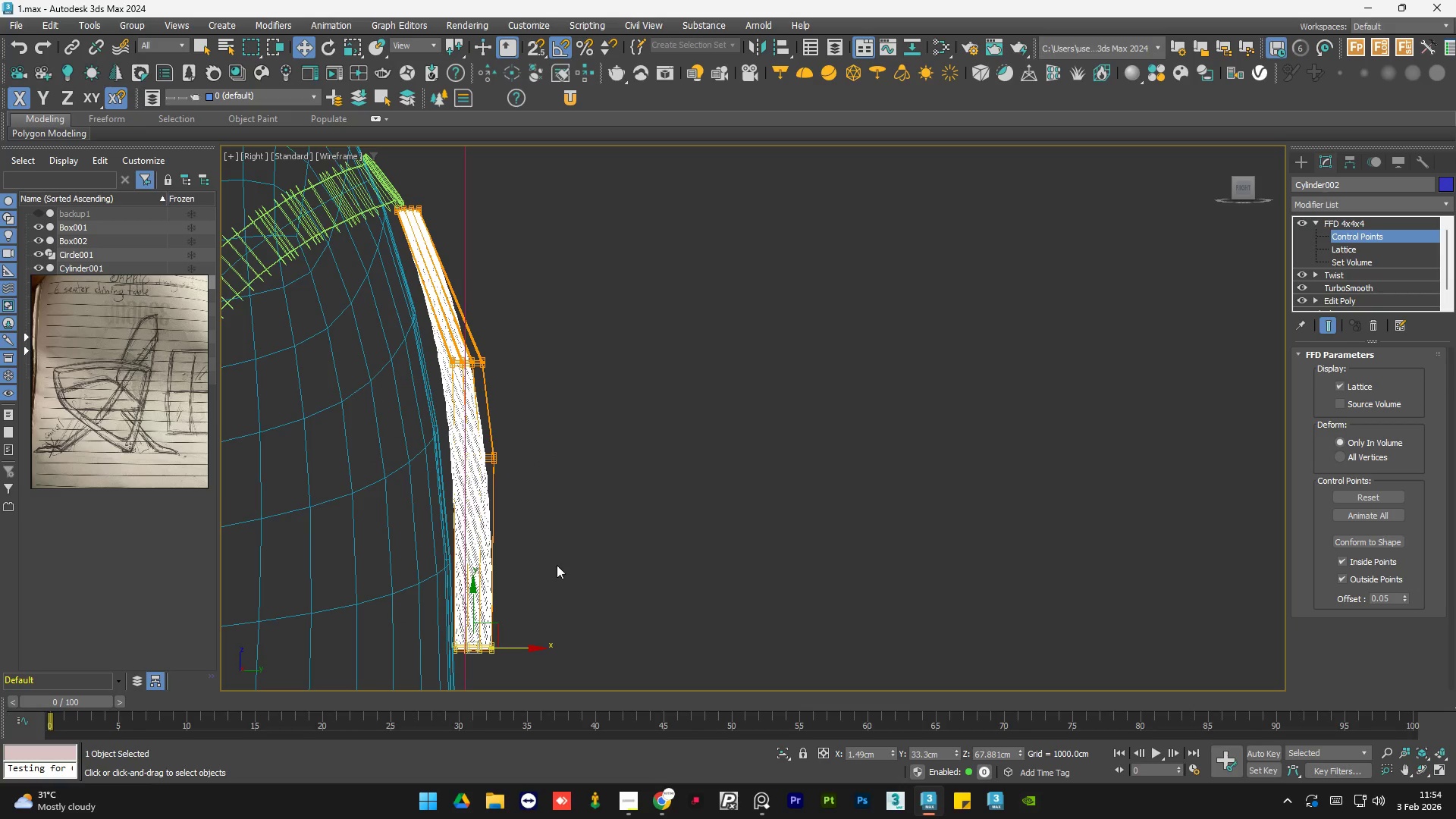 
left_click([560, 561])
 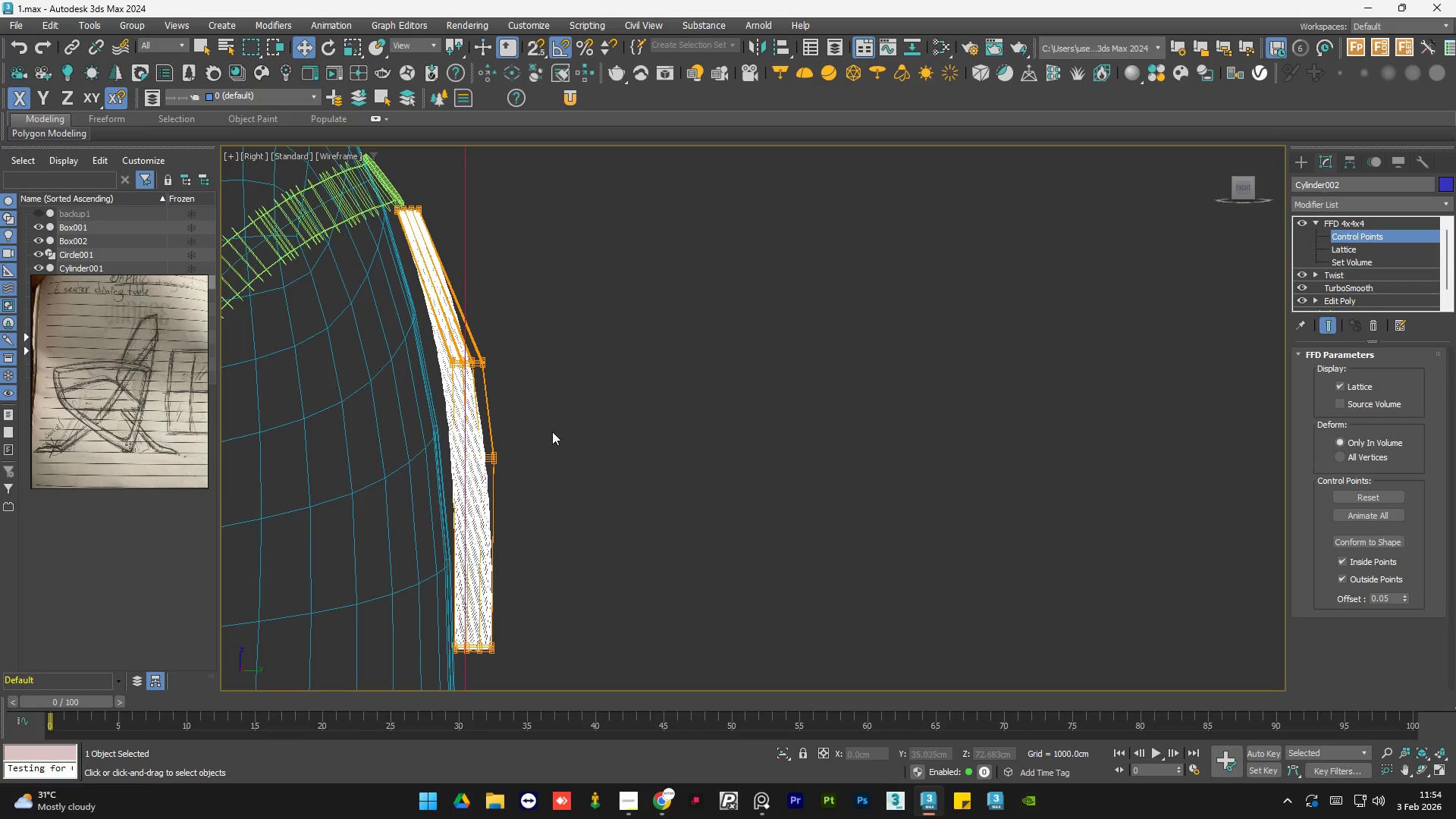 
left_click_drag(start_coordinate=[554, 425], to_coordinate=[363, 520])
 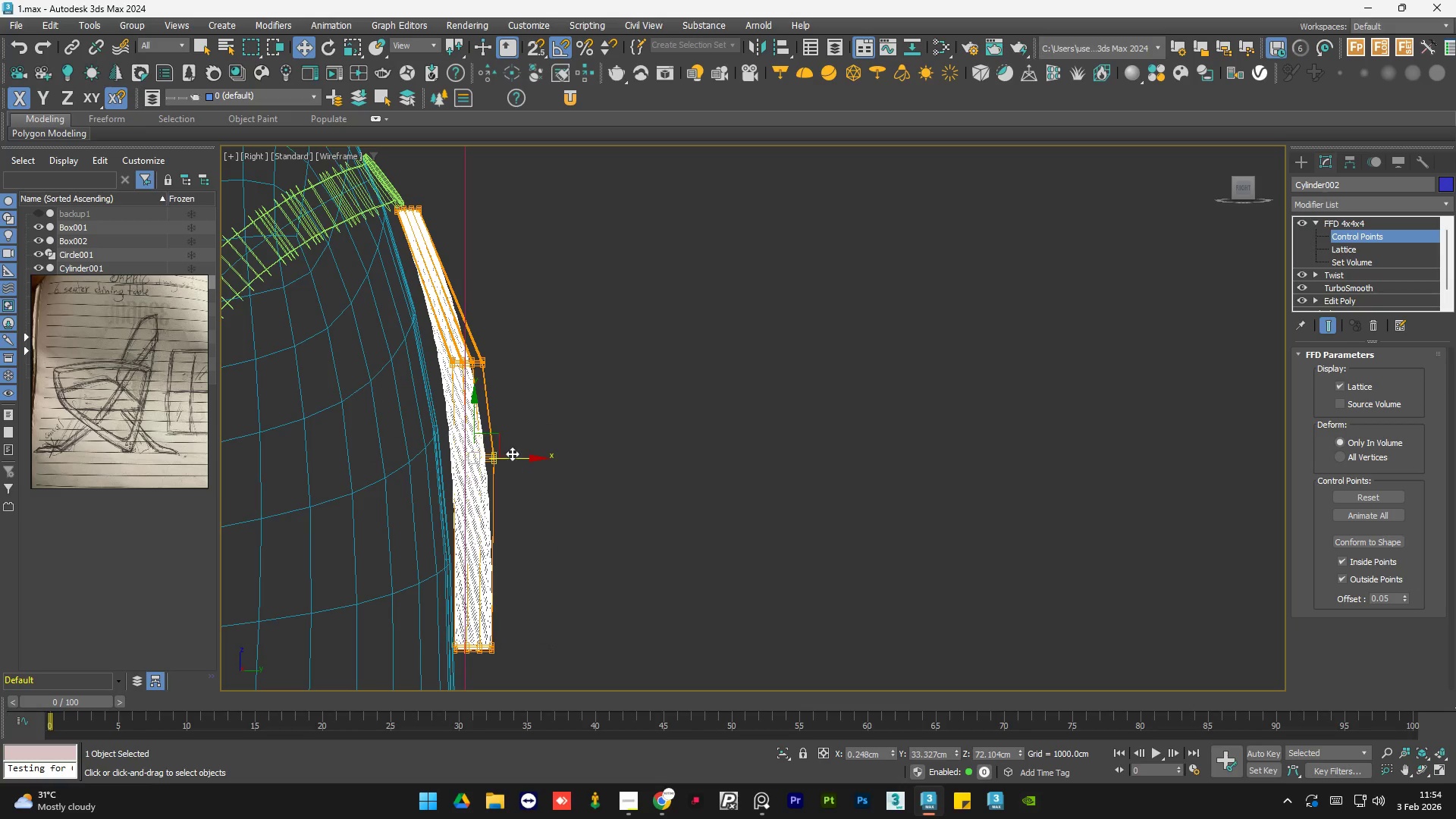 
left_click_drag(start_coordinate=[513, 454], to_coordinate=[504, 454])
 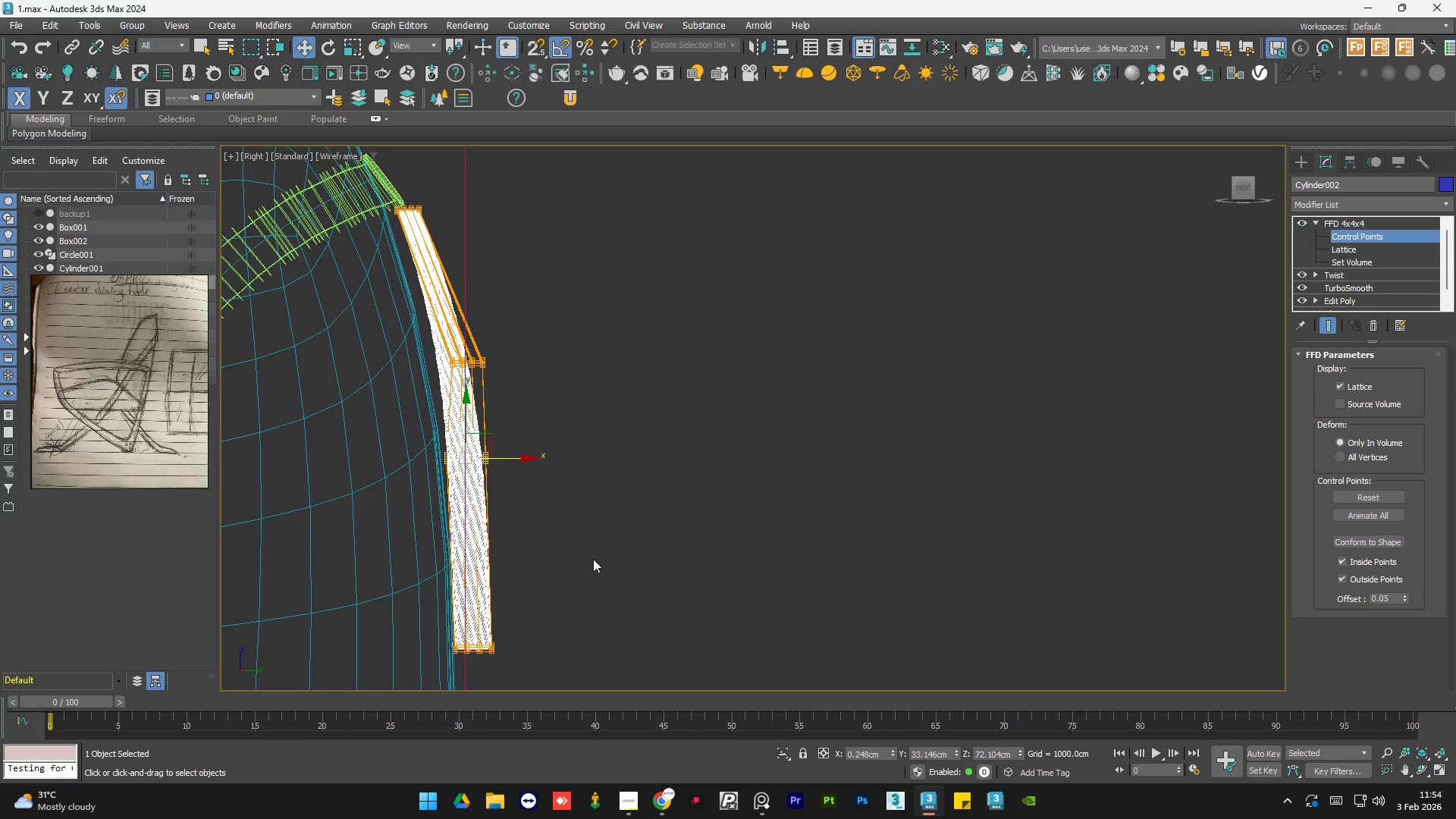 
left_click([593, 559])
 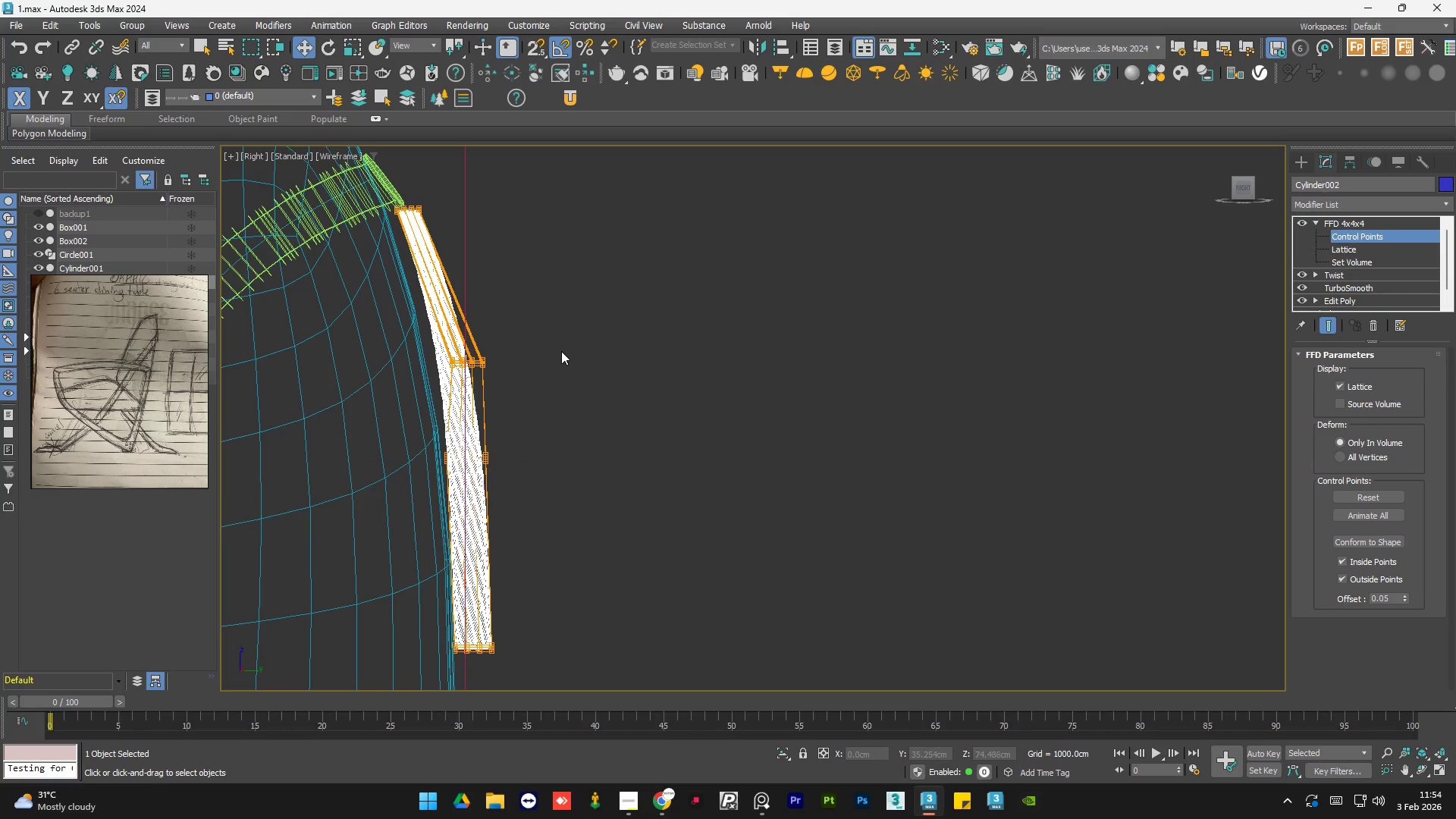 
left_click_drag(start_coordinate=[558, 350], to_coordinate=[384, 419])
 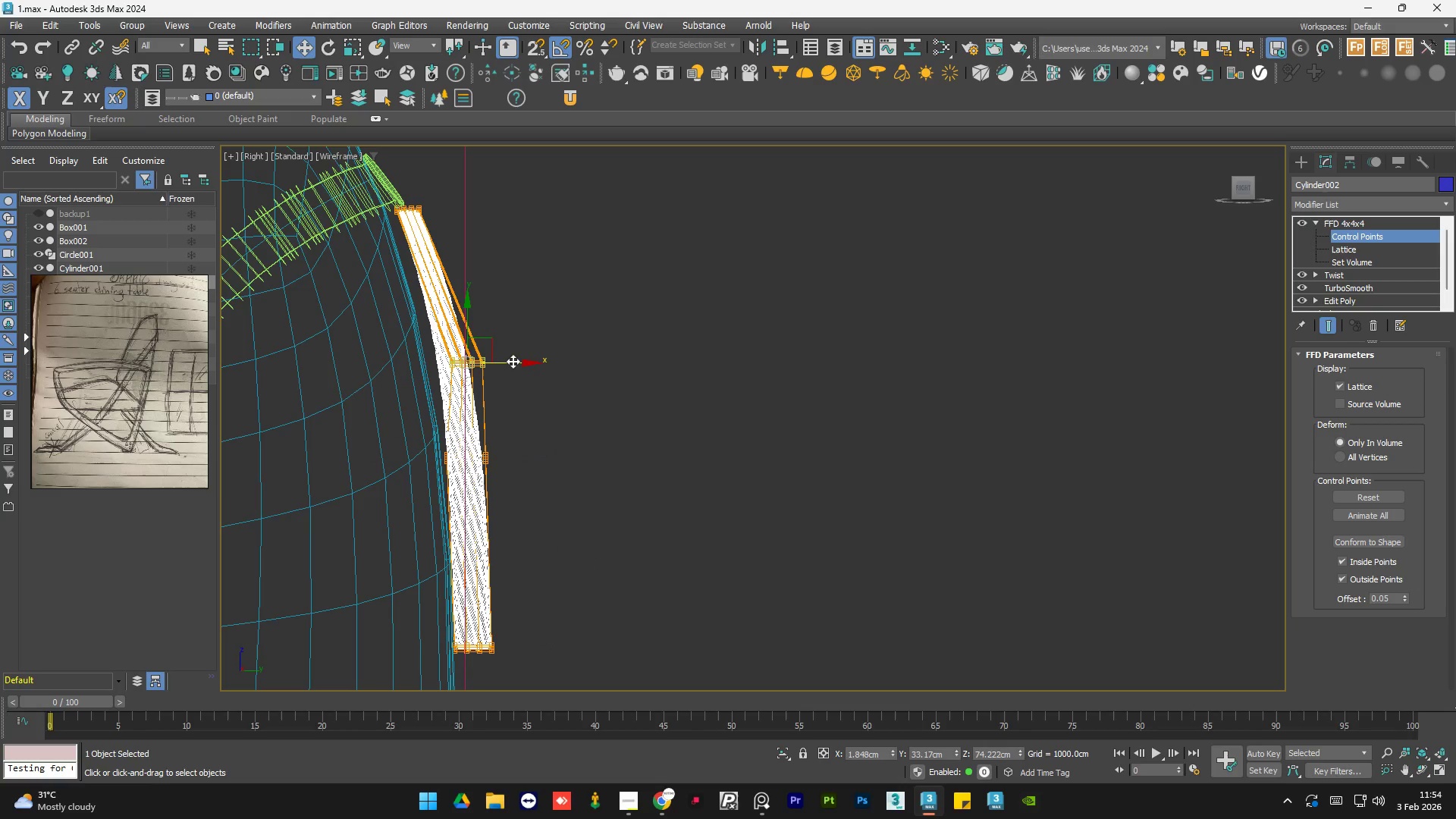 
left_click_drag(start_coordinate=[514, 360], to_coordinate=[521, 359])
 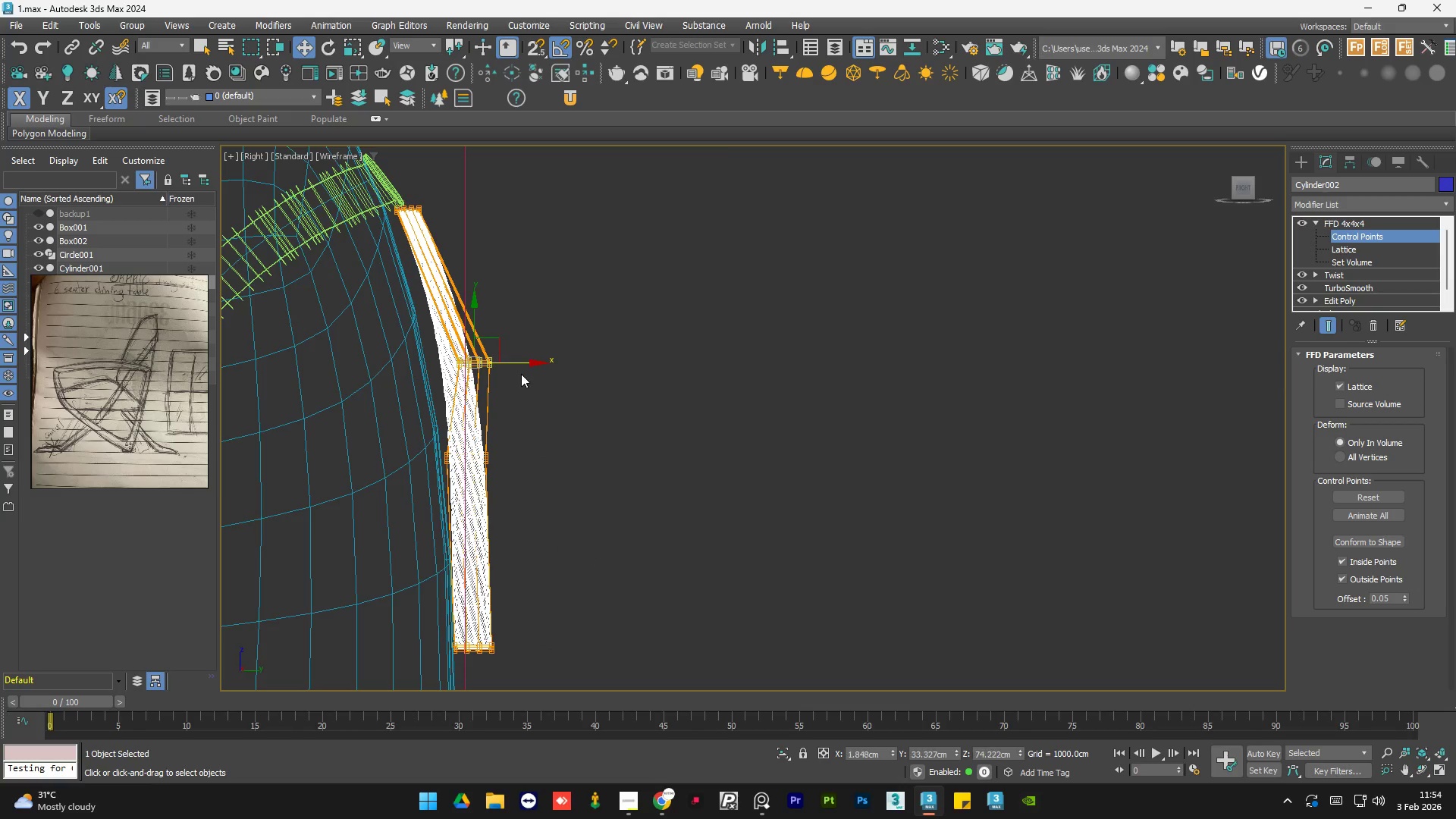 
key(F3)
 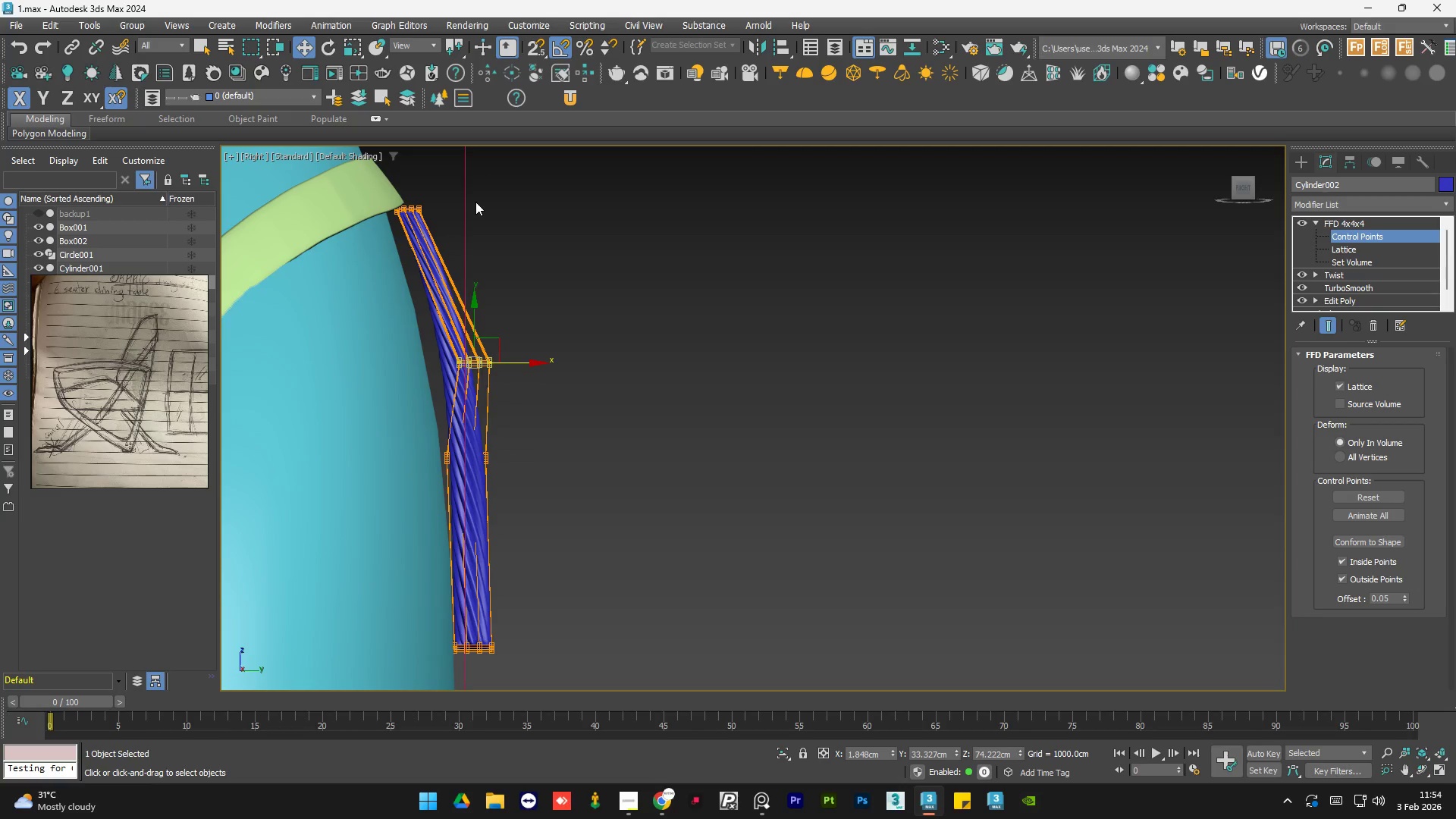 
left_click_drag(start_coordinate=[472, 178], to_coordinate=[345, 250])
 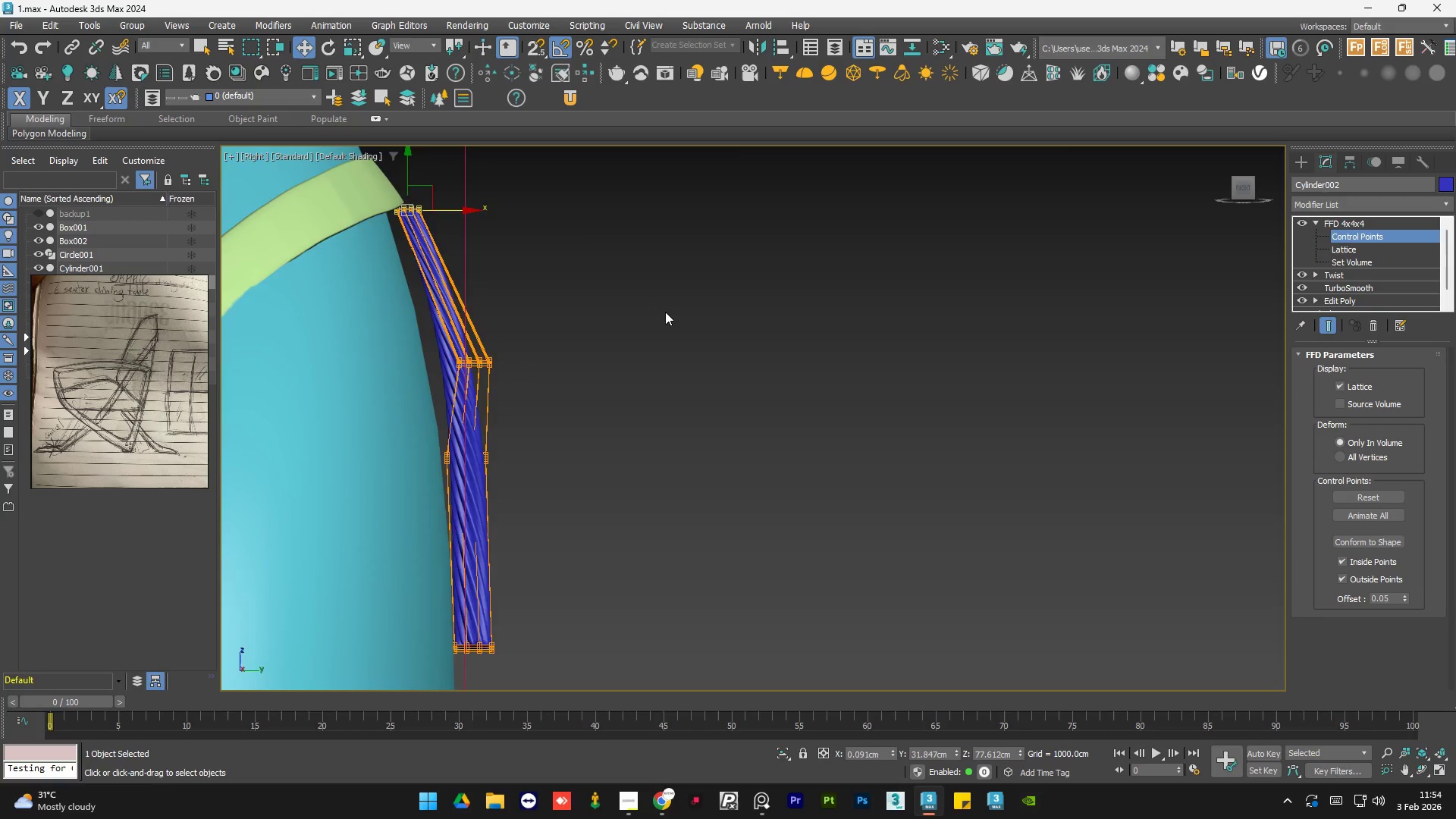 
scroll: coordinate [525, 228], scroll_direction: up, amount: 1.0
 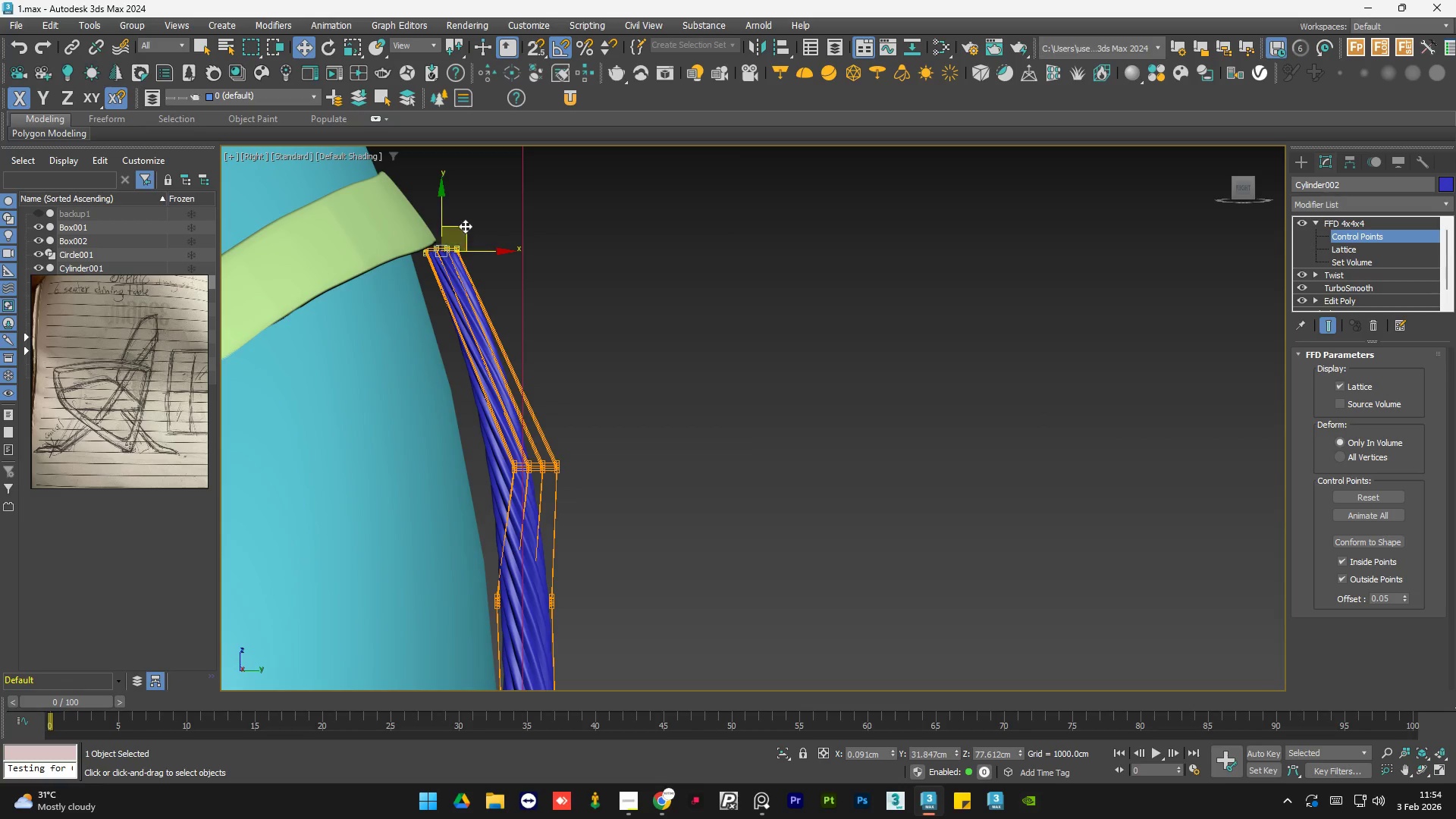 
left_click_drag(start_coordinate=[469, 225], to_coordinate=[450, 216])
 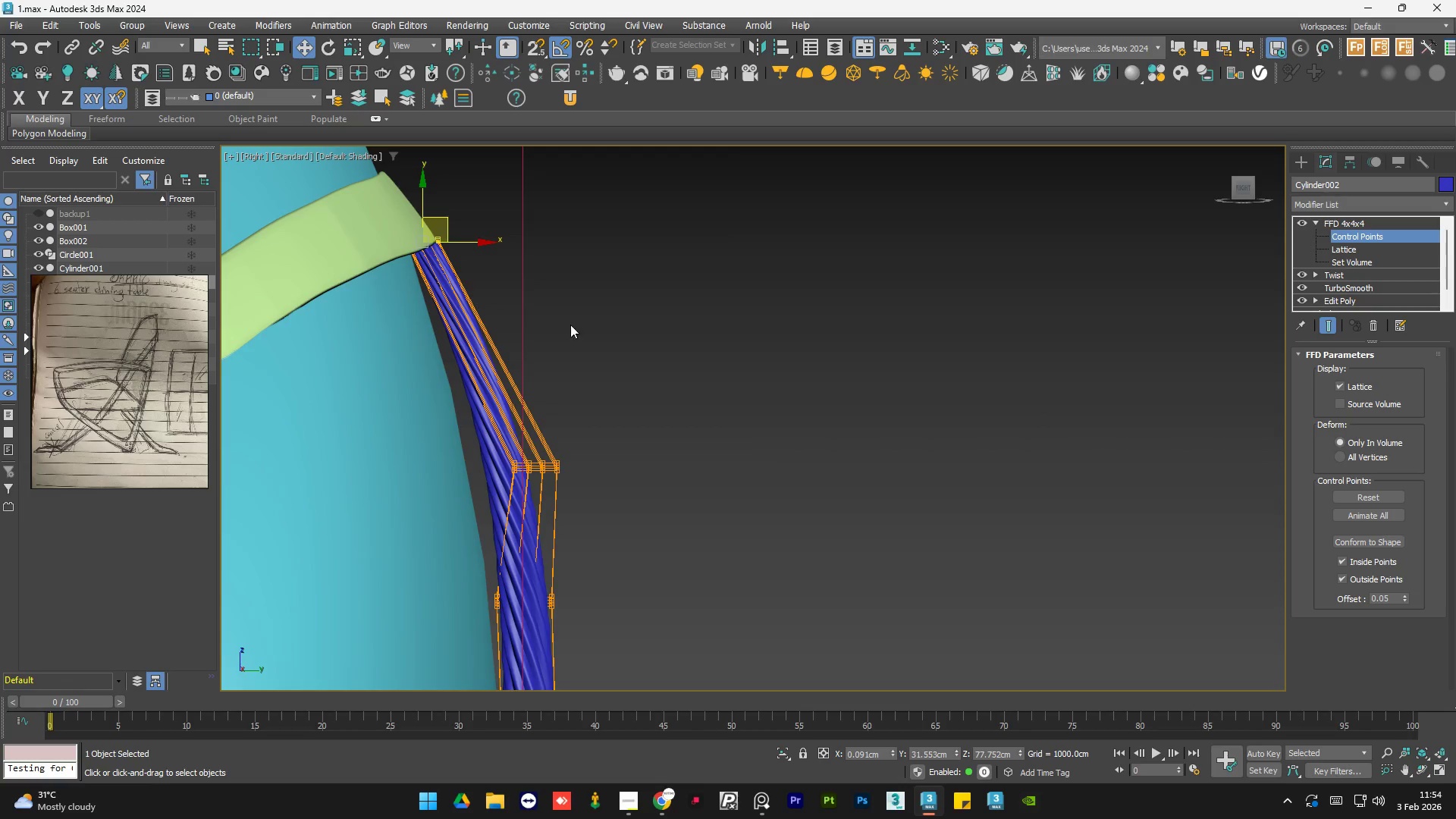 
hold_key(key=AltLeft, duration=0.67)
 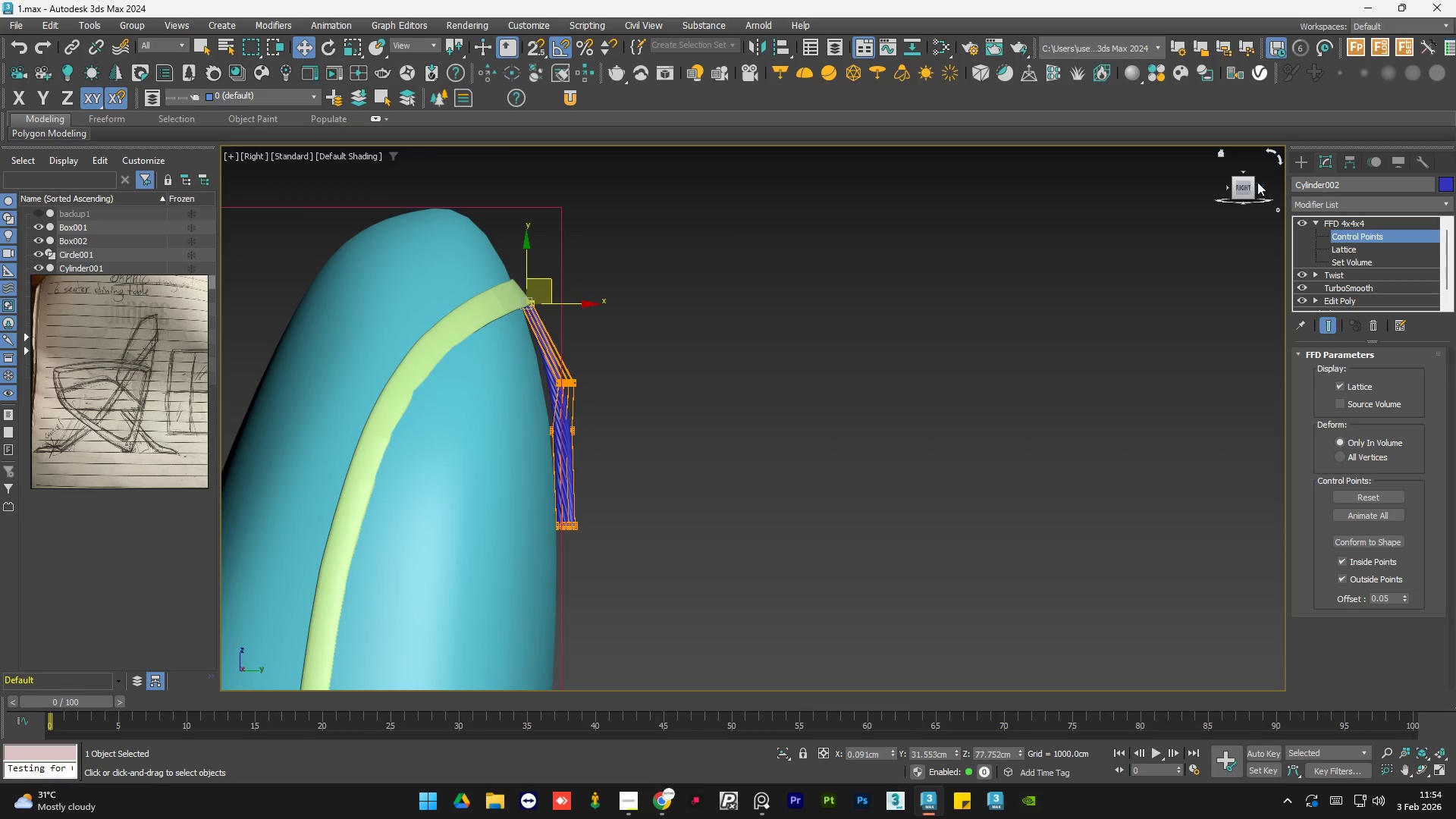 
scroll: coordinate [583, 337], scroll_direction: down, amount: 3.0
 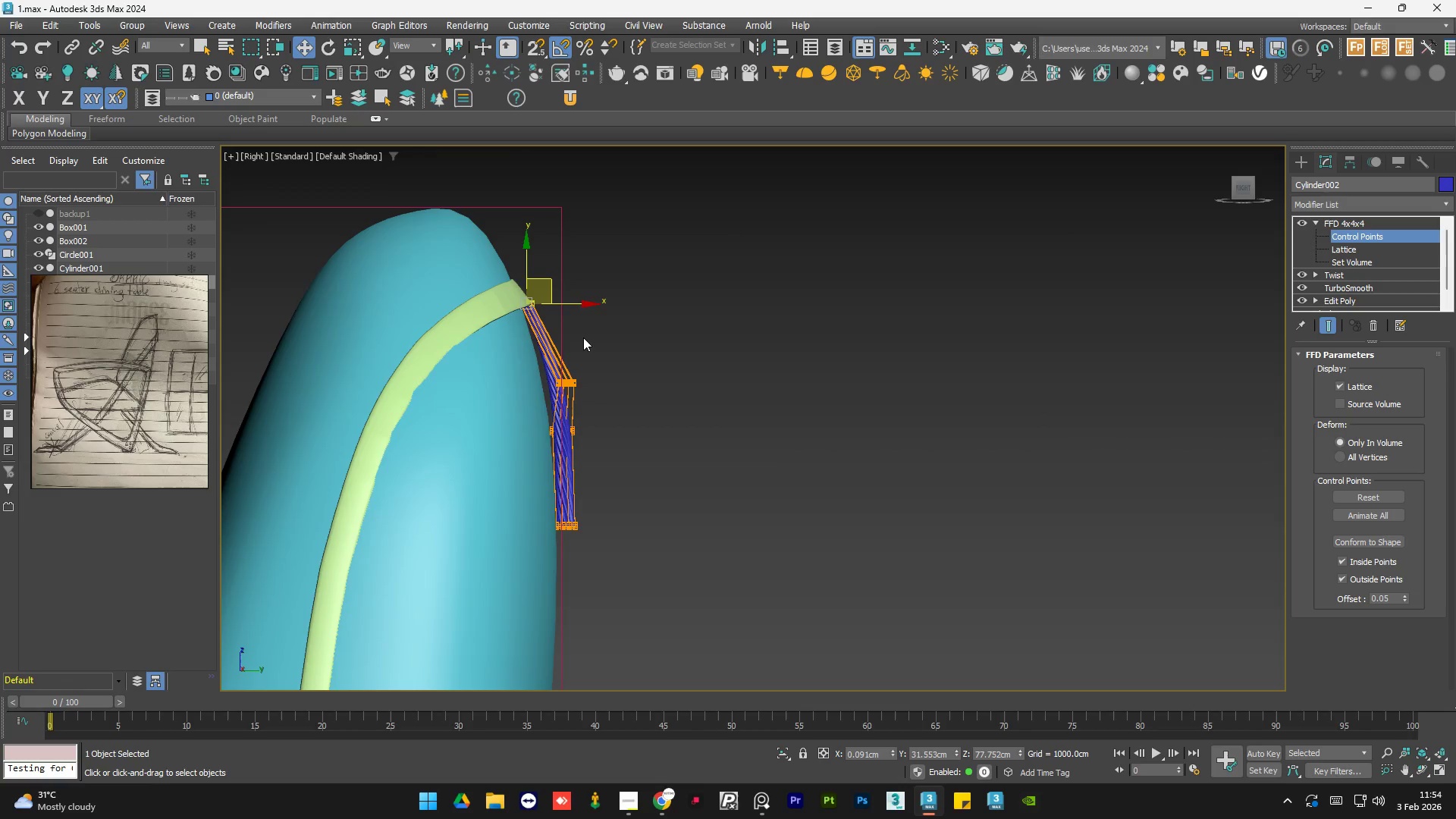 
left_click([1257, 182])
 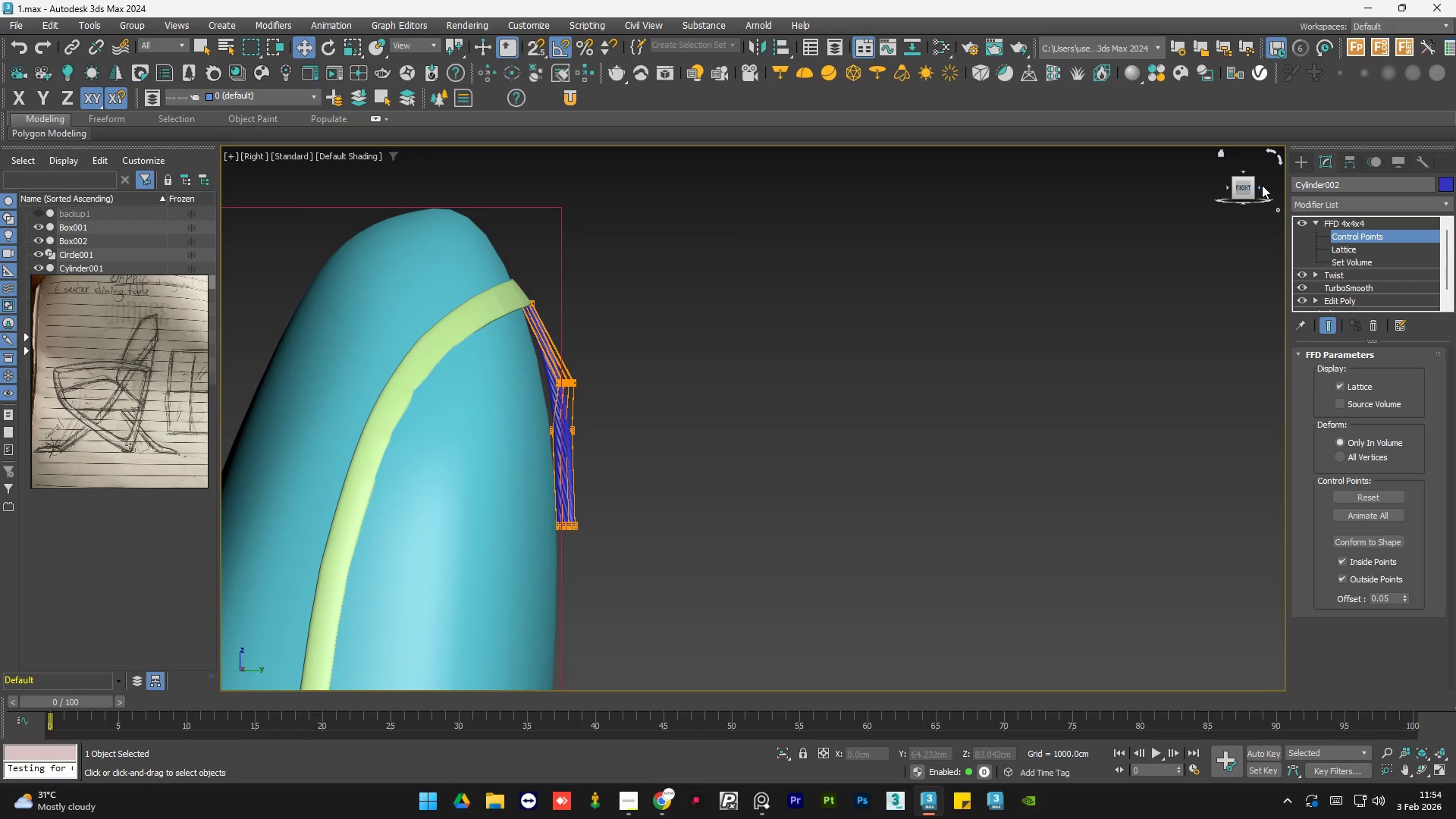 
left_click([1257, 188])
 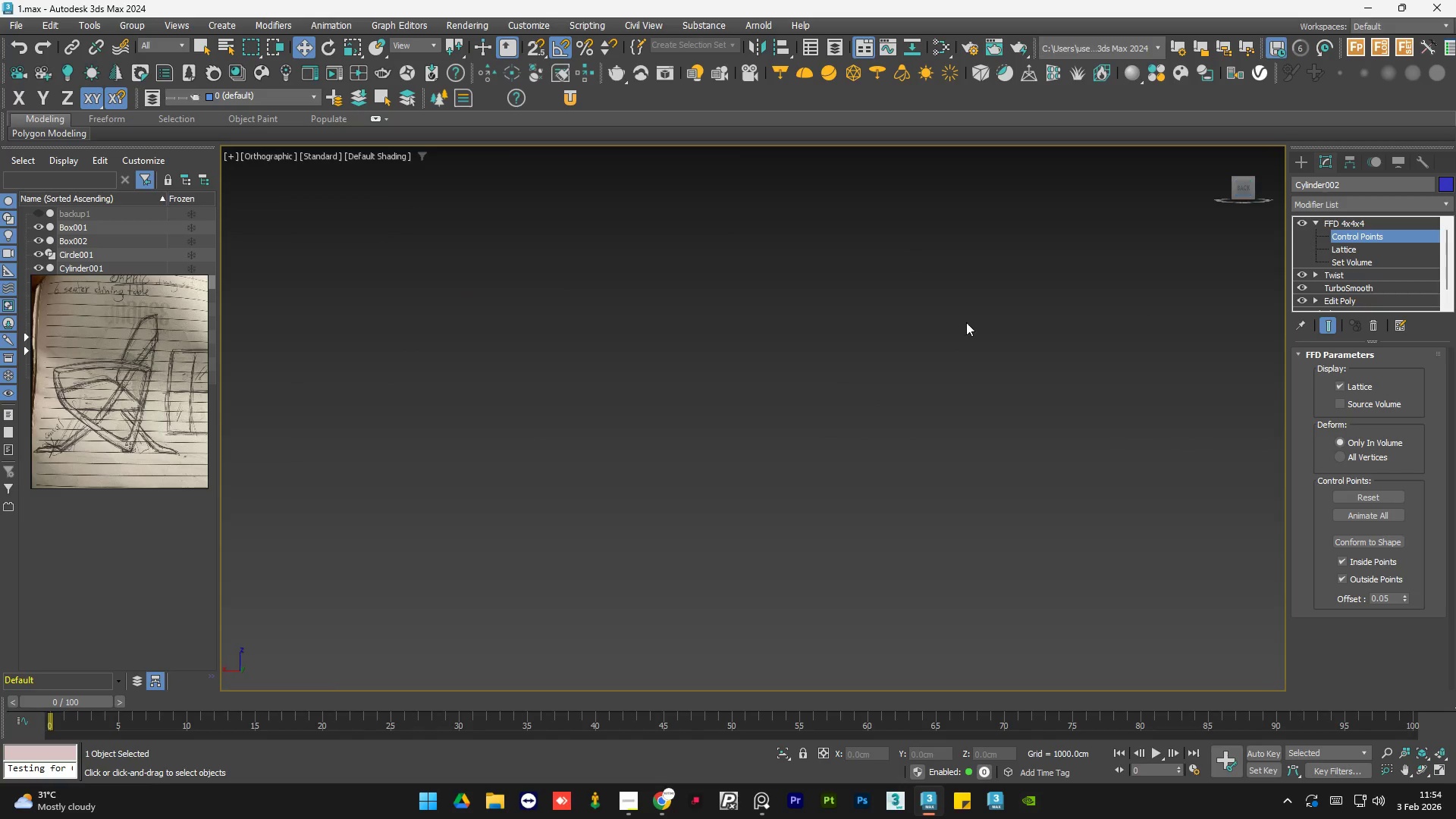 
key(Z)
 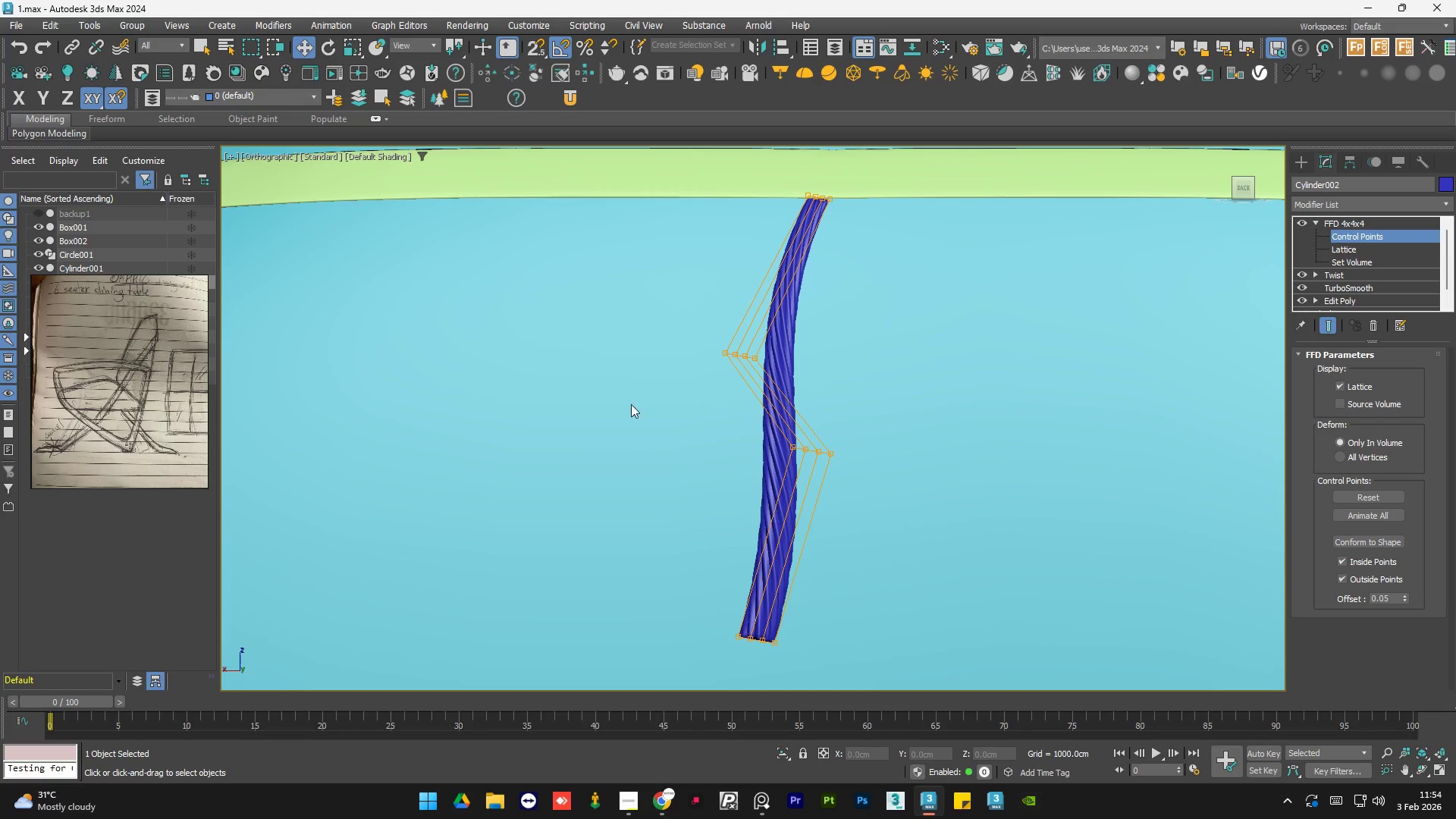 
scroll: coordinate [674, 403], scroll_direction: none, amount: 0.0
 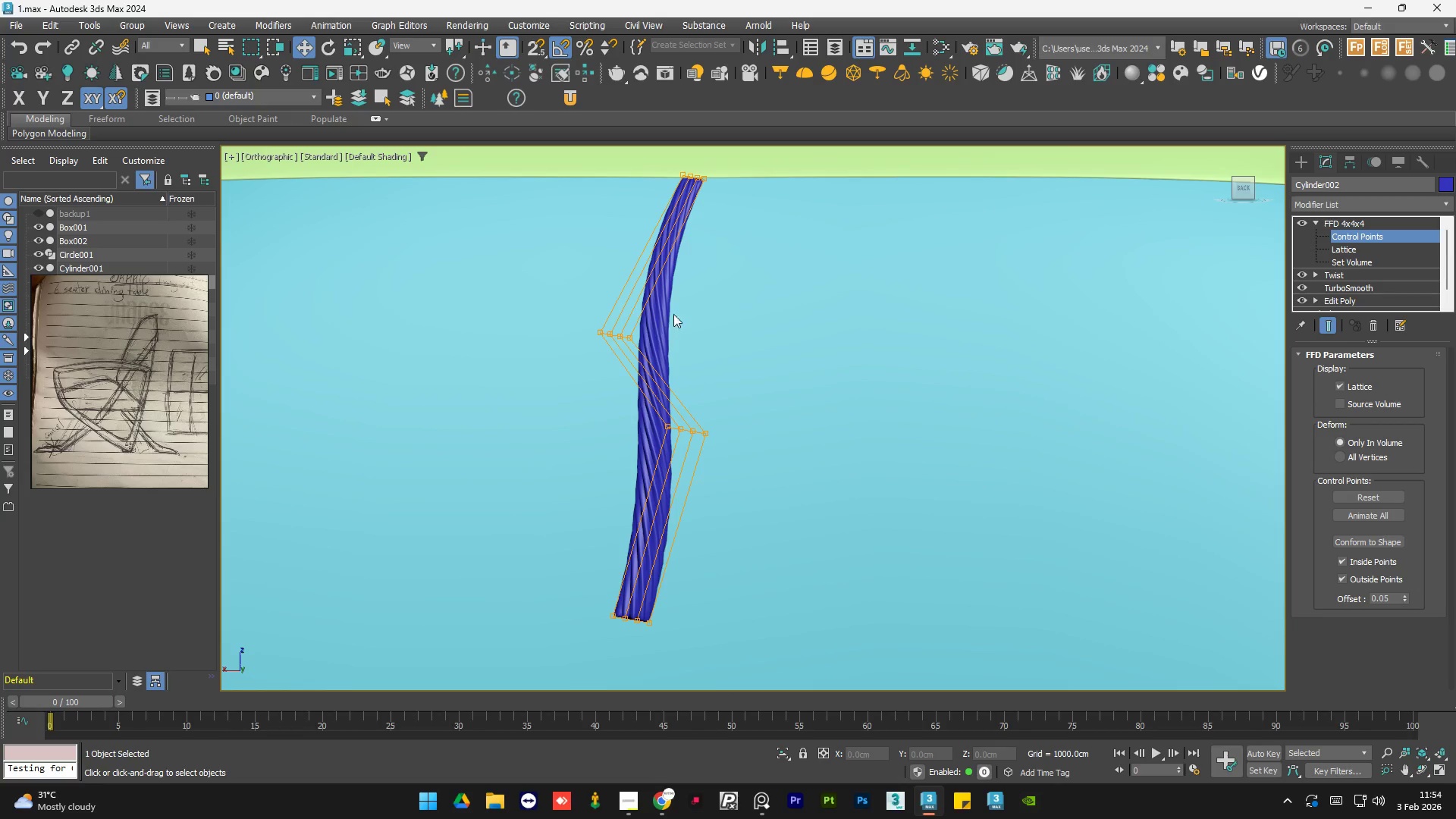 
left_click_drag(start_coordinate=[685, 303], to_coordinate=[543, 365])
 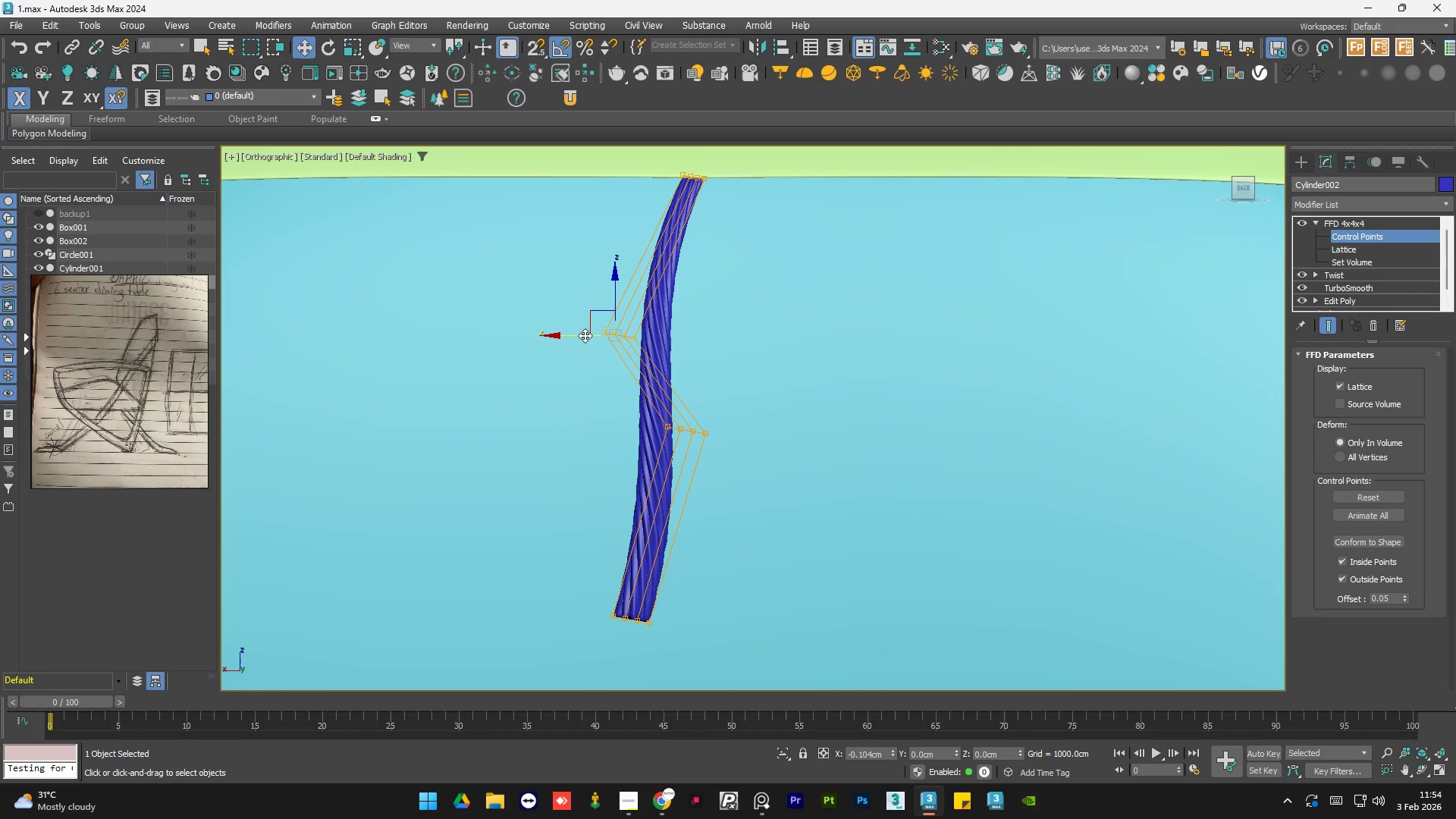 
left_click([758, 413])
 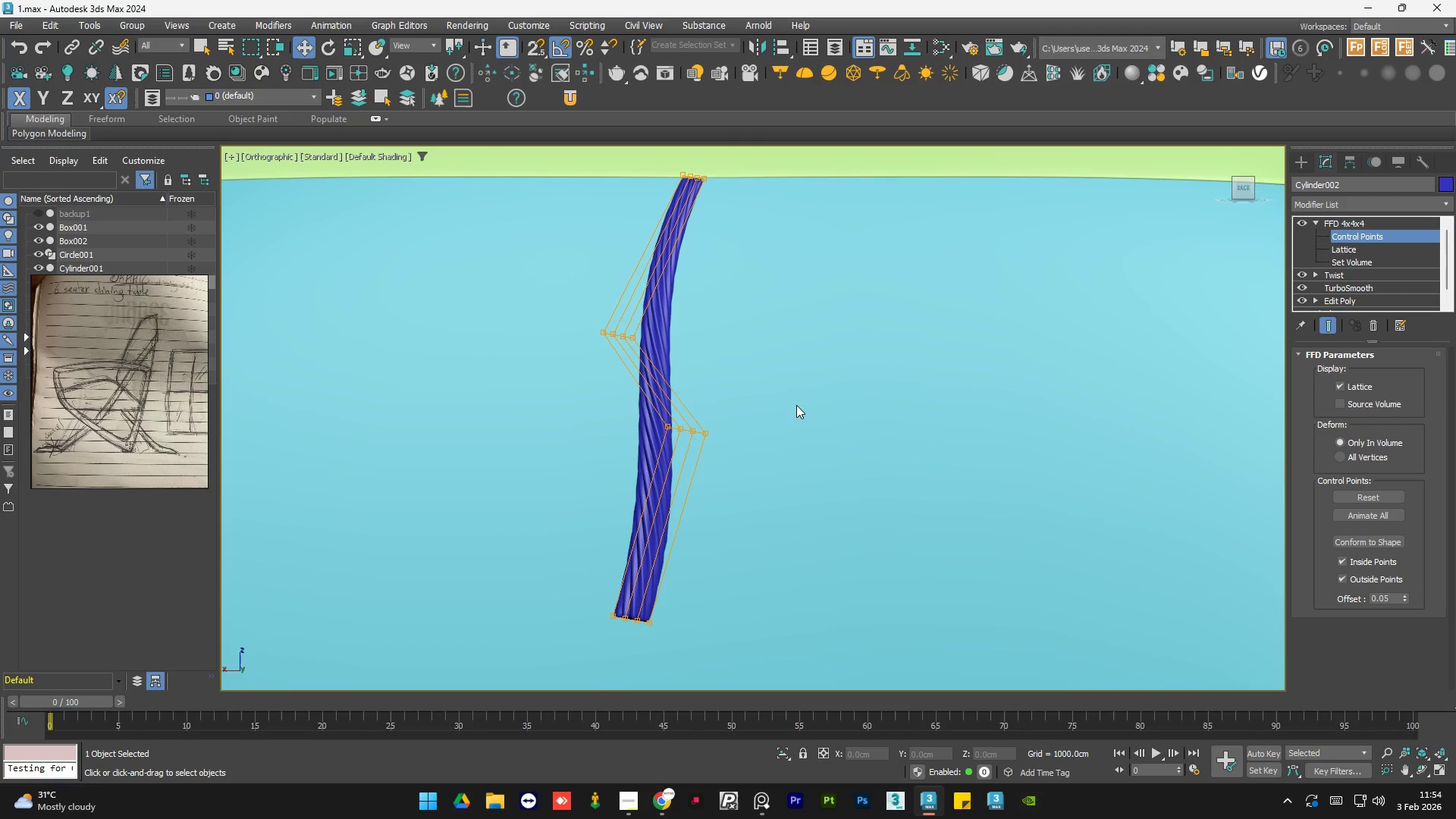 
left_click_drag(start_coordinate=[788, 410], to_coordinate=[645, 470])
 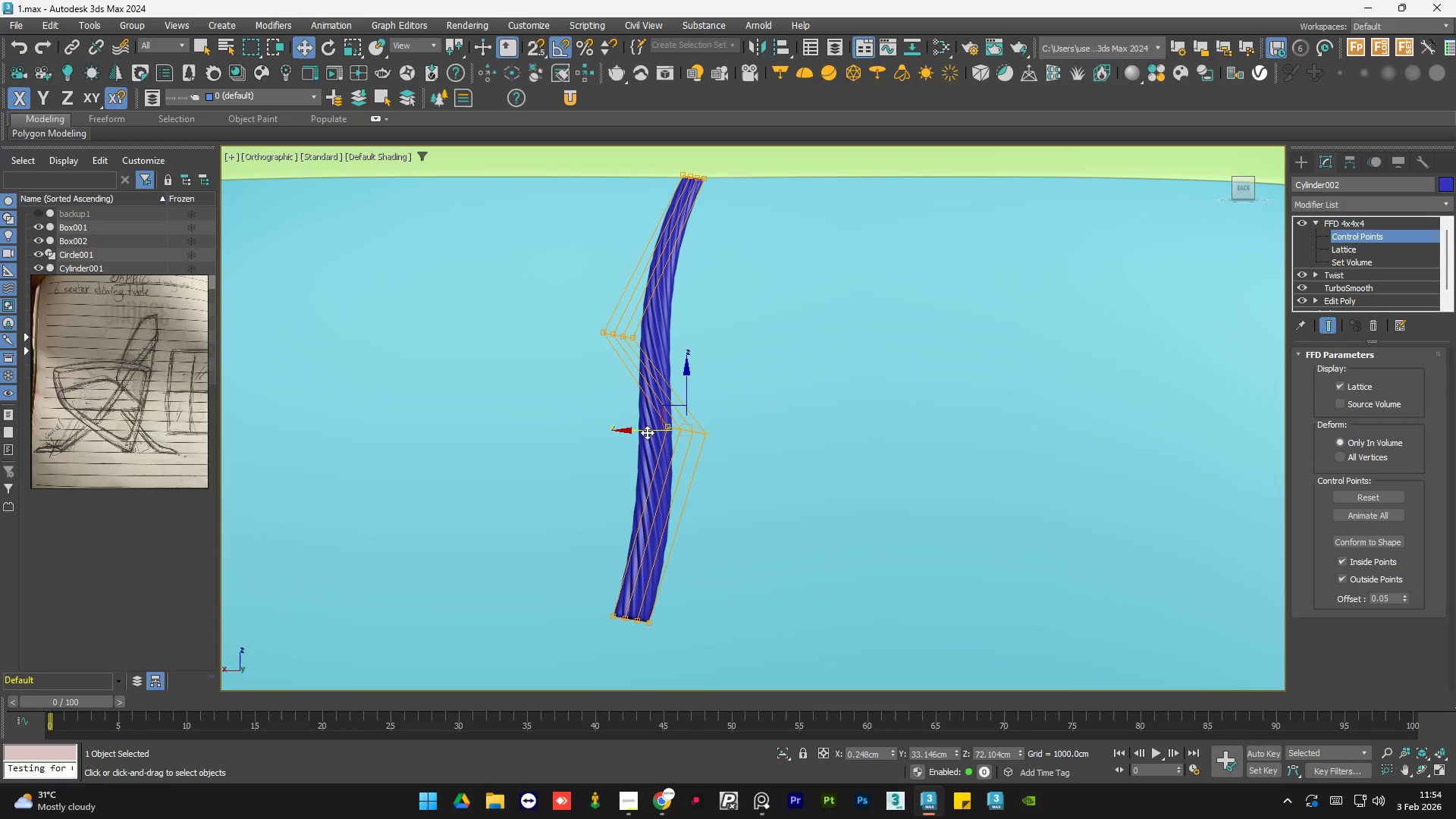 
left_click_drag(start_coordinate=[645, 430], to_coordinate=[650, 430])
 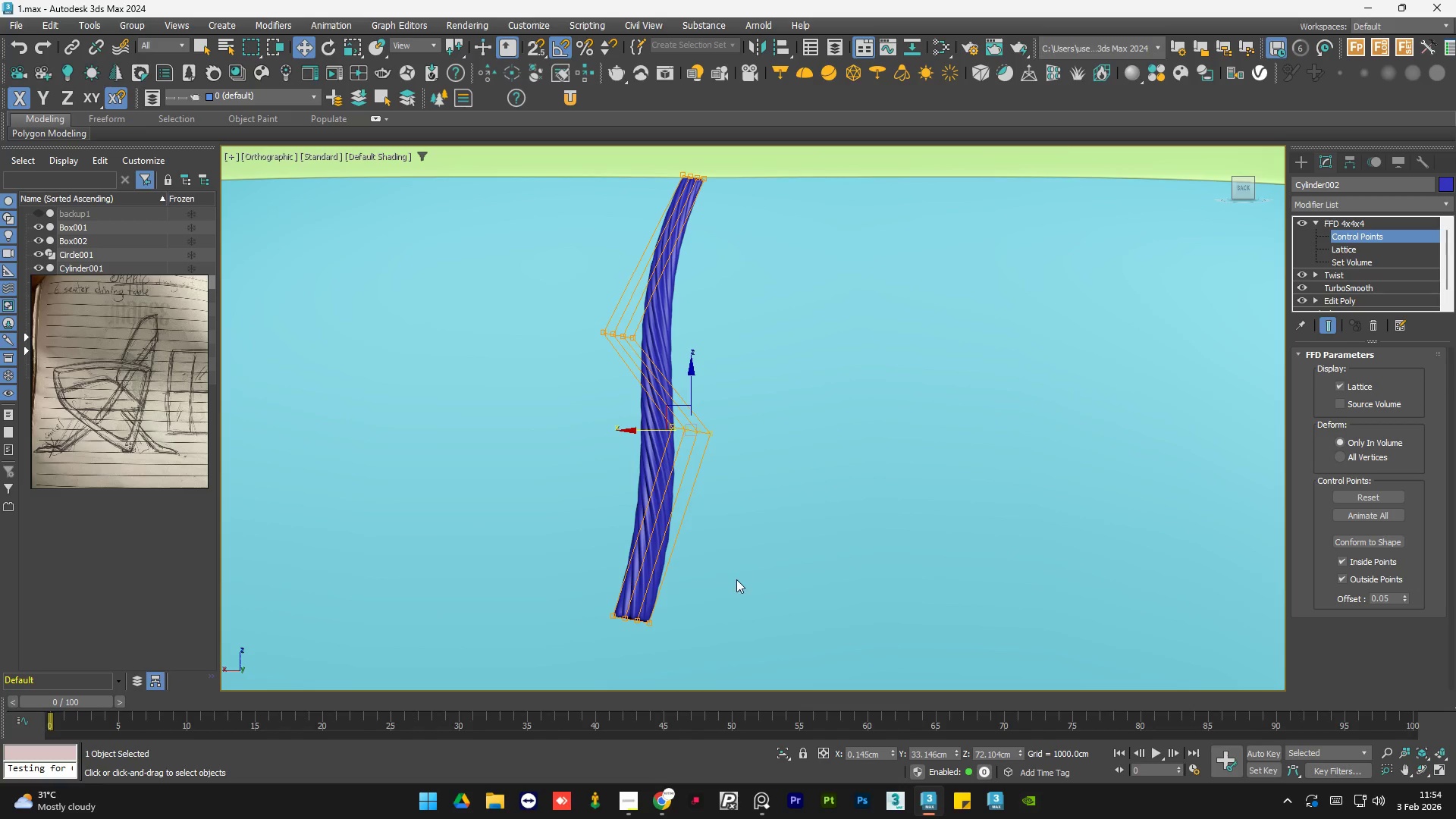 
left_click_drag(start_coordinate=[730, 583], to_coordinate=[507, 661])
 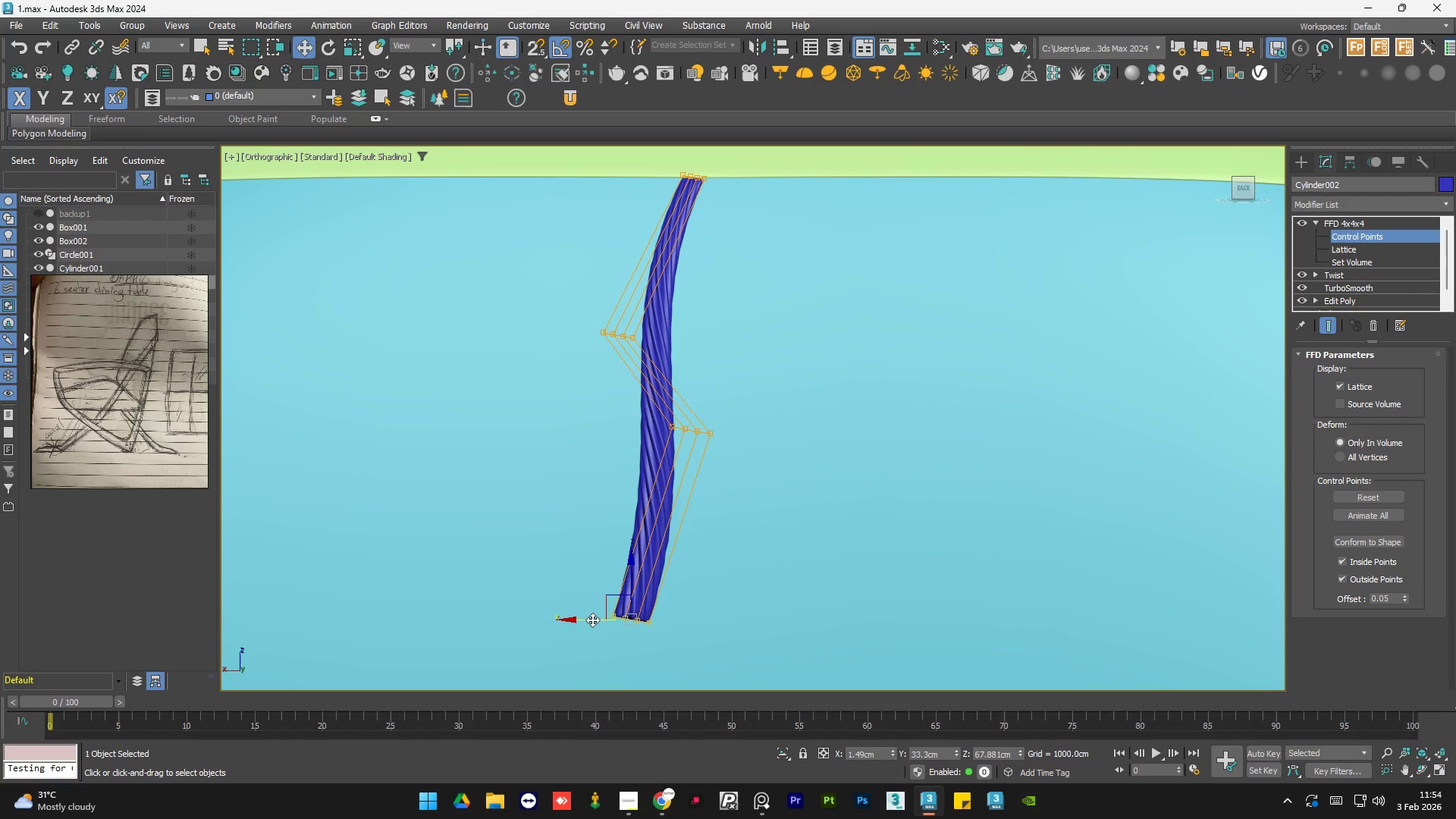 
left_click_drag(start_coordinate=[592, 620], to_coordinate=[585, 620])
 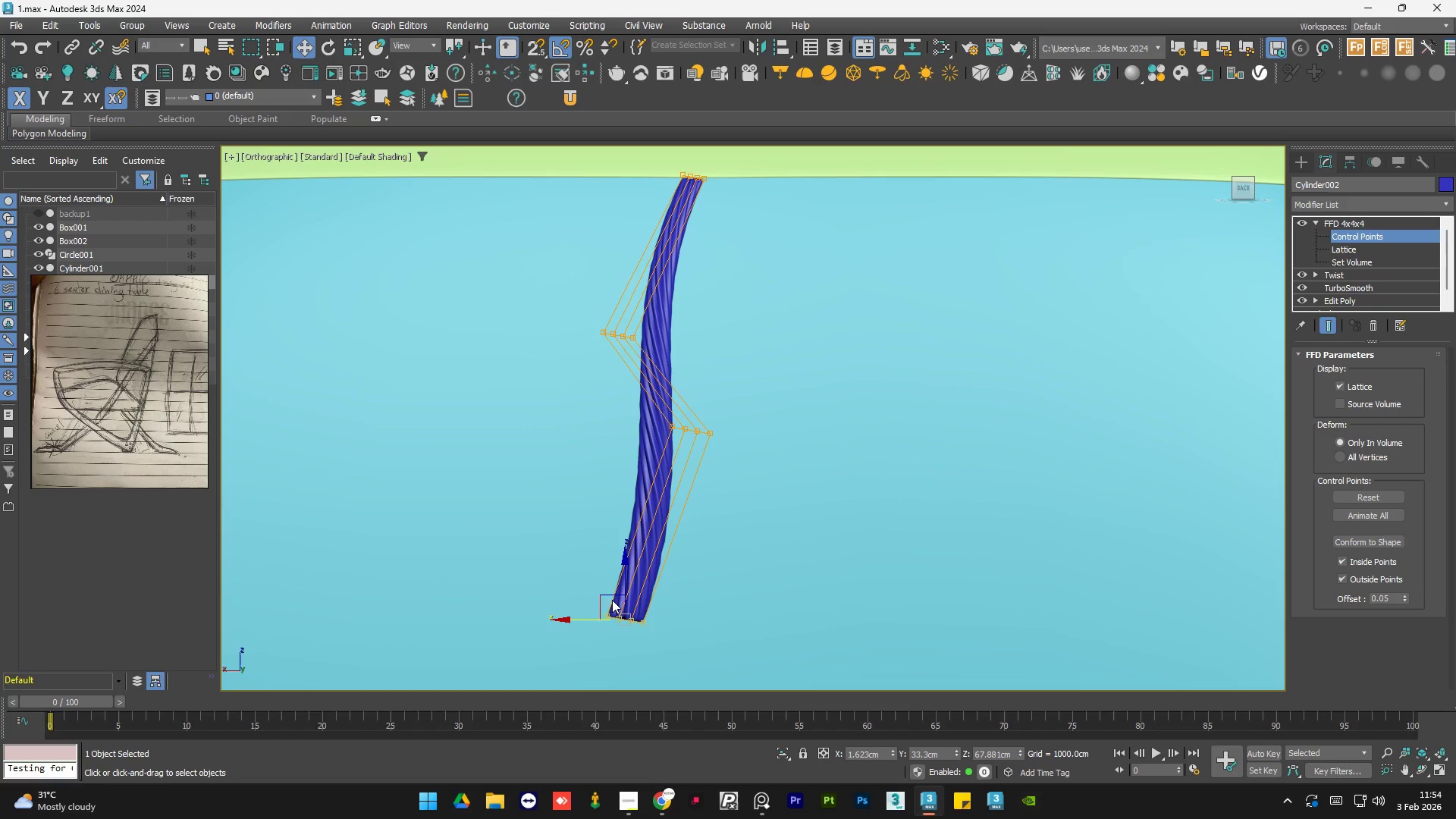 
left_click_drag(start_coordinate=[610, 595], to_coordinate=[607, 554])
 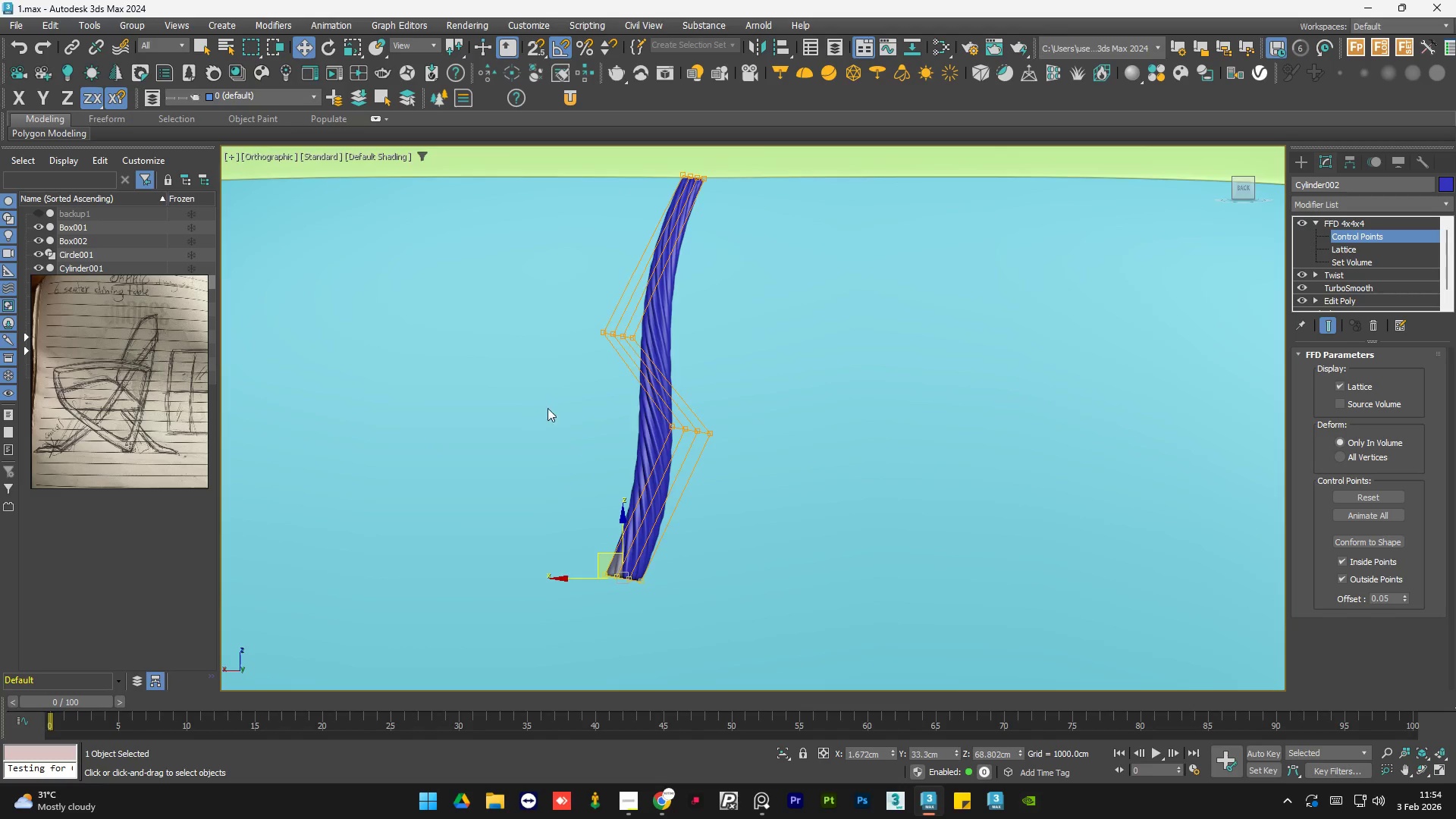 
scroll: coordinate [573, 385], scroll_direction: down, amount: 3.0
 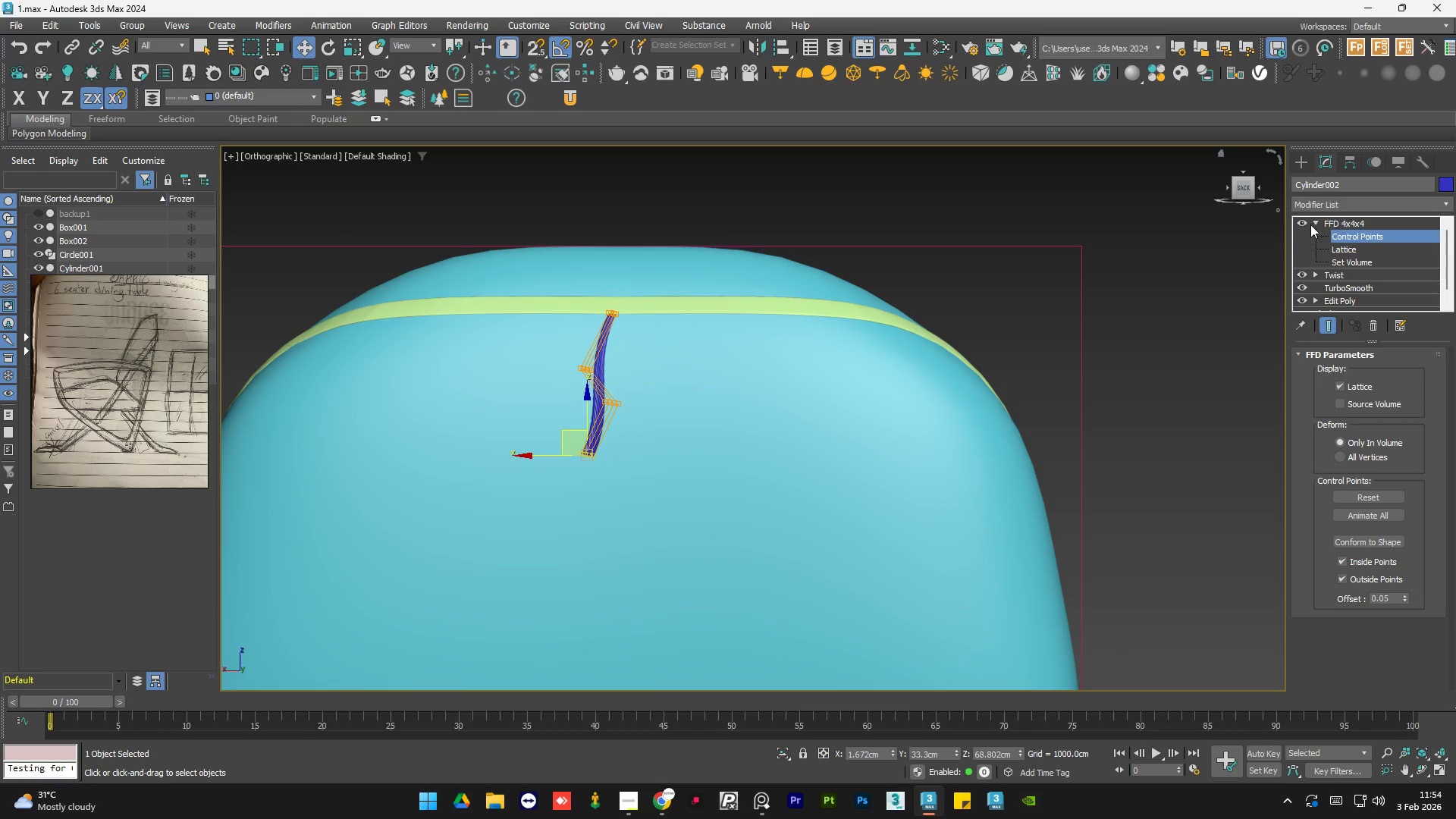 
left_click([1340, 220])
 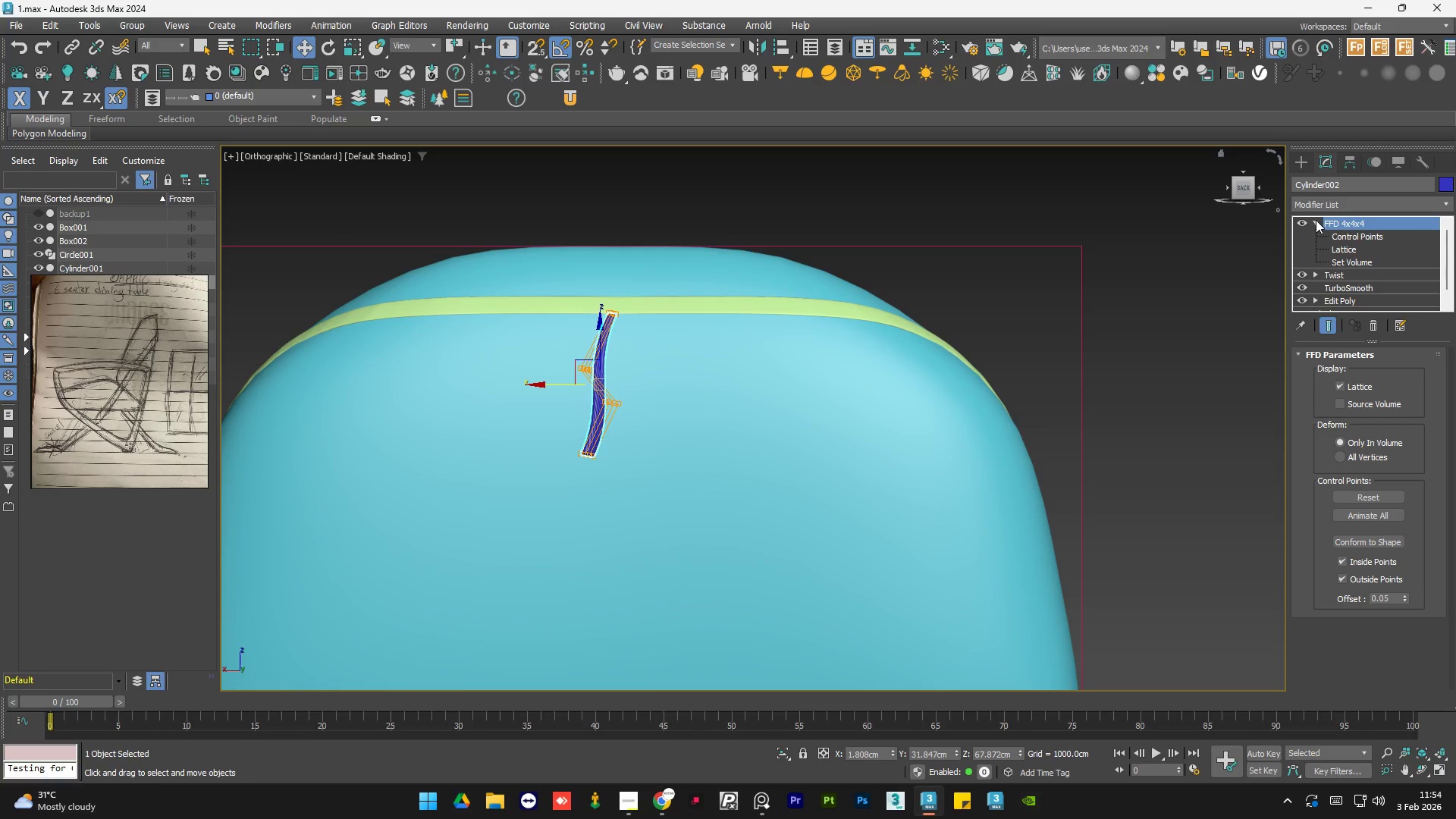 
left_click([1313, 220])
 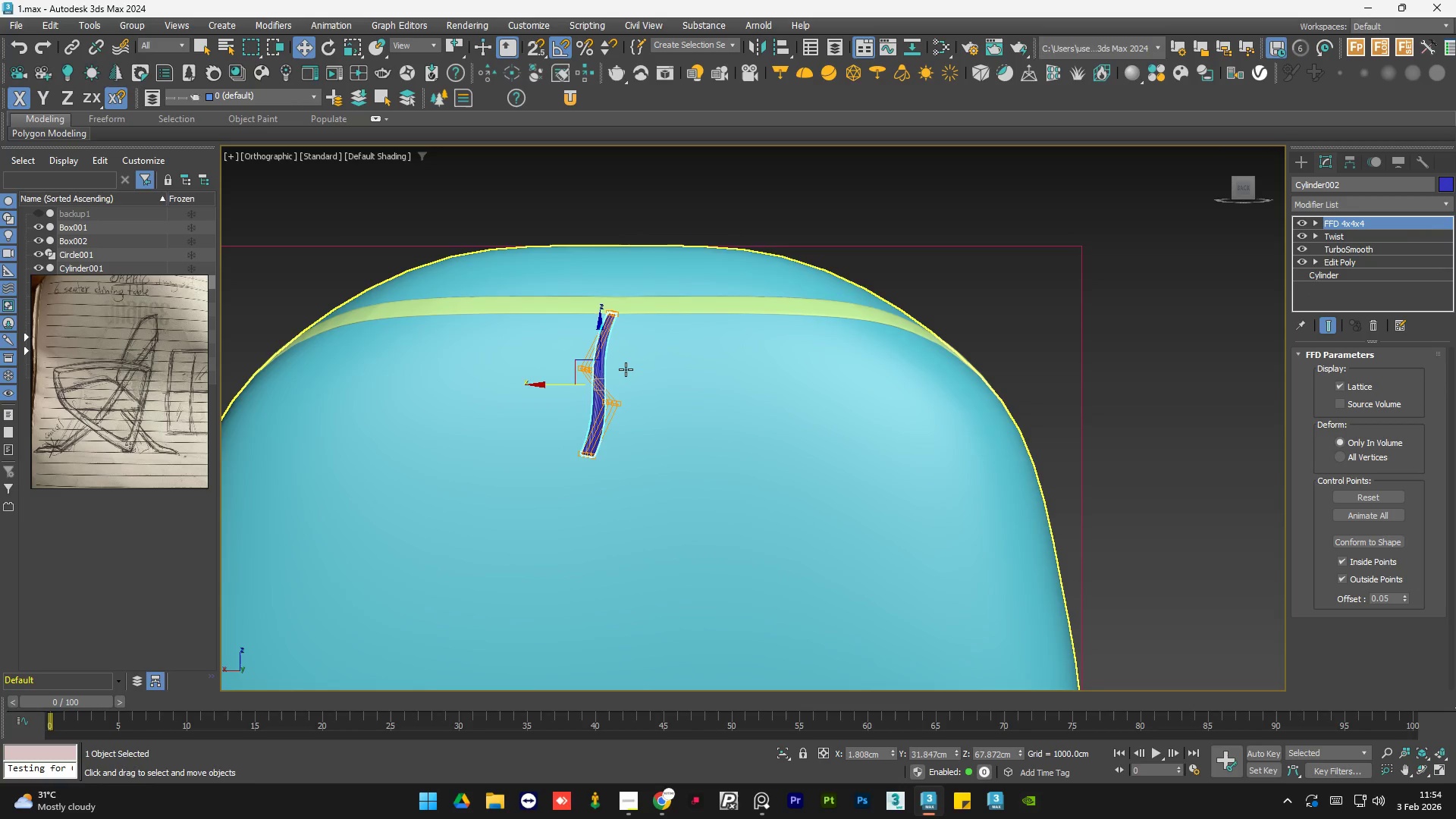 
hold_key(key=ShiftLeft, duration=1.02)
 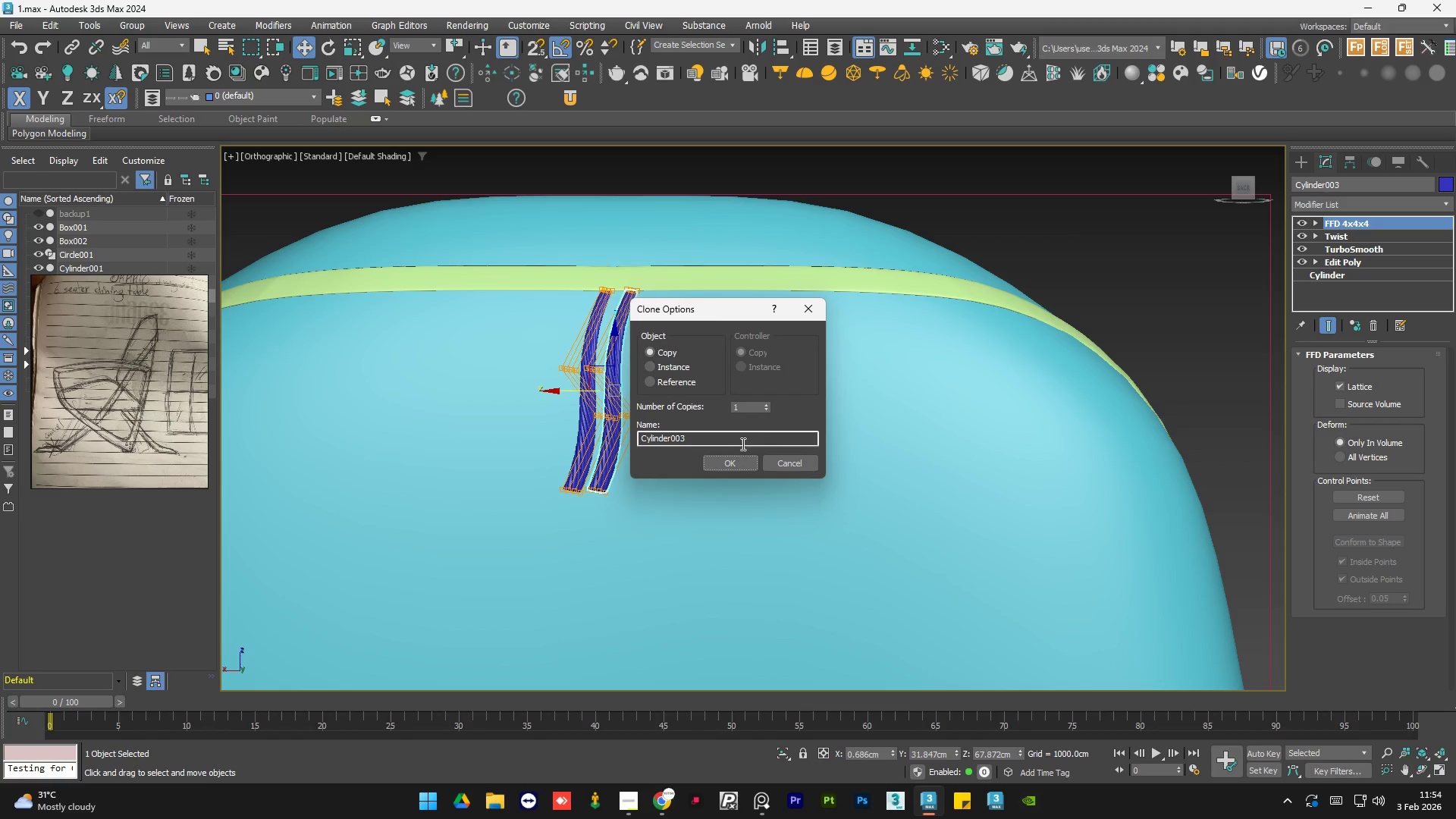 
scroll: coordinate [626, 369], scroll_direction: up, amount: 1.0
 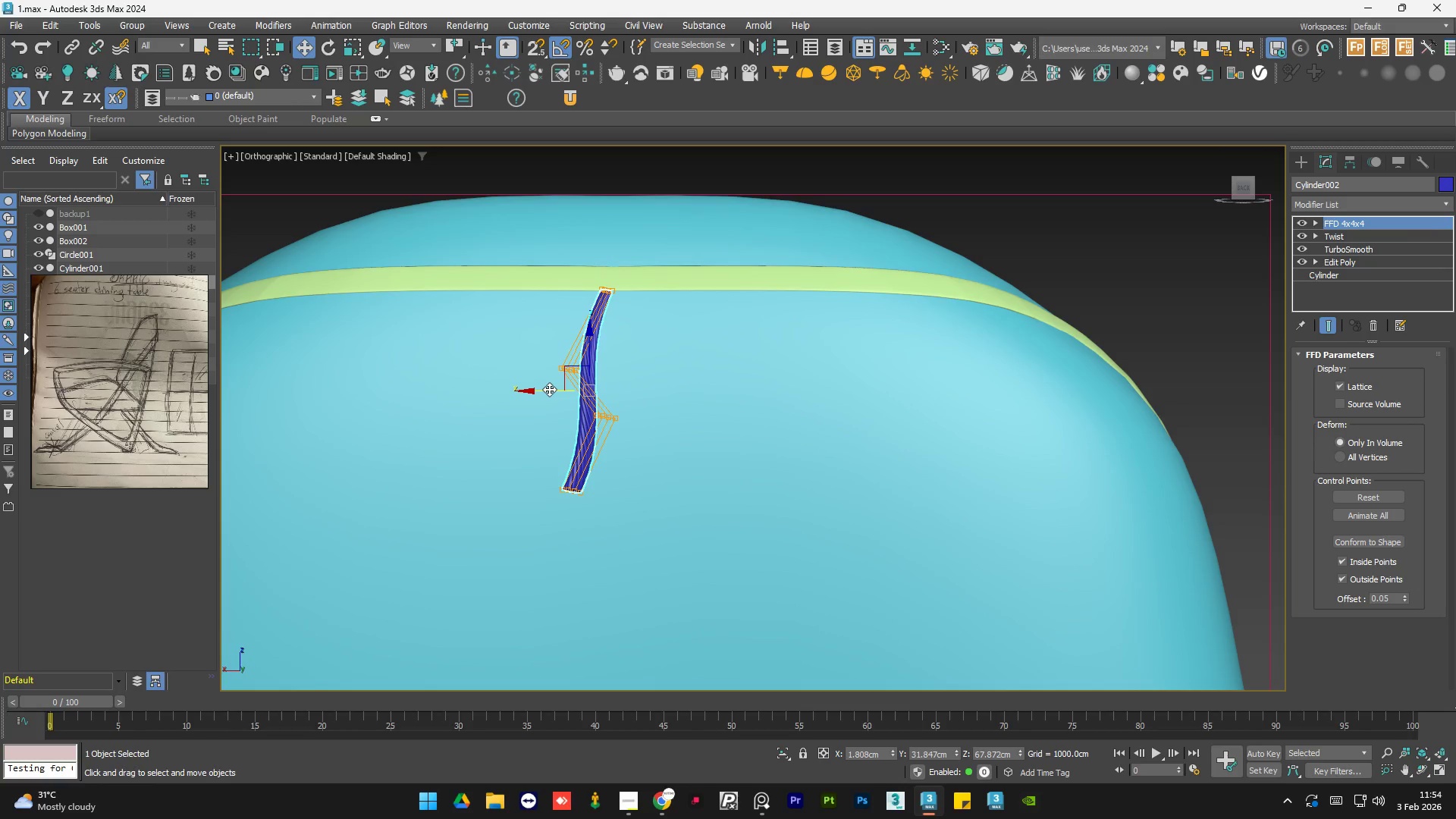 
left_click_drag(start_coordinate=[548, 389], to_coordinate=[573, 392])
 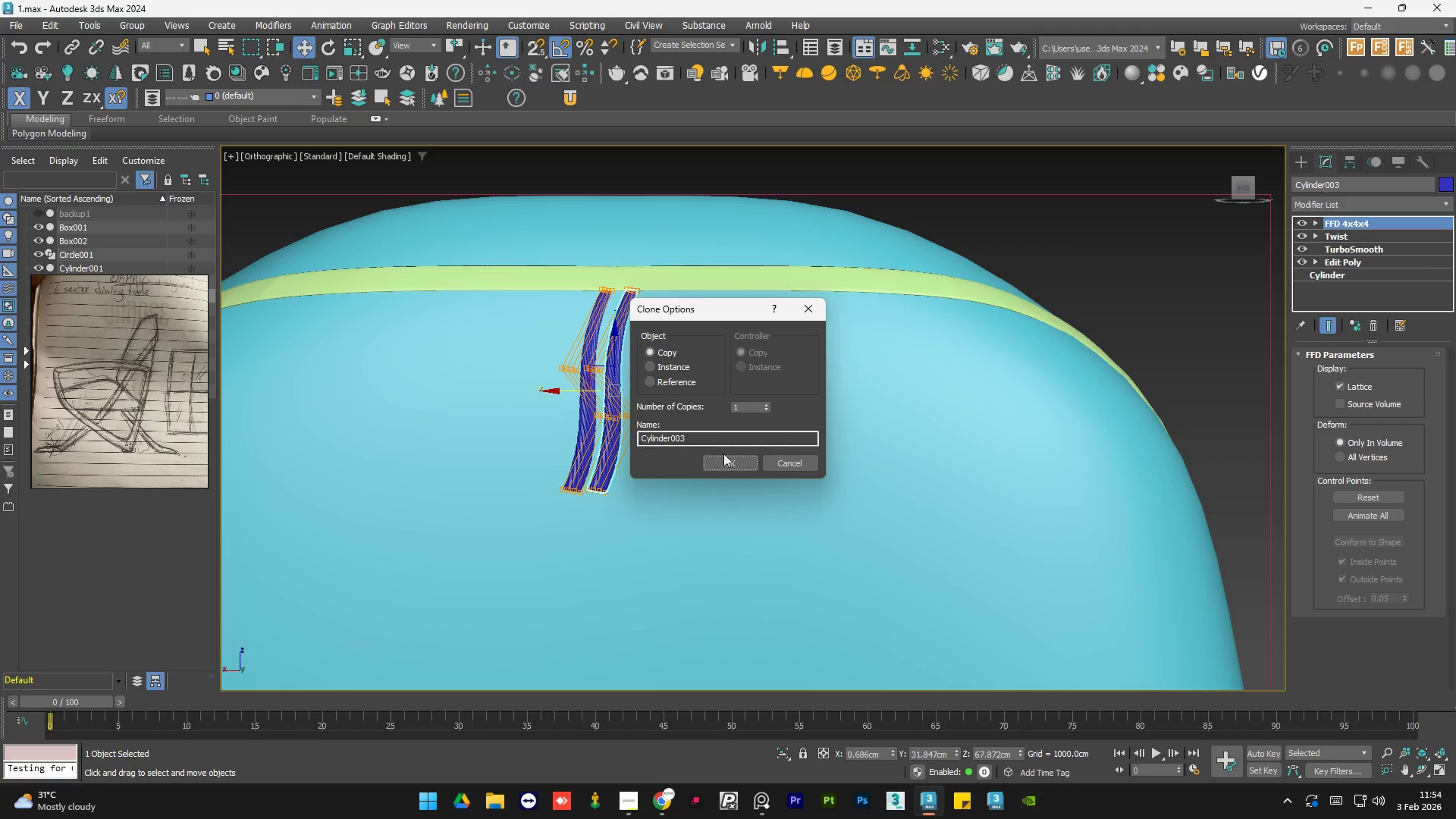 
left_click([723, 460])
 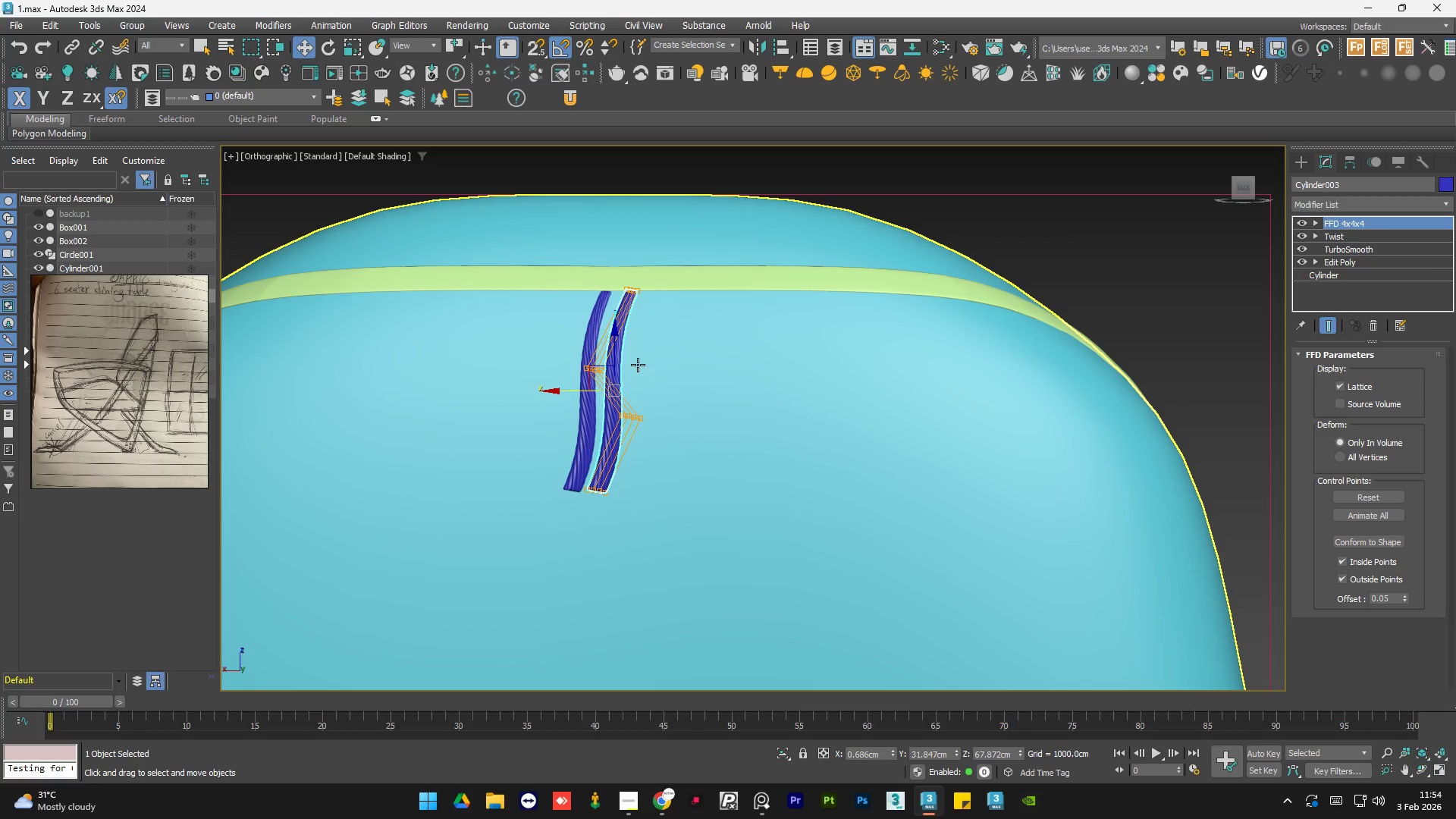 
scroll: coordinate [636, 365], scroll_direction: up, amount: 2.0
 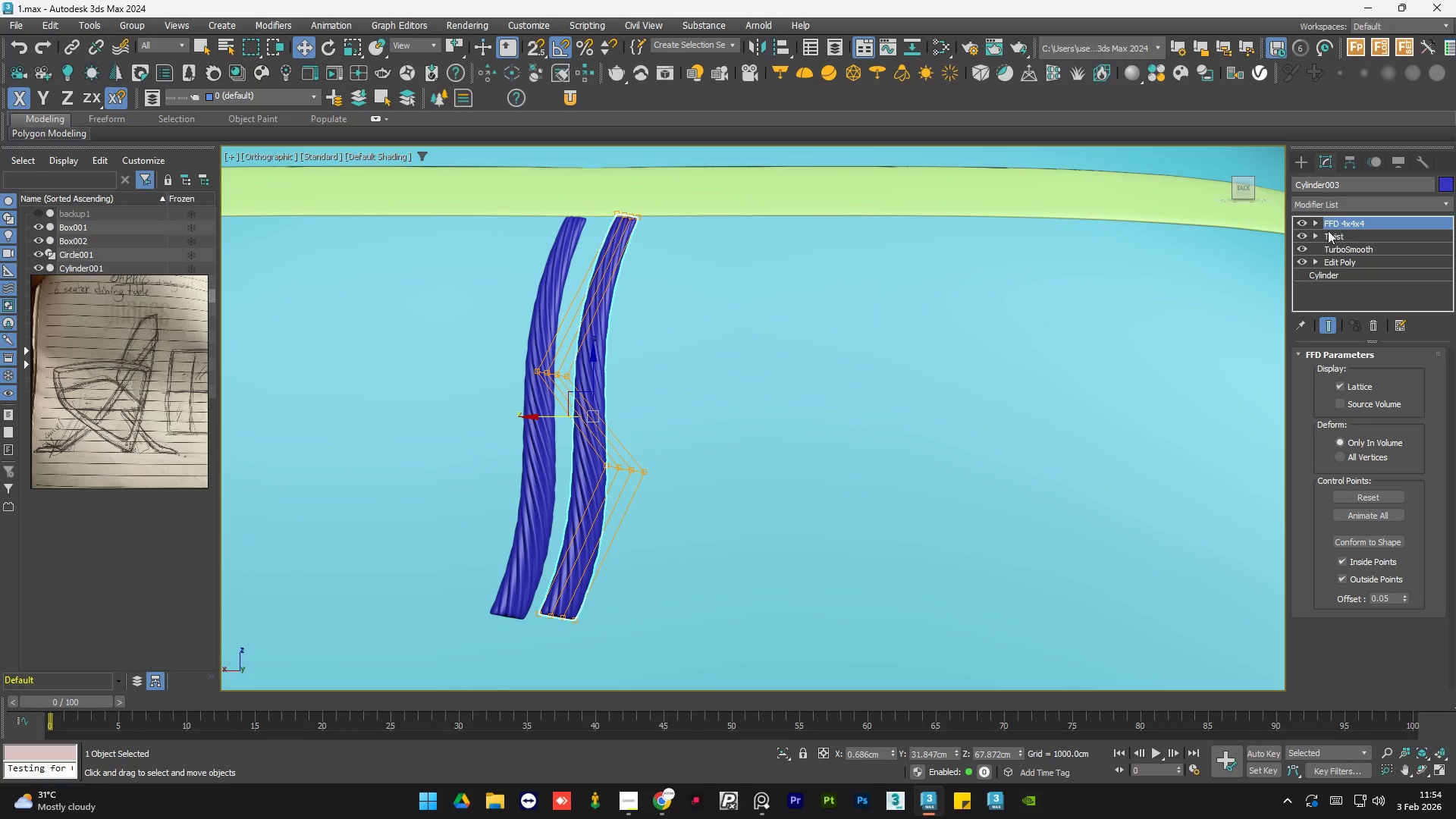 
left_click([1314, 222])
 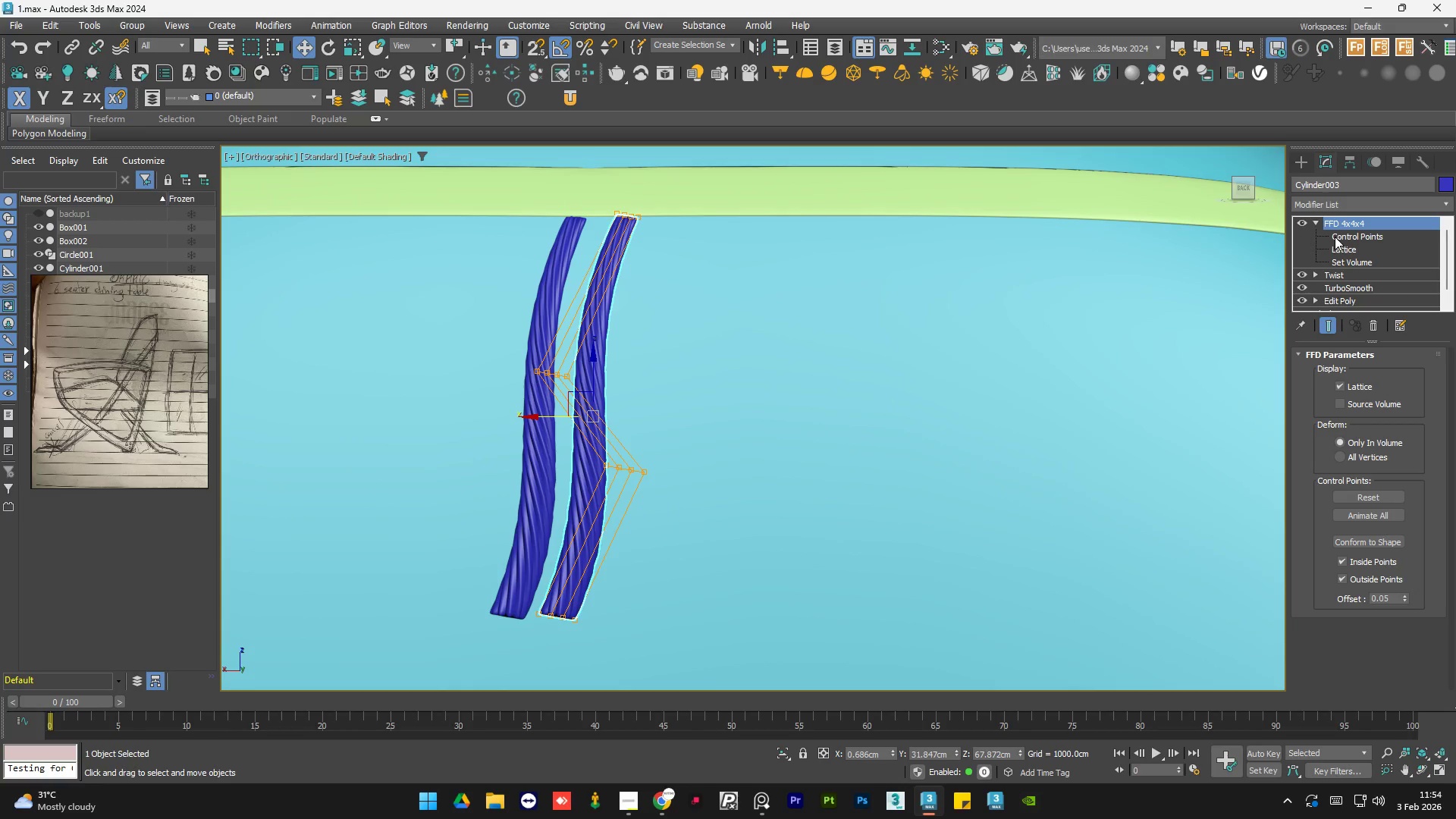 
left_click([1336, 236])
 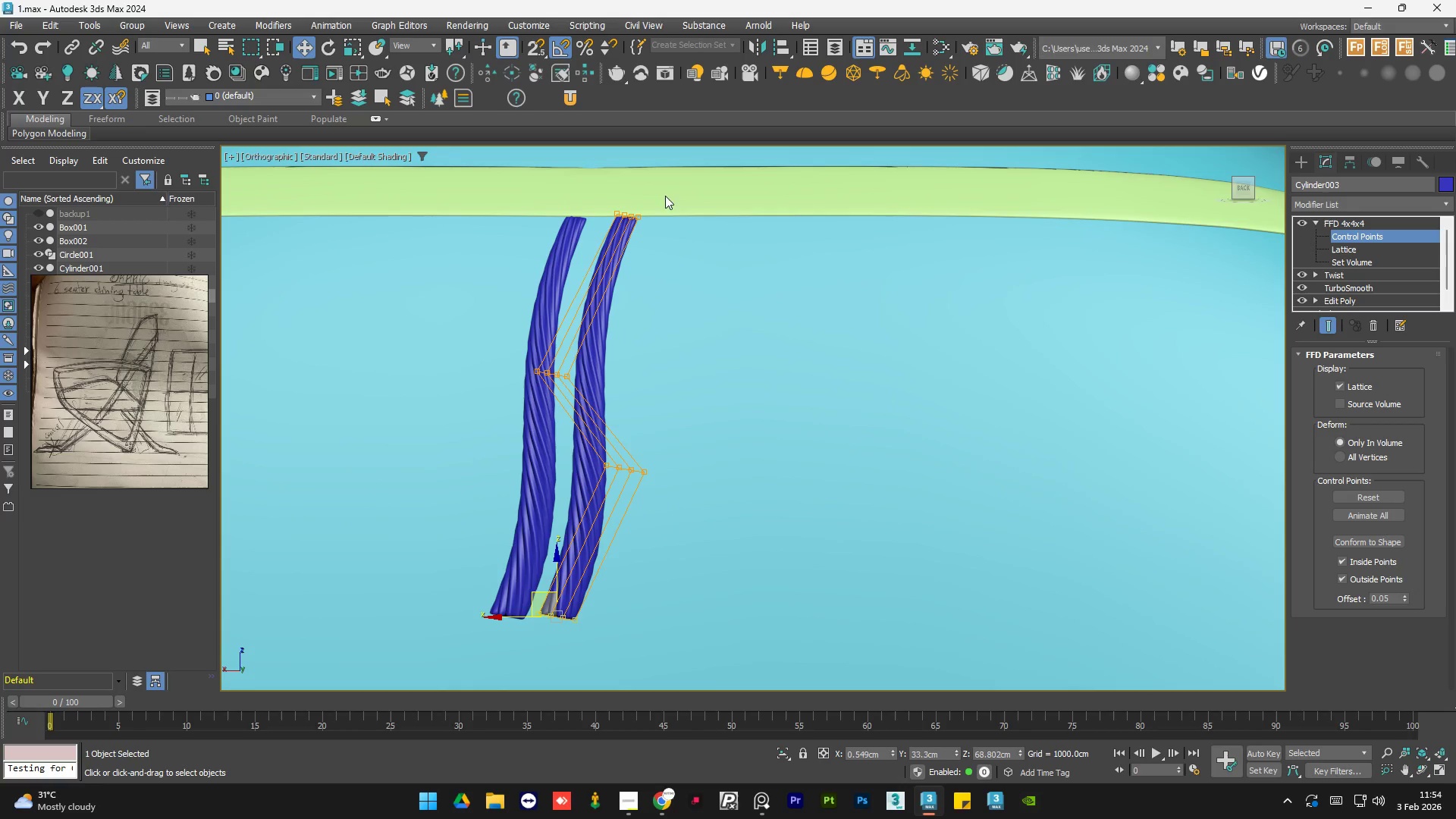 
left_click_drag(start_coordinate=[695, 187], to_coordinate=[580, 266])
 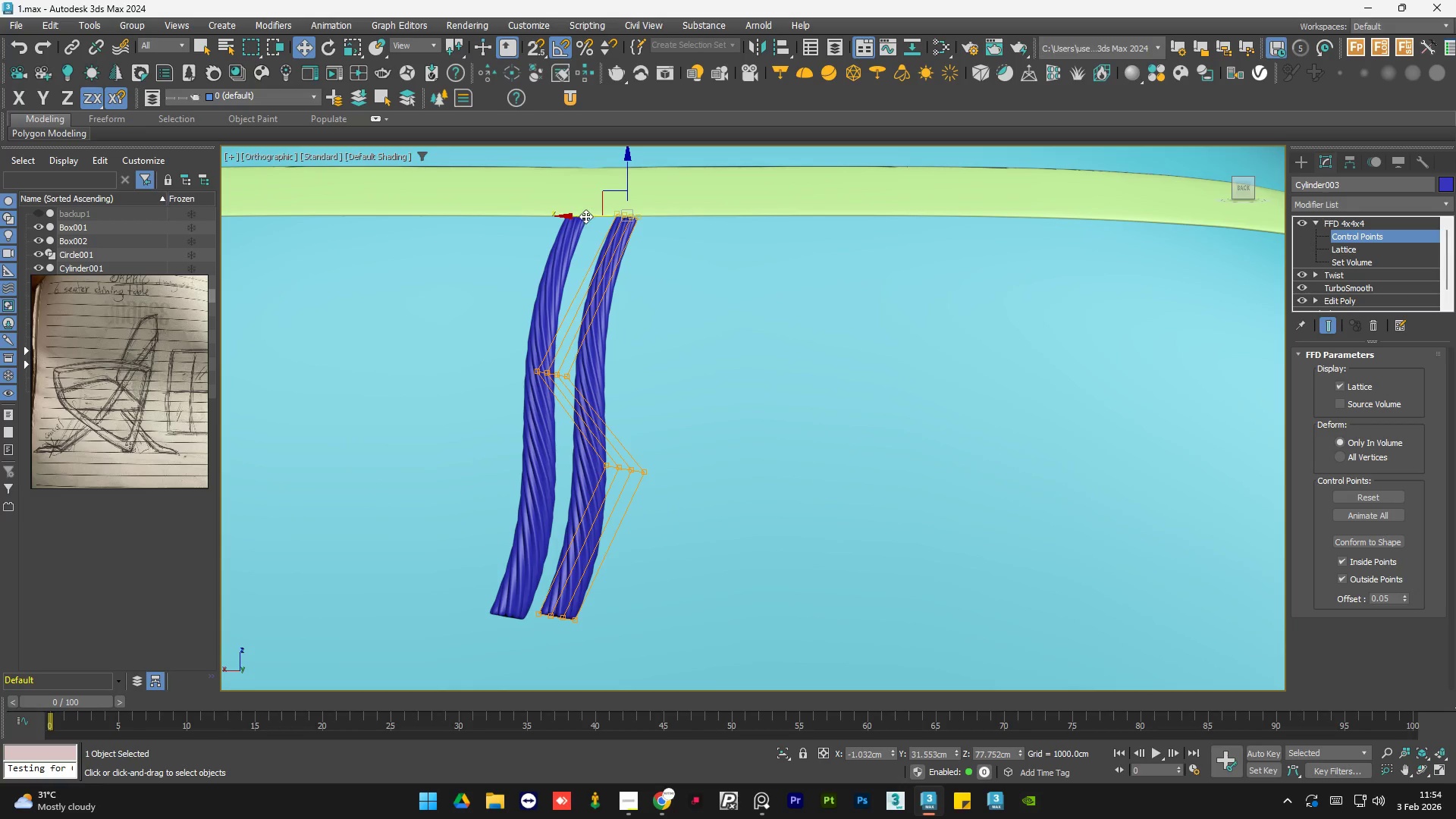 
left_click_drag(start_coordinate=[585, 217], to_coordinate=[534, 217])
 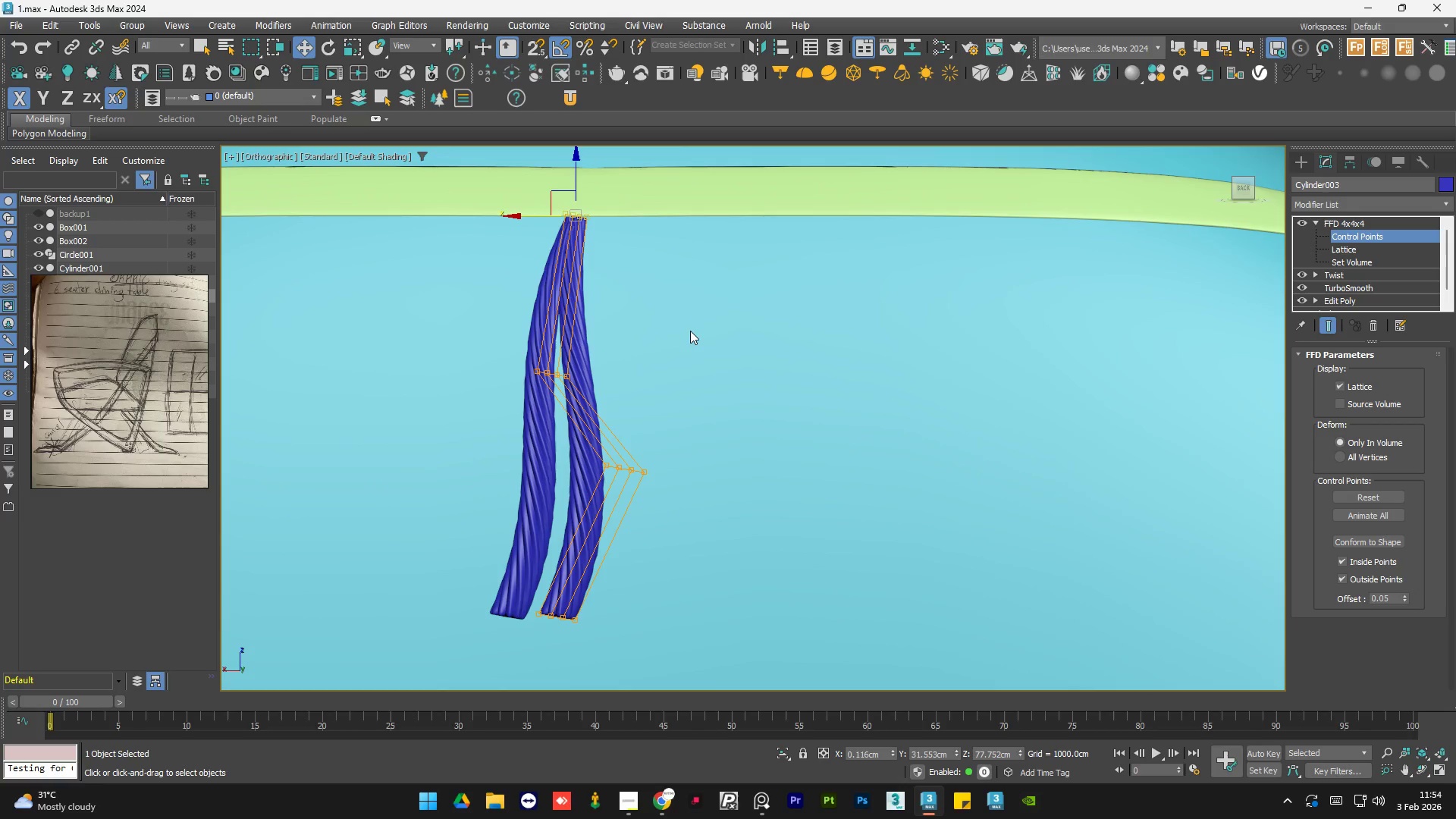 
left_click([690, 331])
 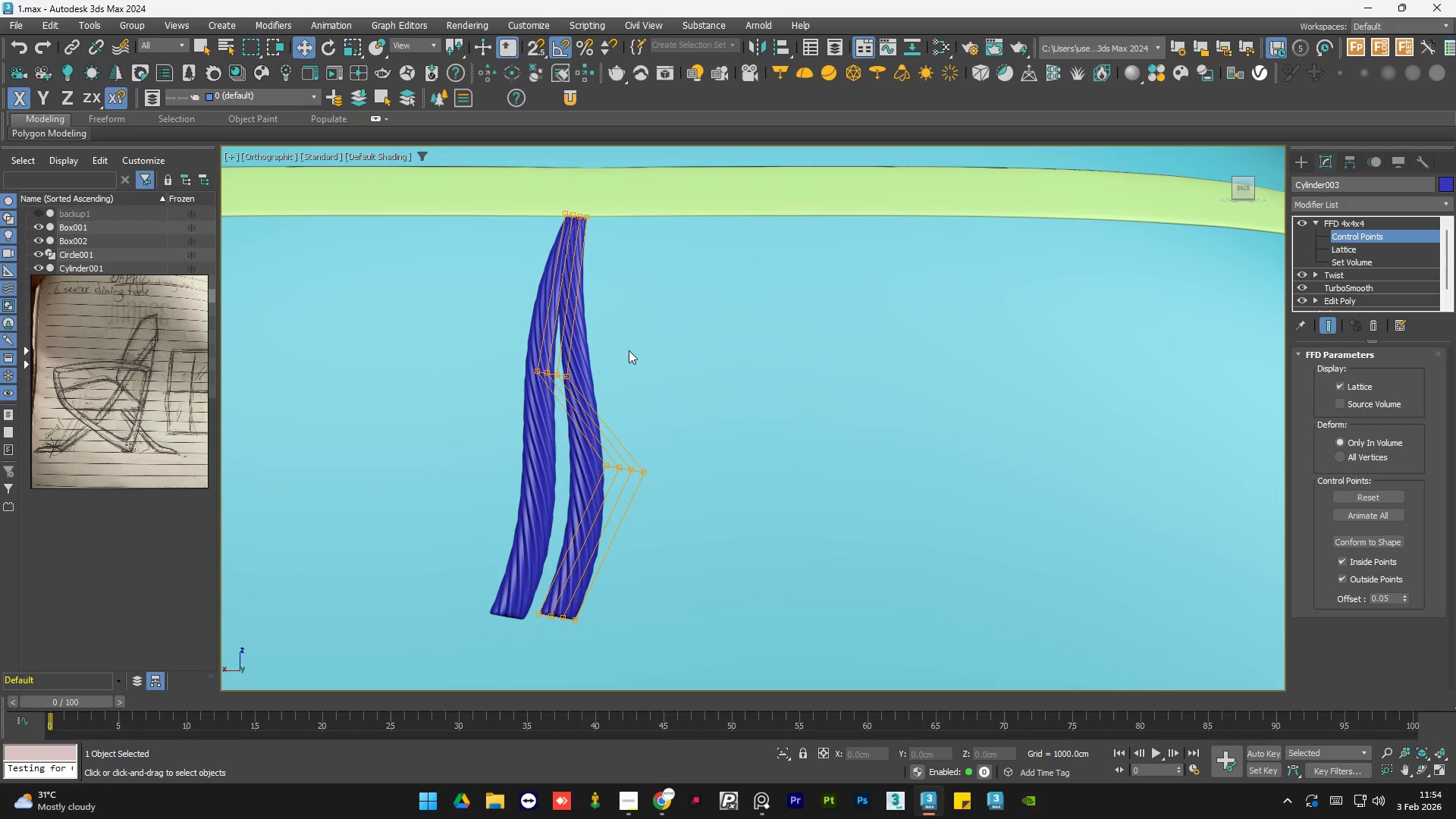 
left_click_drag(start_coordinate=[629, 350], to_coordinate=[472, 404])
 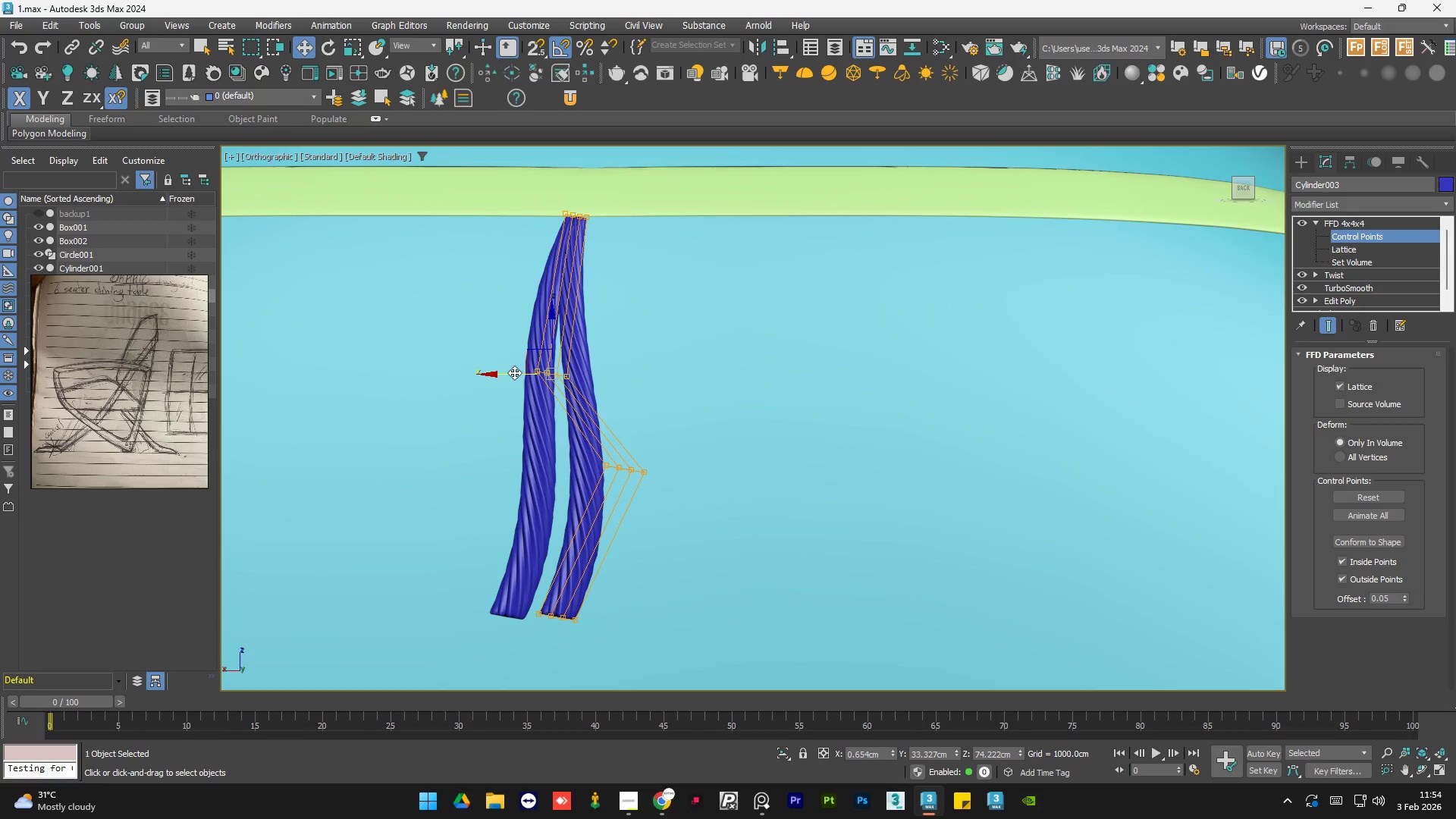 
left_click_drag(start_coordinate=[512, 372], to_coordinate=[528, 373])
 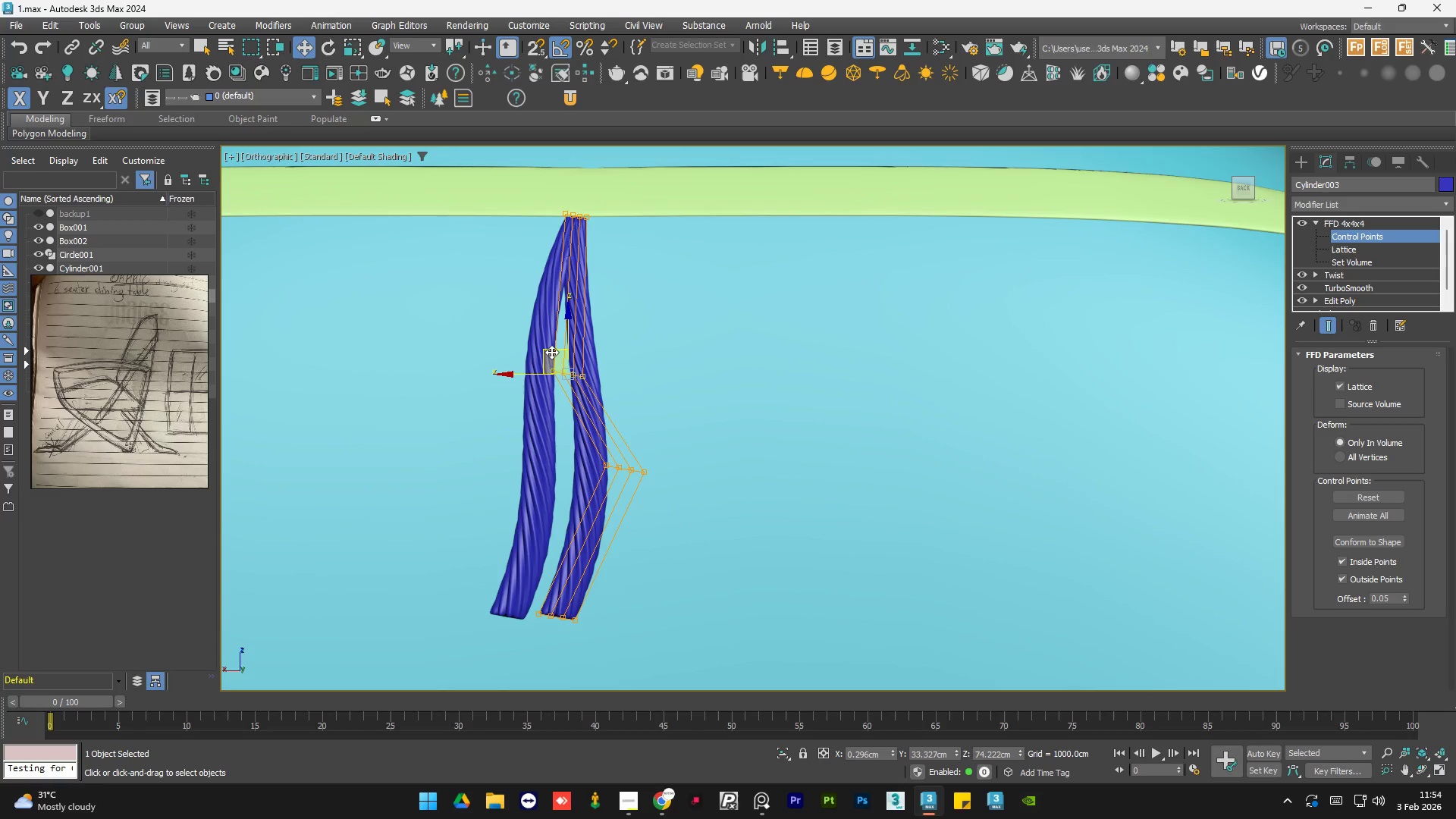 
left_click_drag(start_coordinate=[551, 351], to_coordinate=[554, 315])
 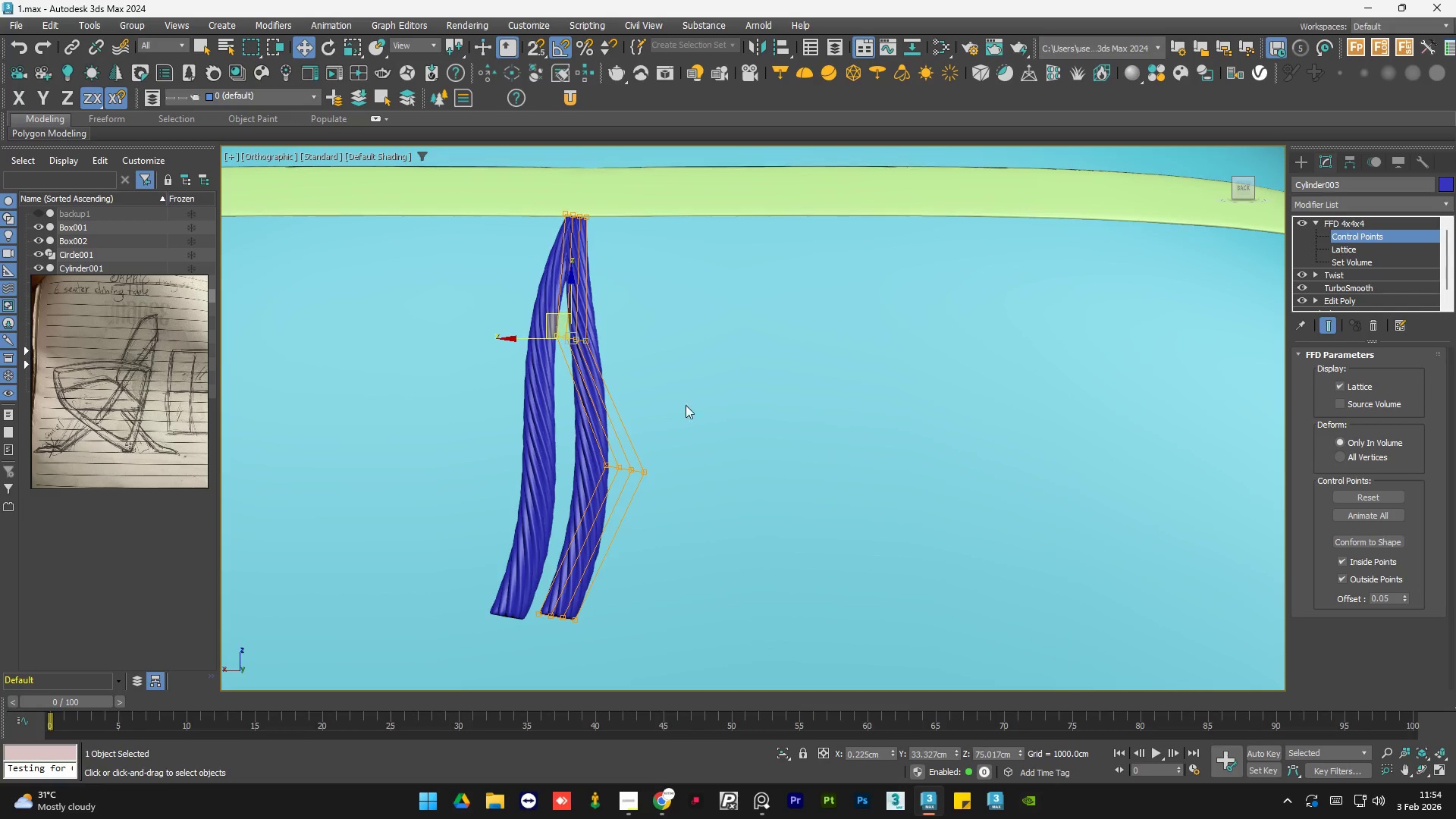 
left_click([689, 408])
 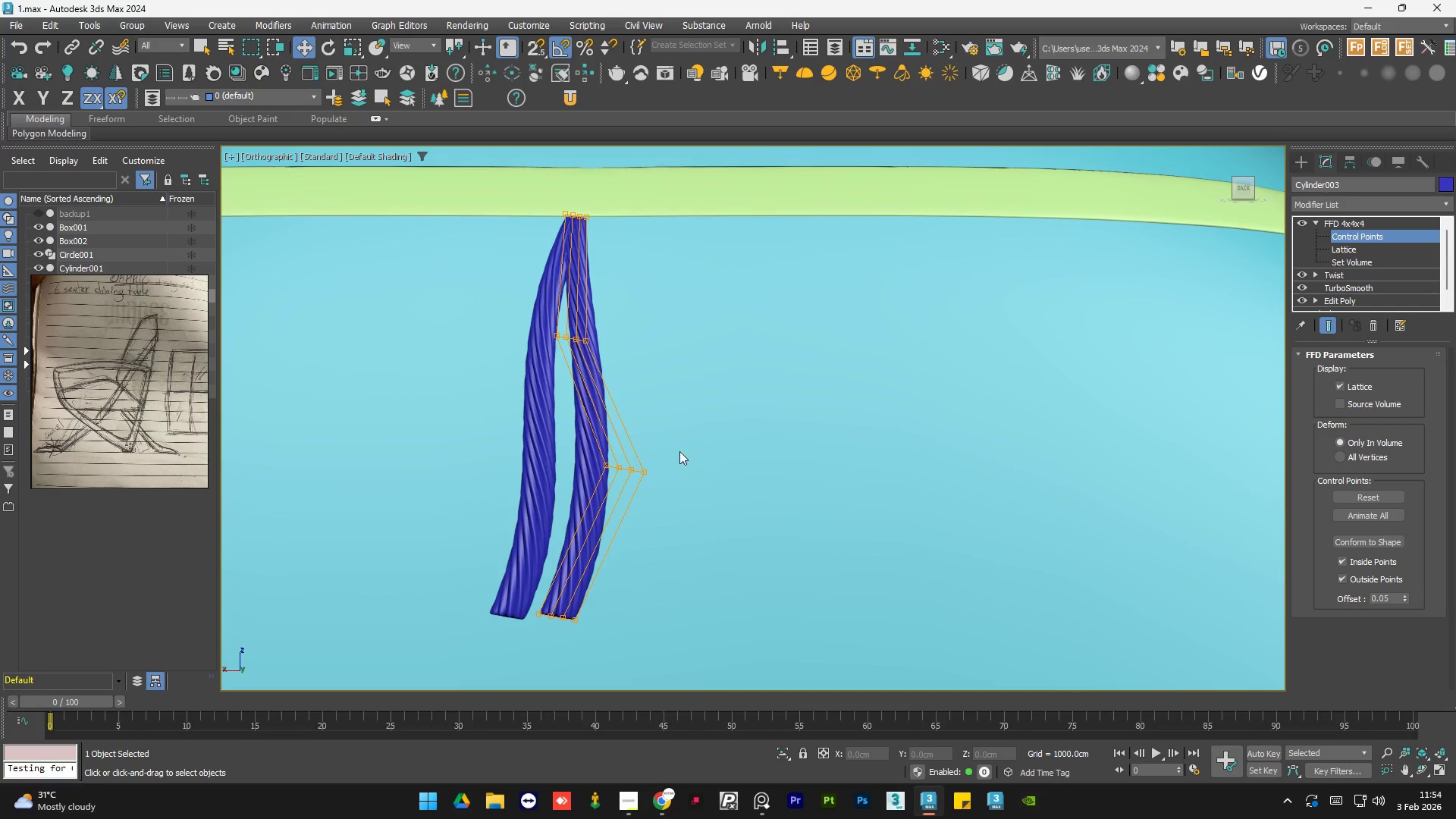 
left_click_drag(start_coordinate=[703, 441], to_coordinate=[576, 518])
 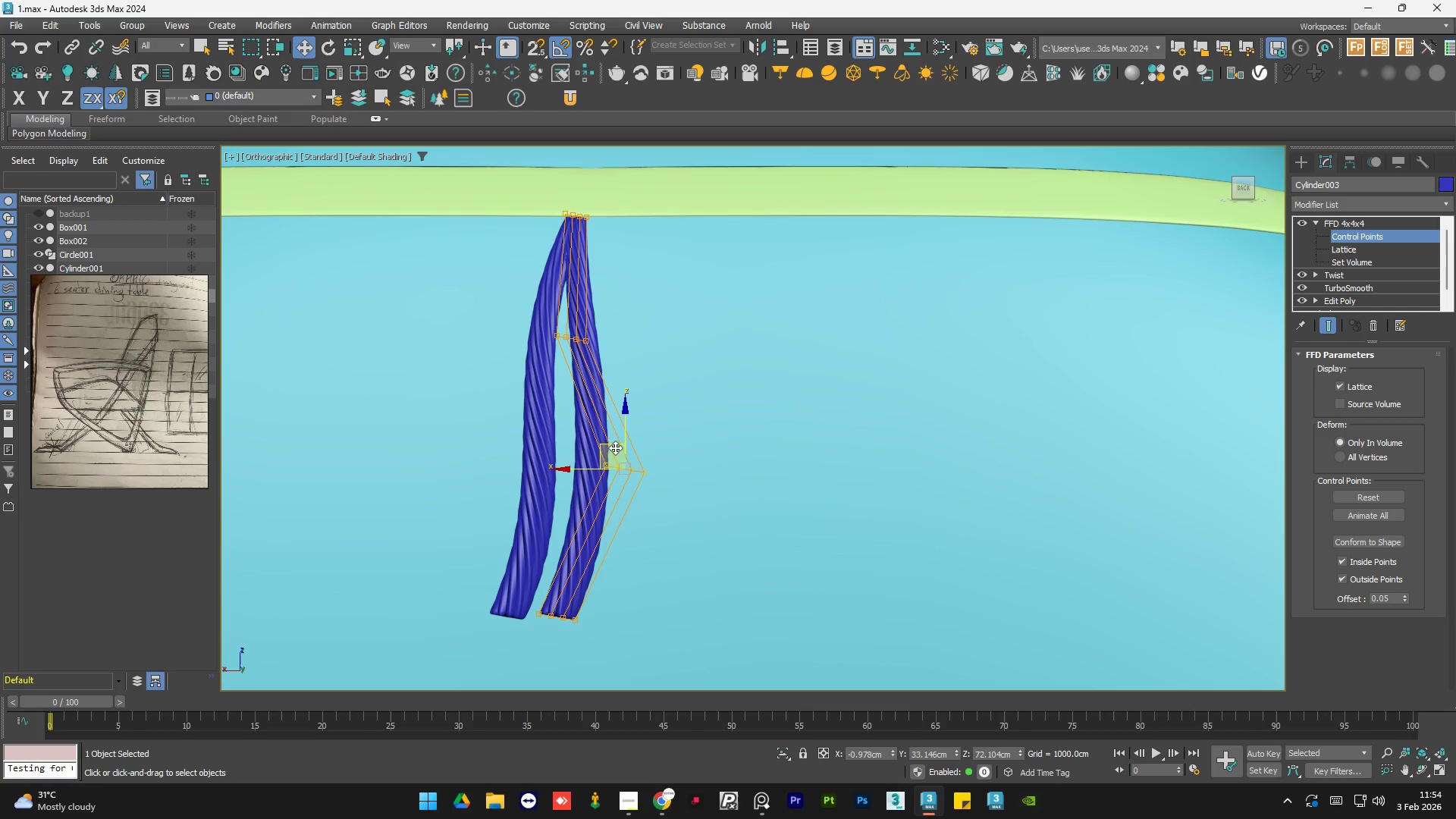 
left_click_drag(start_coordinate=[610, 446], to_coordinate=[617, 359])
 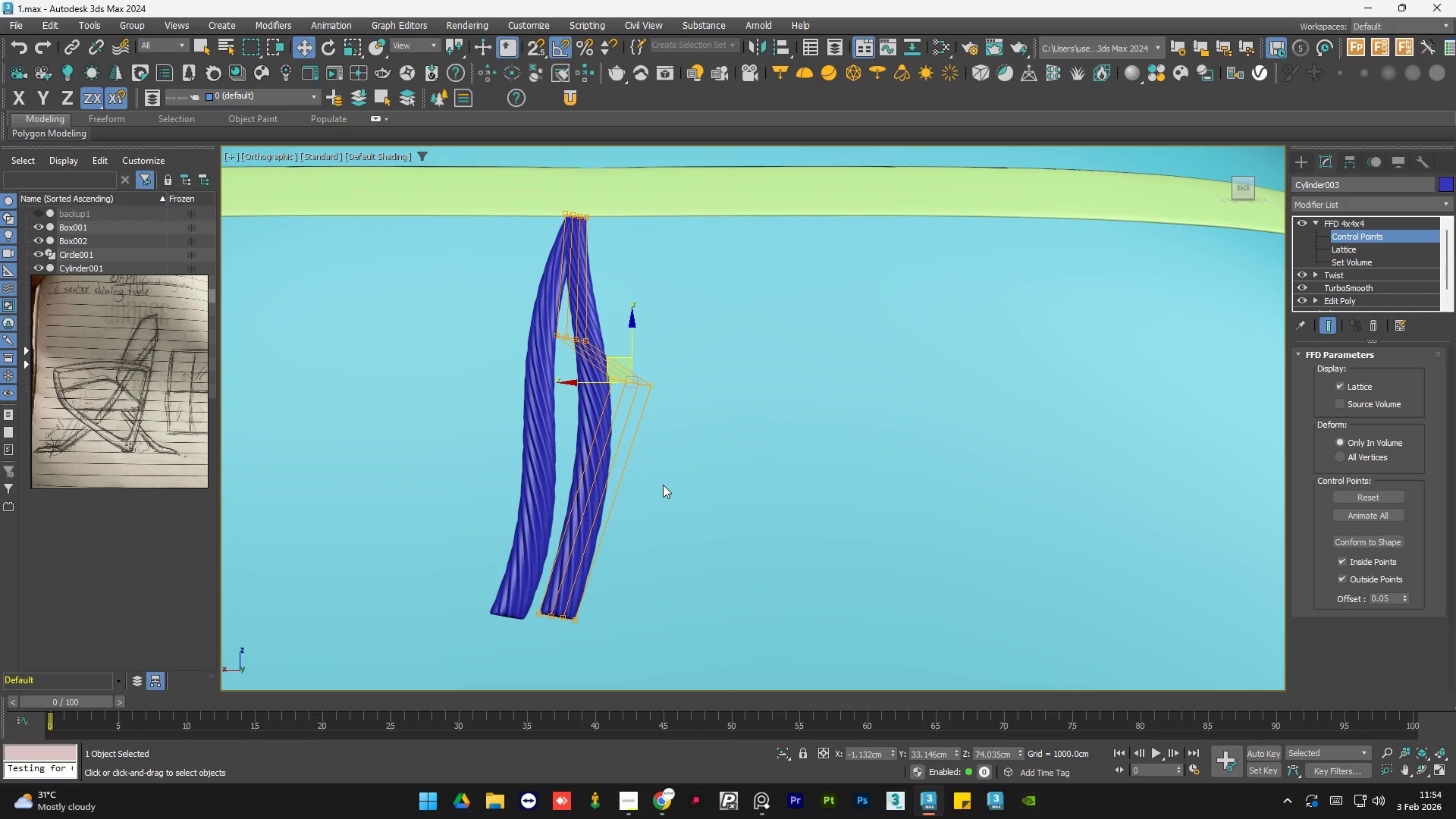 
left_click([663, 485])
 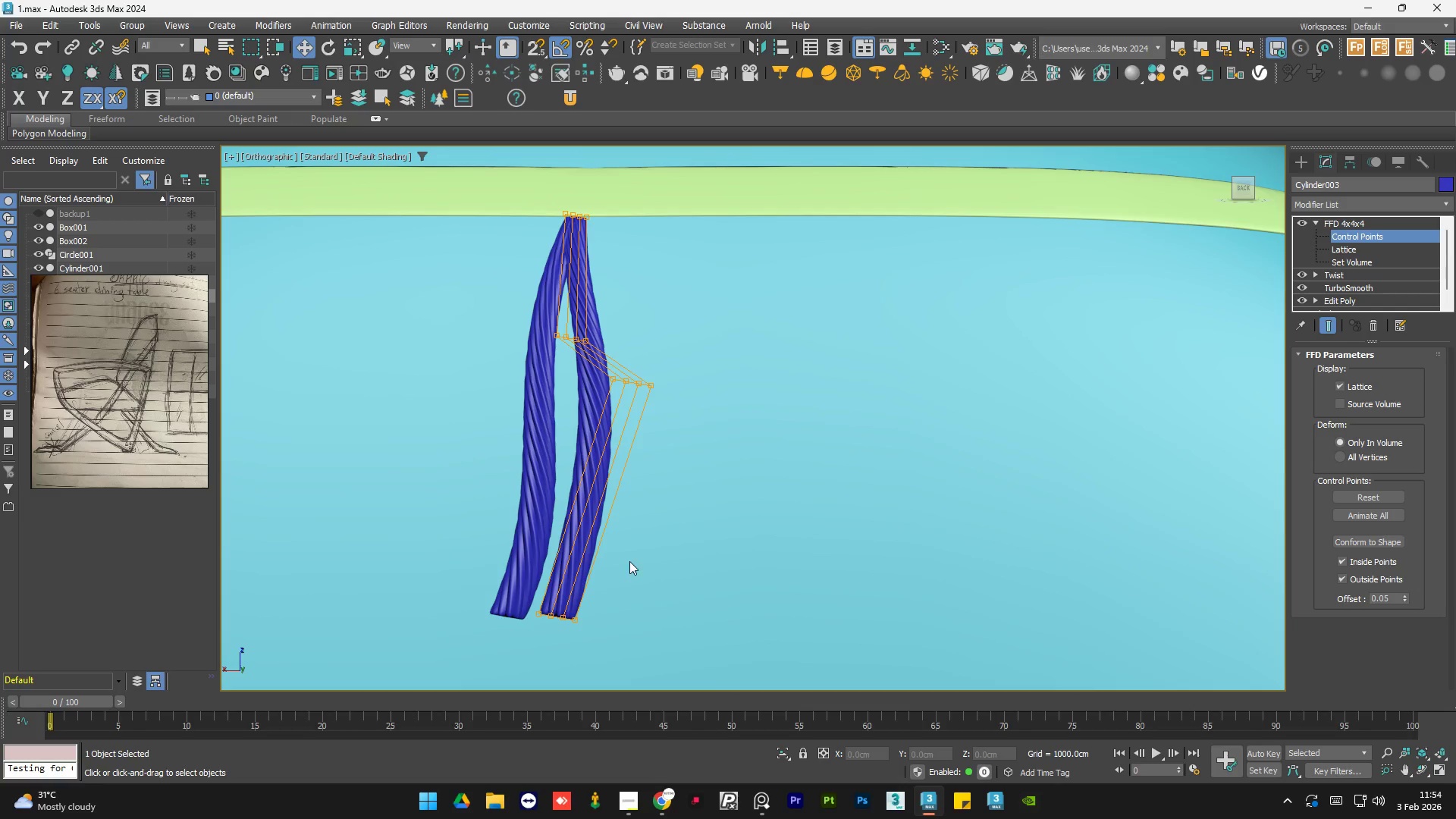 
left_click_drag(start_coordinate=[630, 561], to_coordinate=[508, 651])
 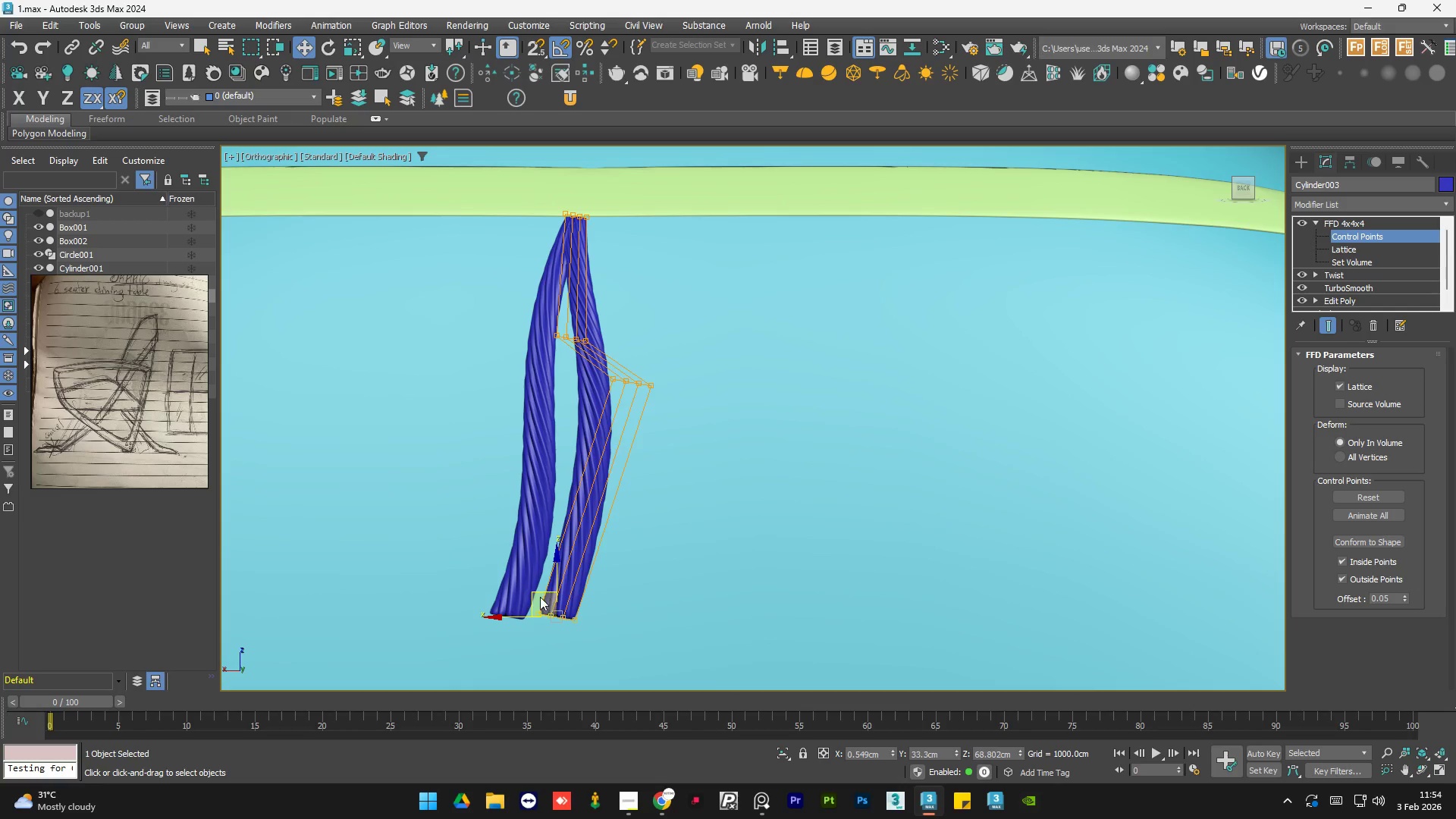 
left_click_drag(start_coordinate=[540, 595], to_coordinate=[563, 450])
 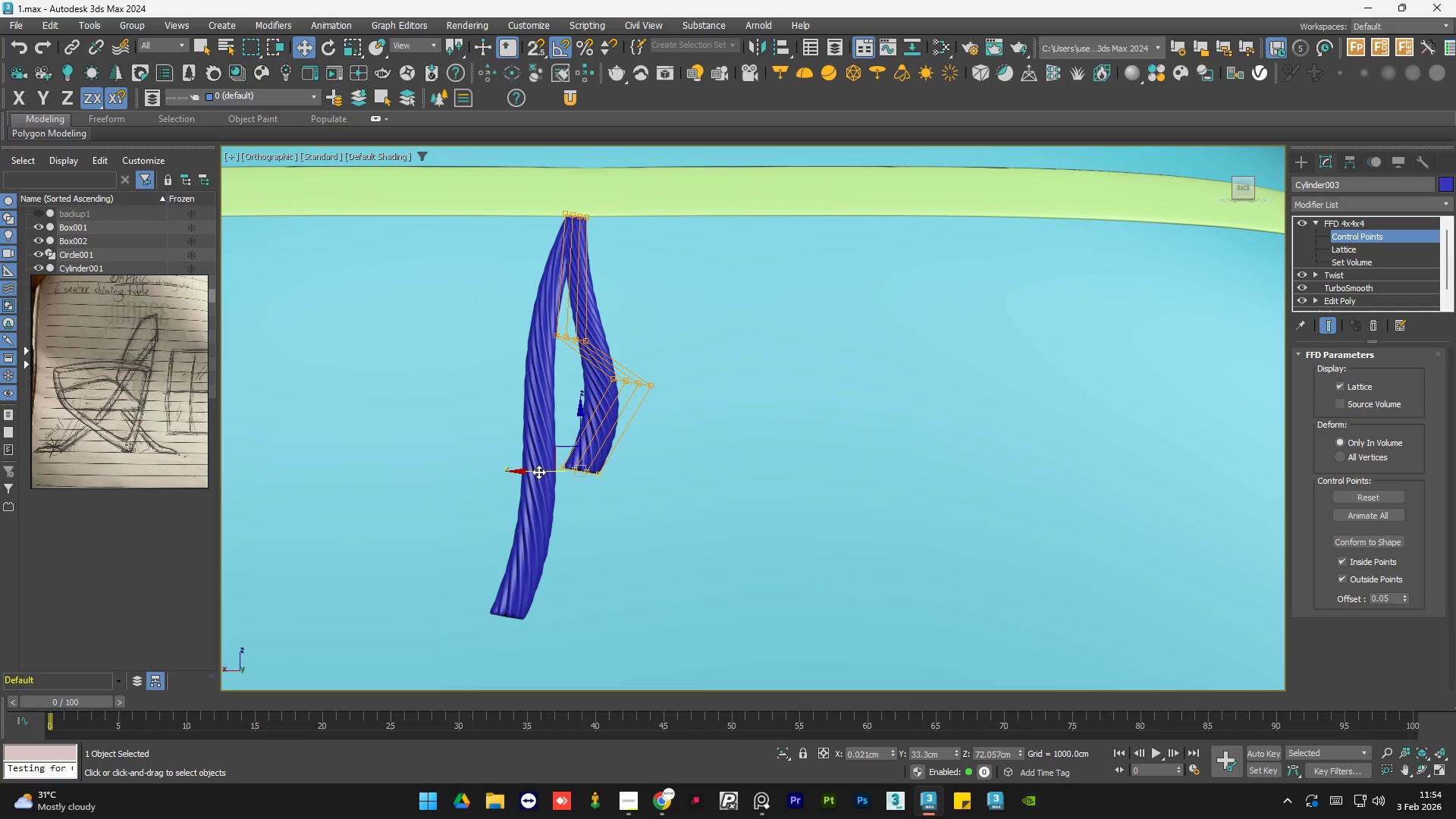 
left_click_drag(start_coordinate=[537, 470], to_coordinate=[615, 486])
 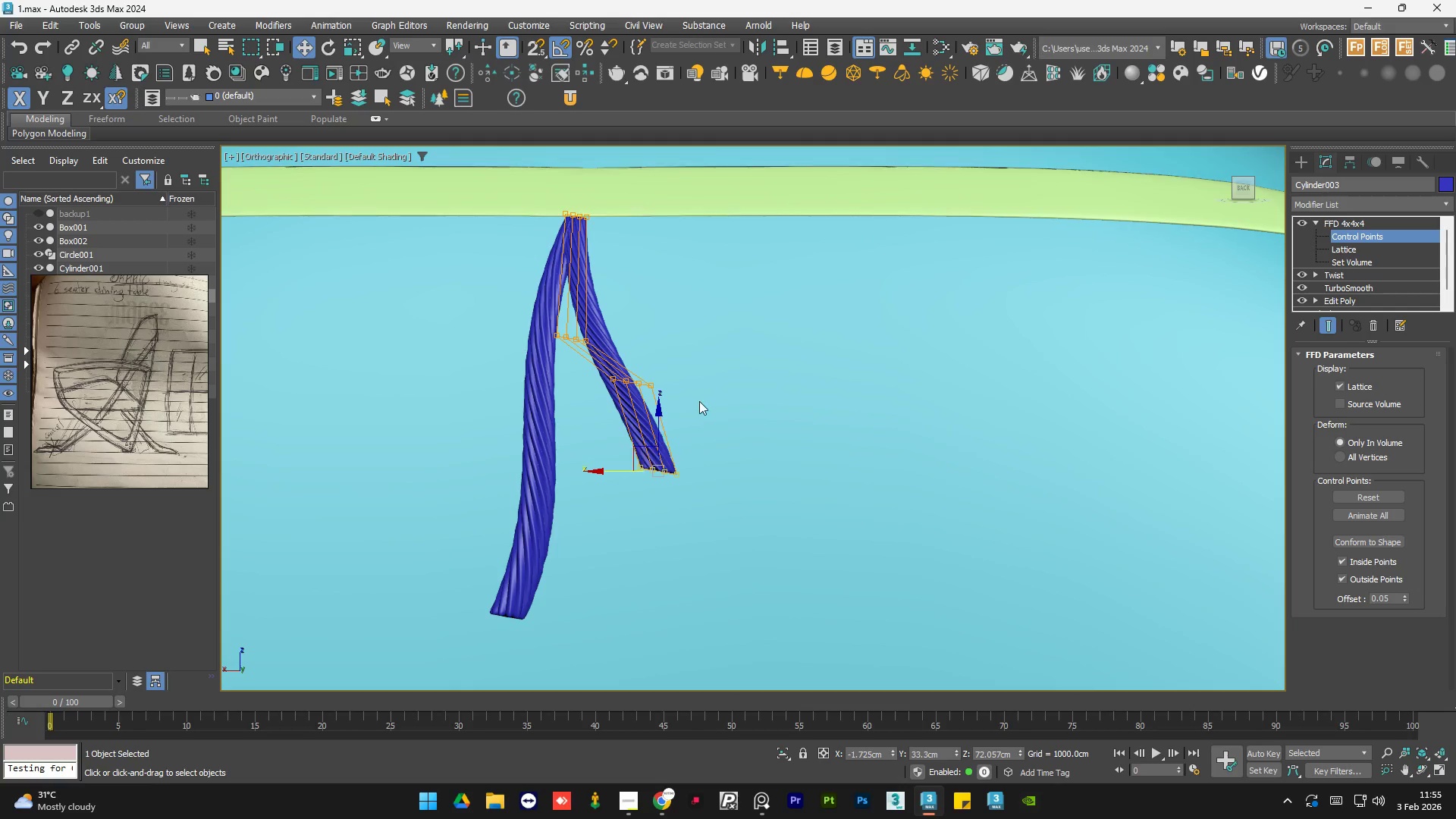 
left_click([700, 399])
 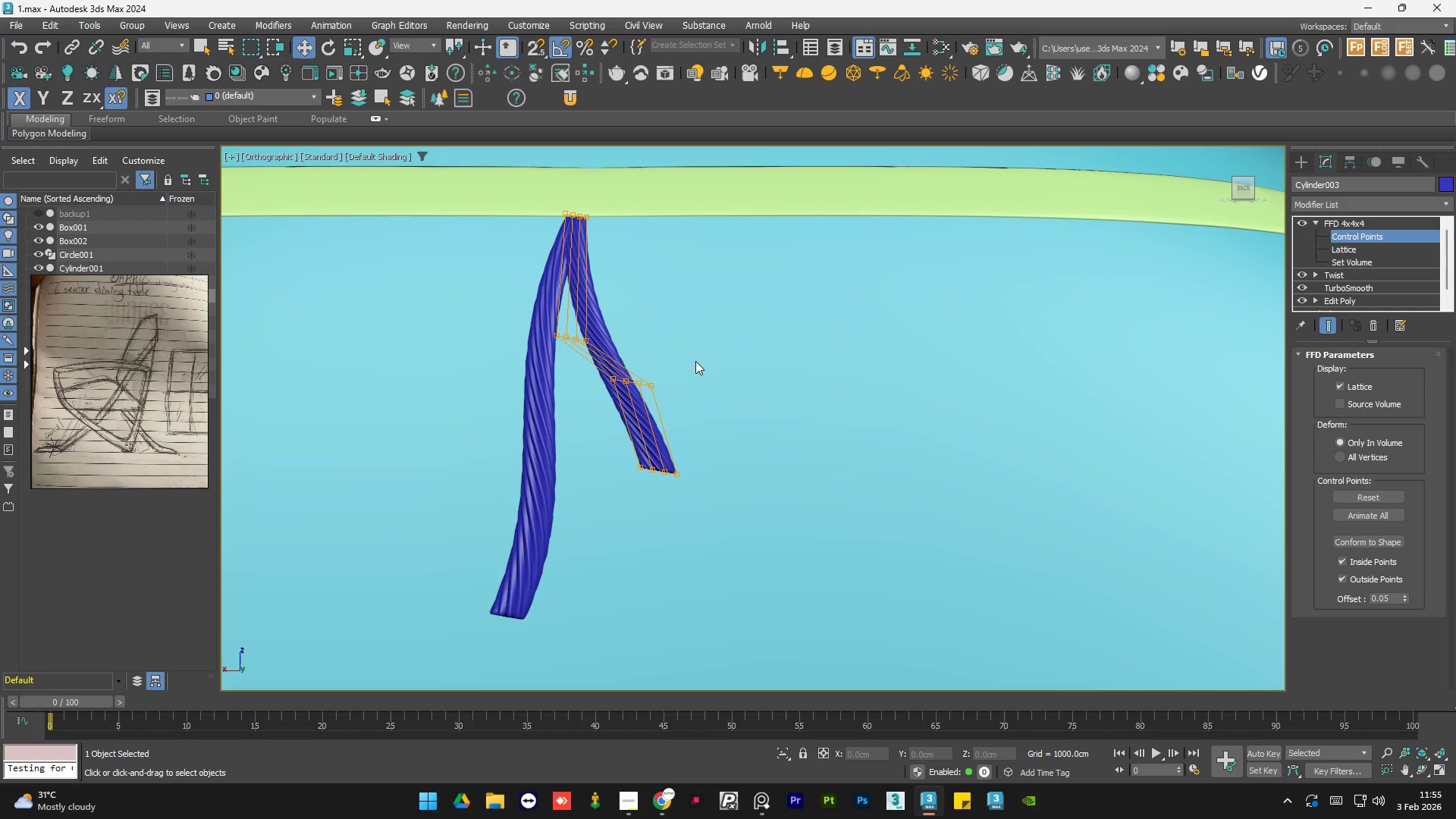 
left_click_drag(start_coordinate=[695, 361], to_coordinate=[573, 414])
 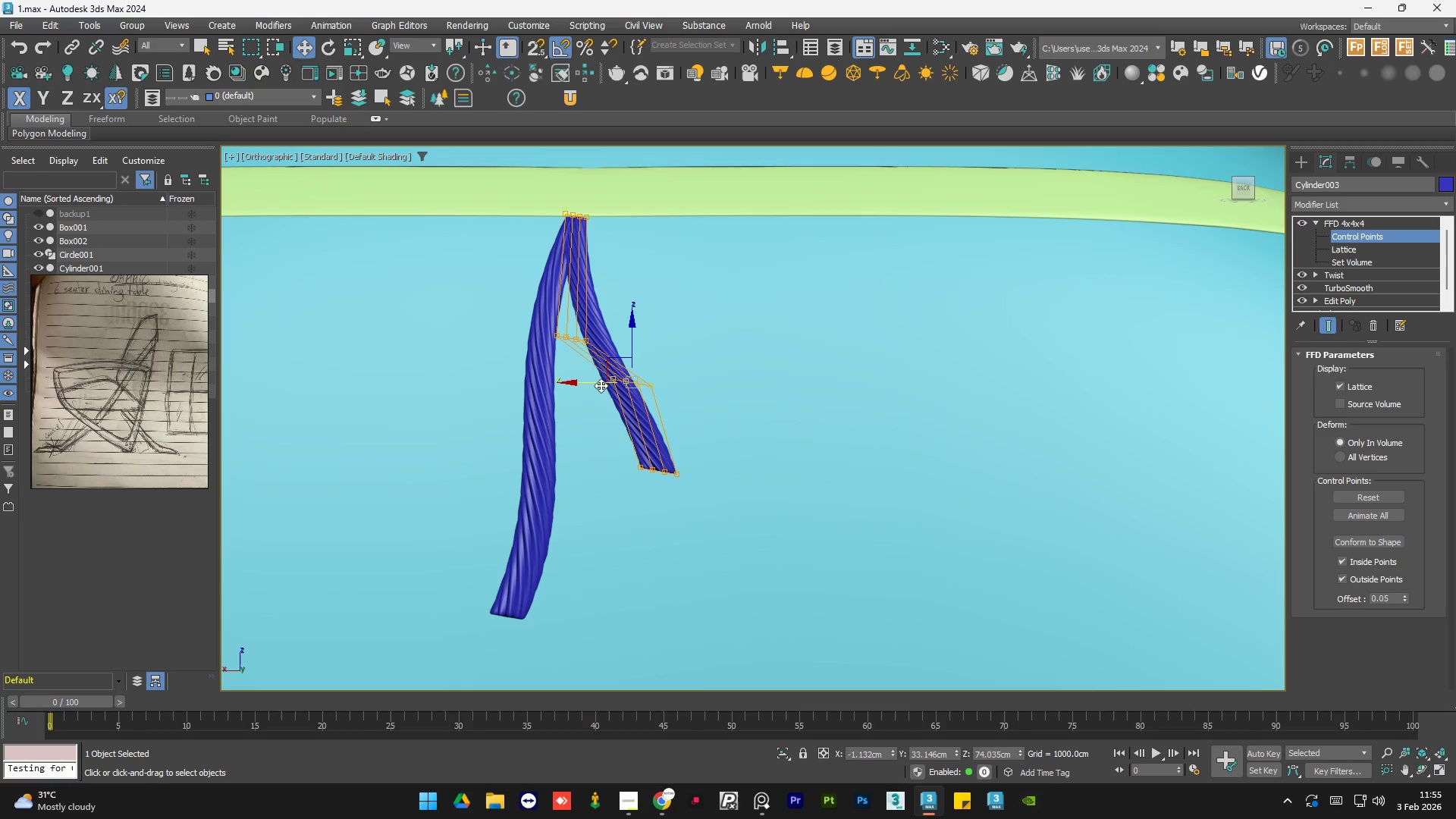 
left_click_drag(start_coordinate=[582, 384], to_coordinate=[555, 391])
 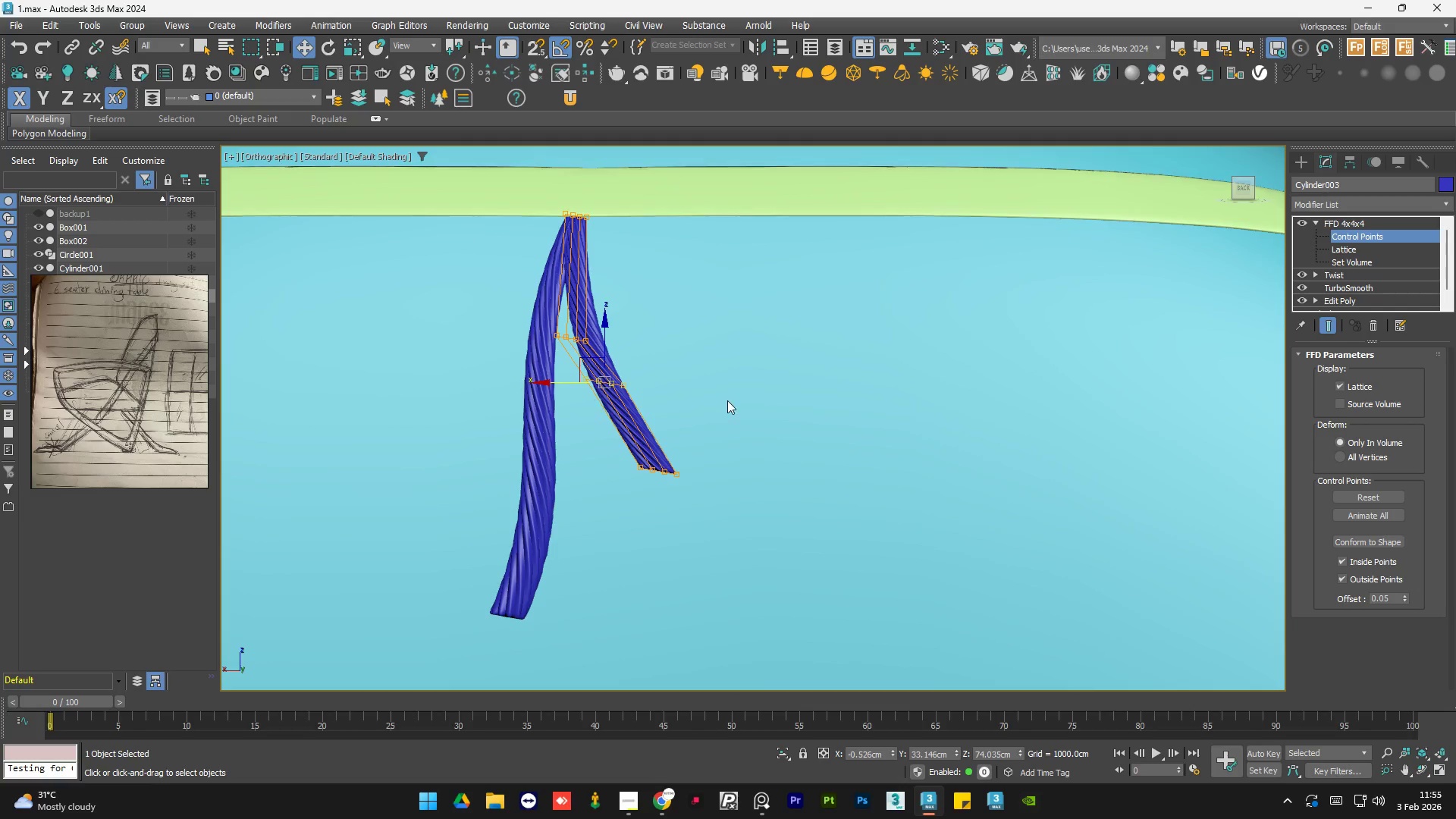 
left_click([727, 400])
 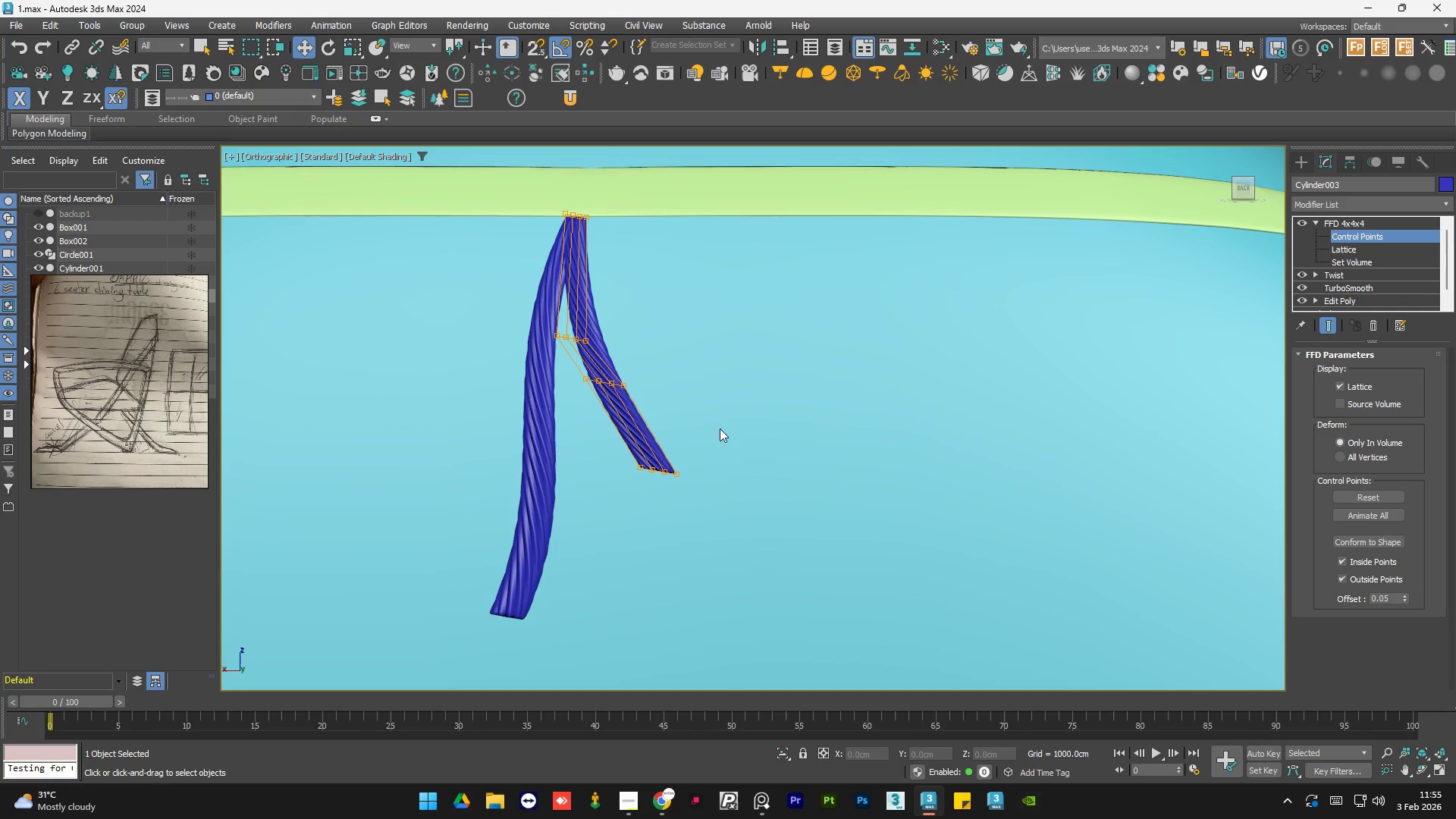 
left_click_drag(start_coordinate=[726, 425], to_coordinate=[620, 516])
 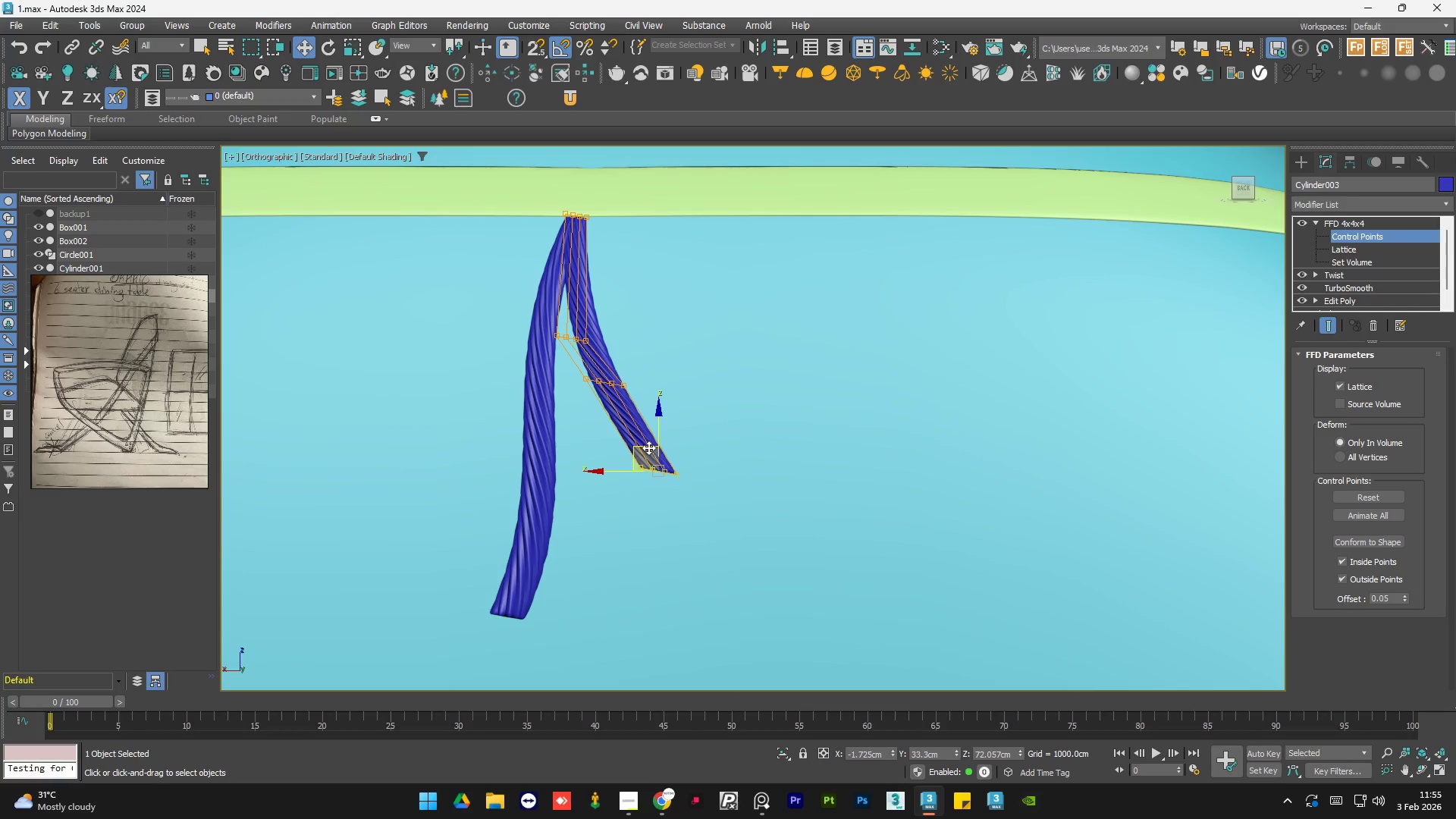 
left_click_drag(start_coordinate=[647, 447], to_coordinate=[624, 466])
 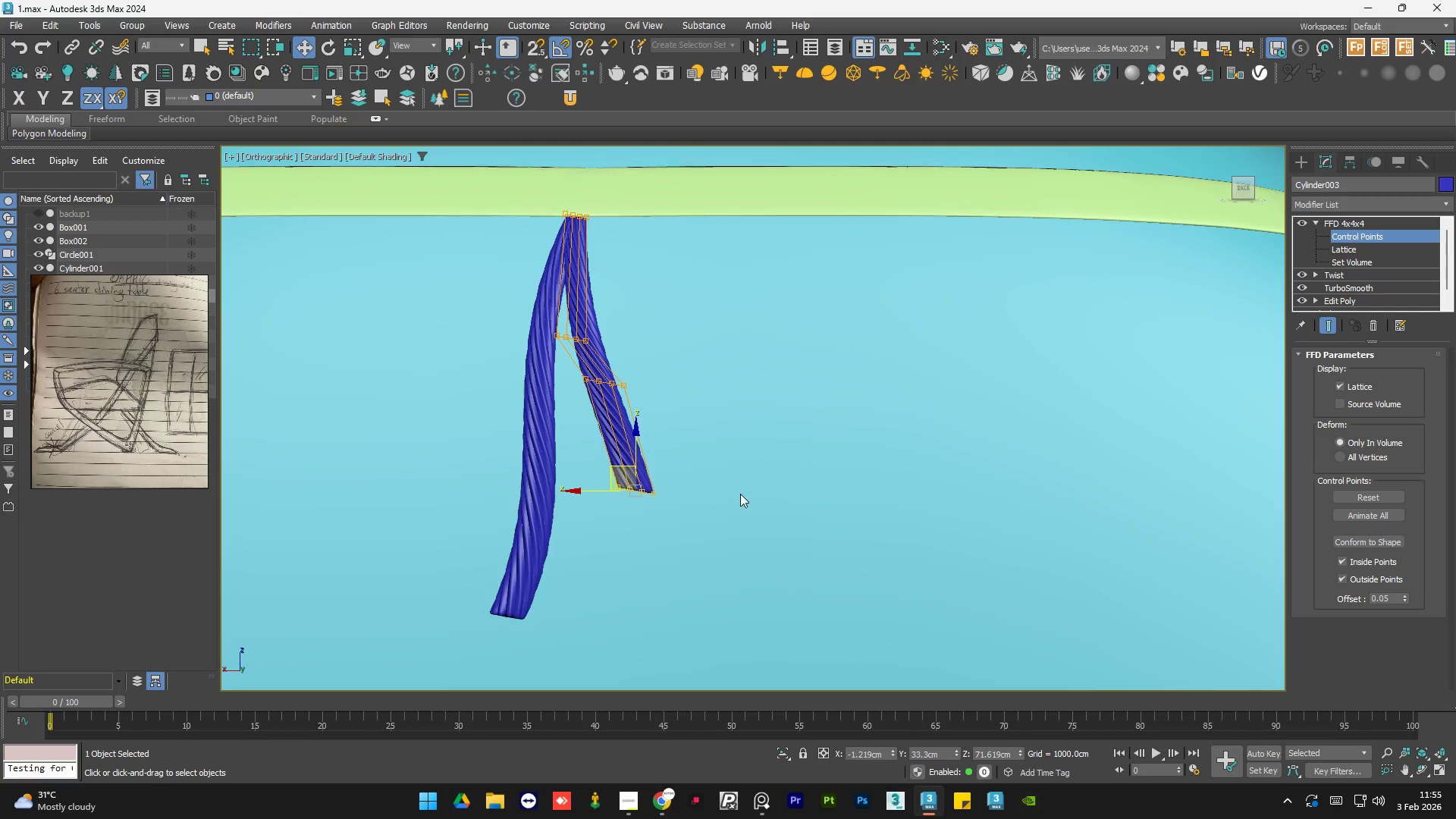 
left_click([741, 494])
 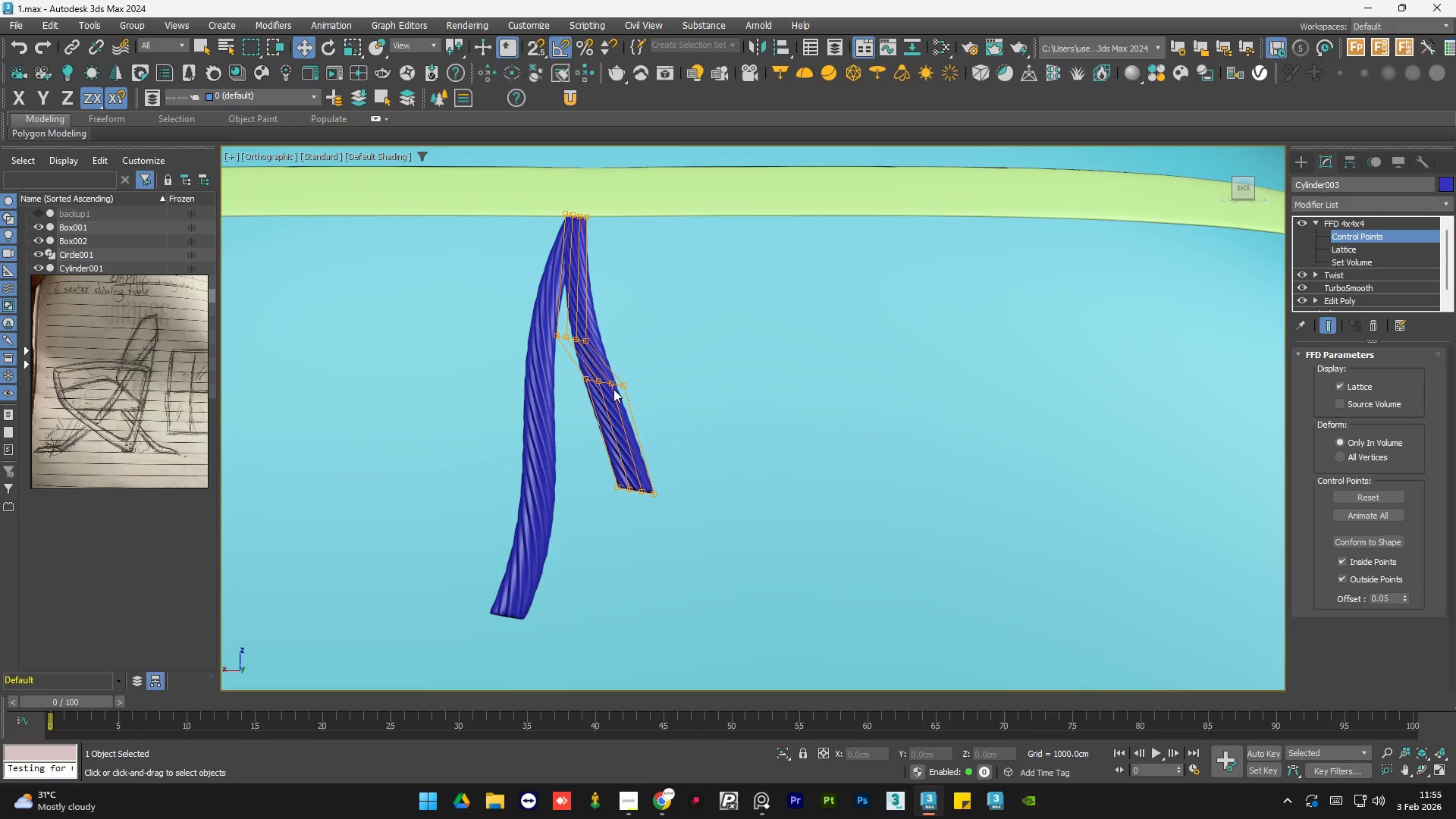 
left_click_drag(start_coordinate=[705, 580], to_coordinate=[544, 361])
 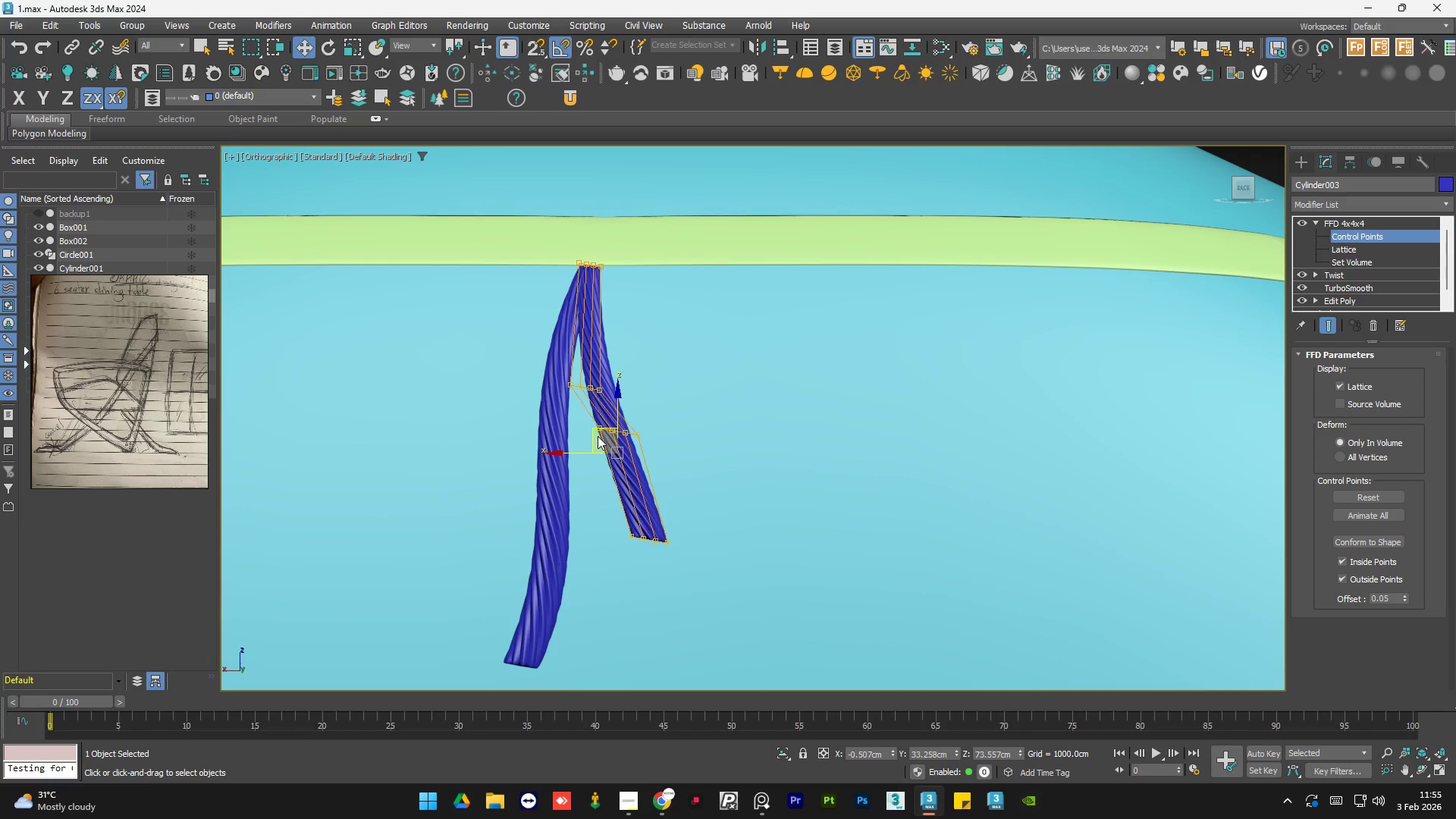 
scroll: coordinate [619, 448], scroll_direction: none, amount: 0.0
 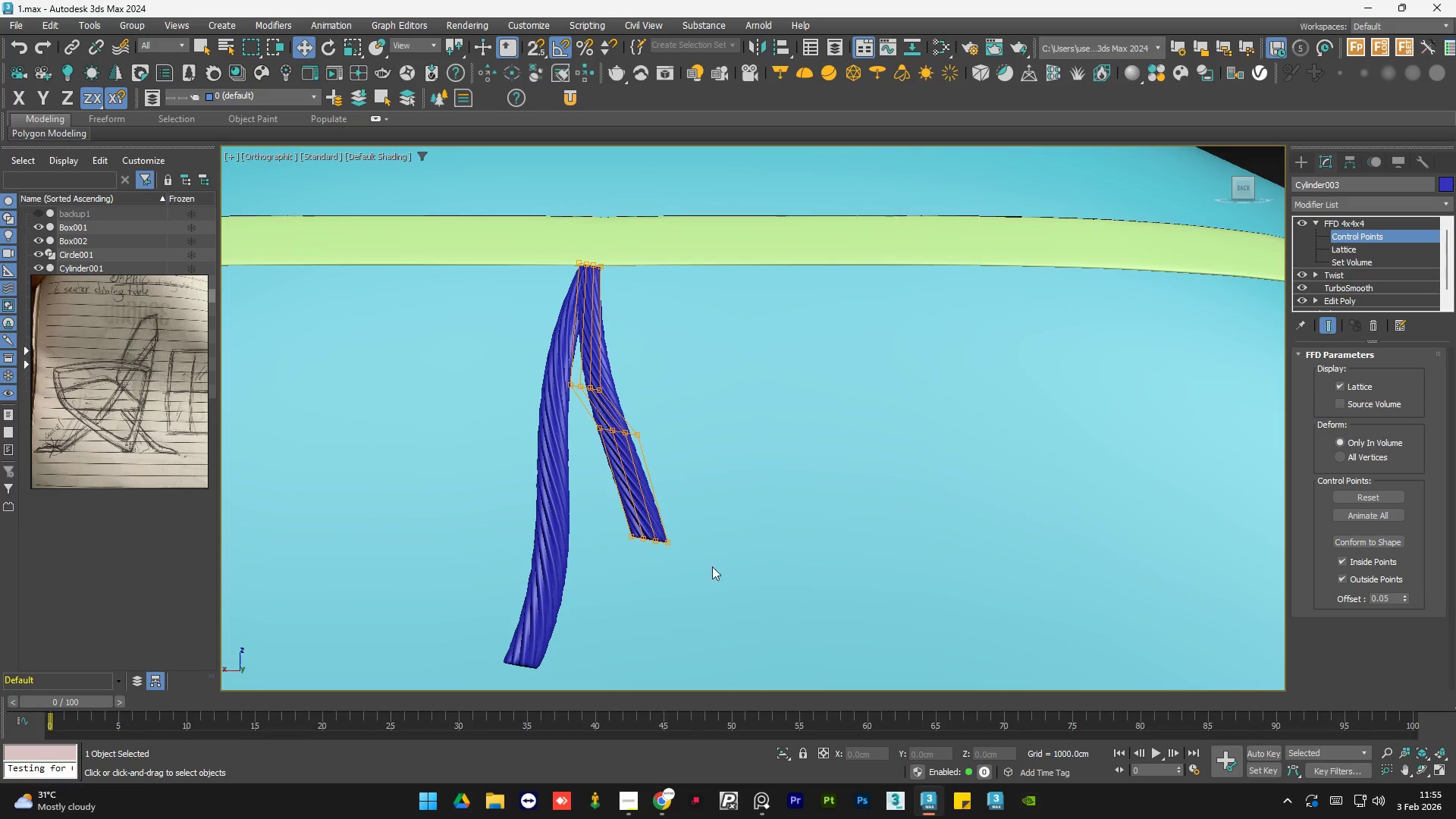 
left_click([598, 436])
 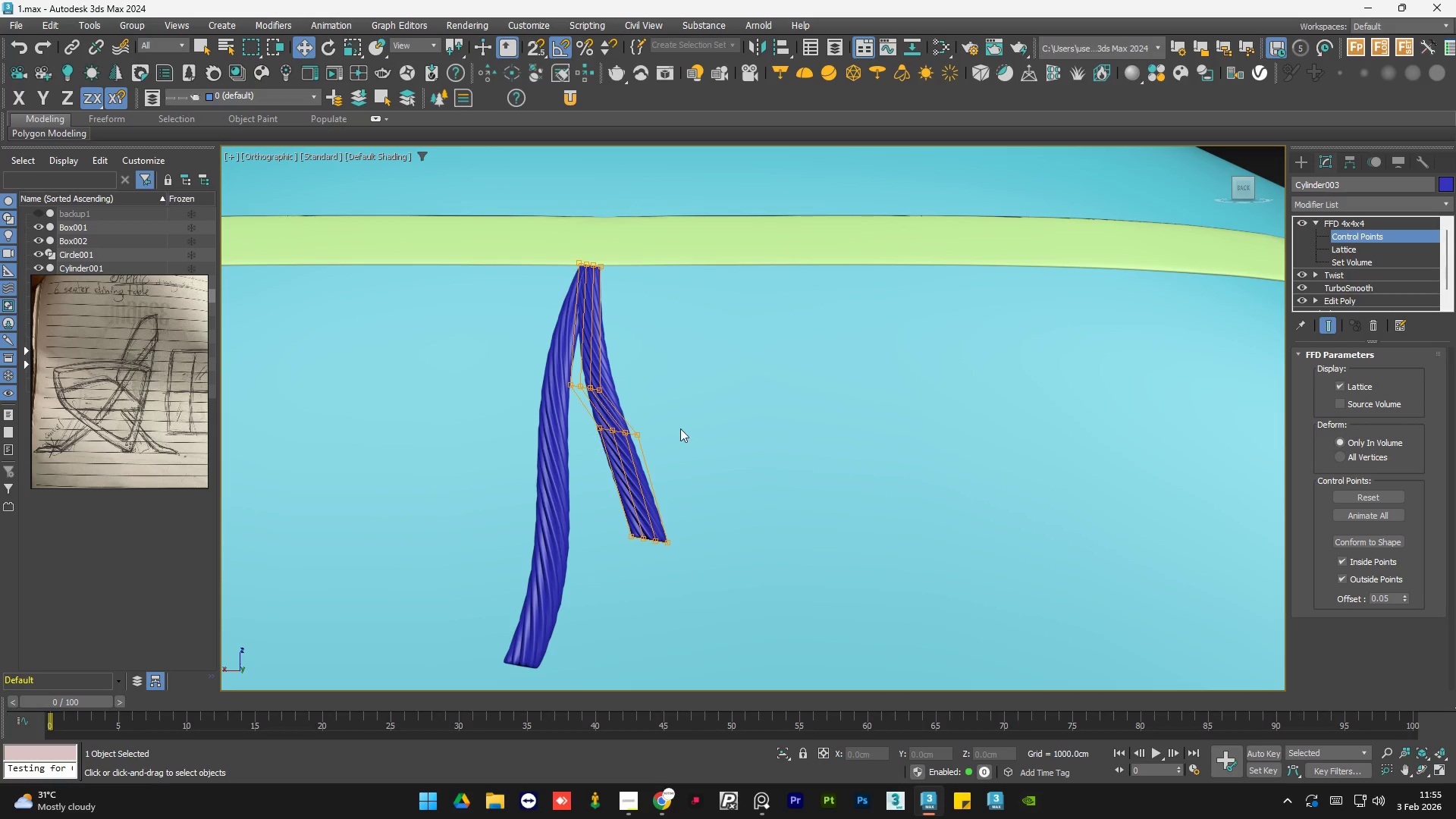 
left_click([691, 428])
 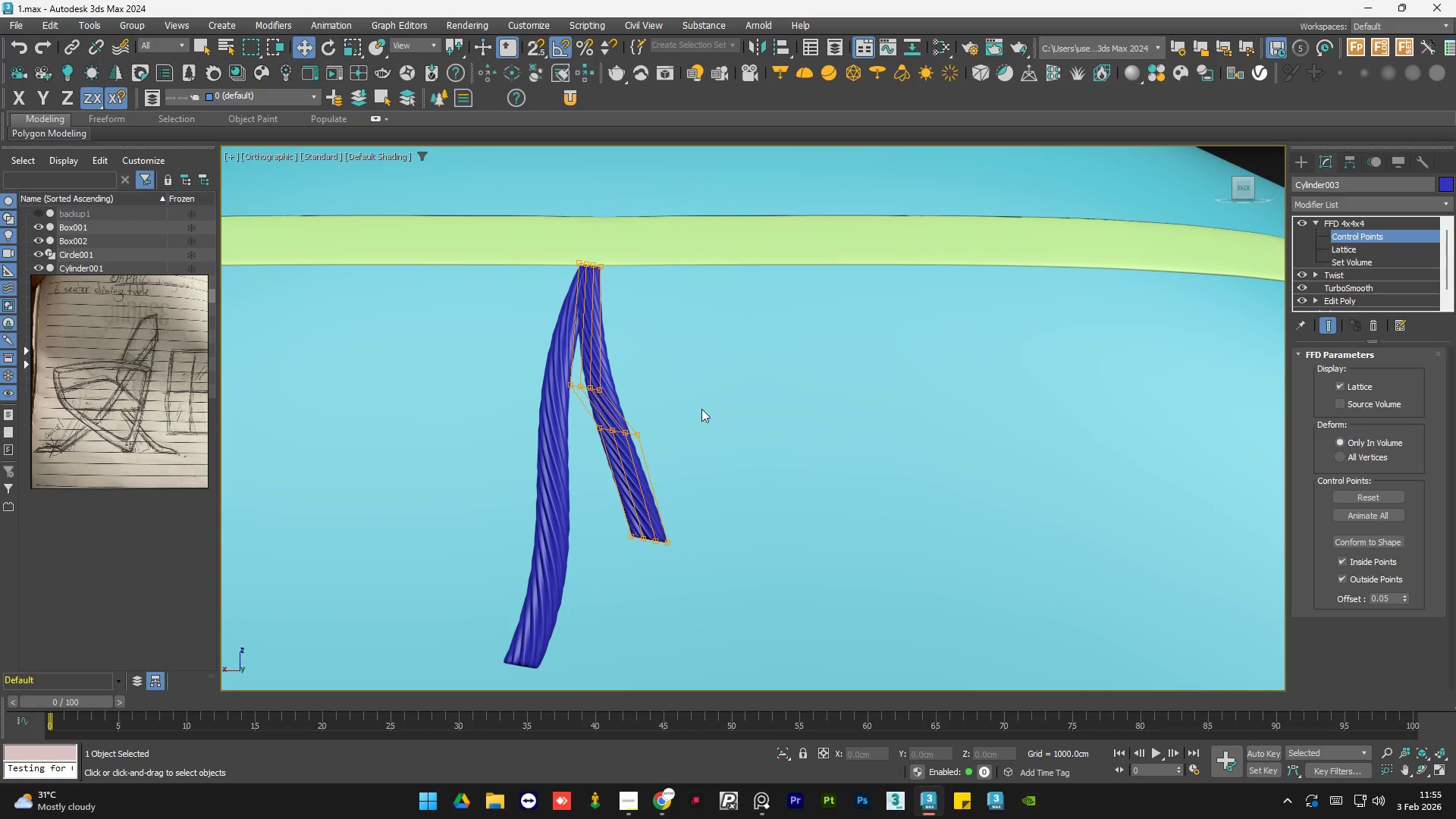 
left_click_drag(start_coordinate=[701, 409], to_coordinate=[555, 608])
 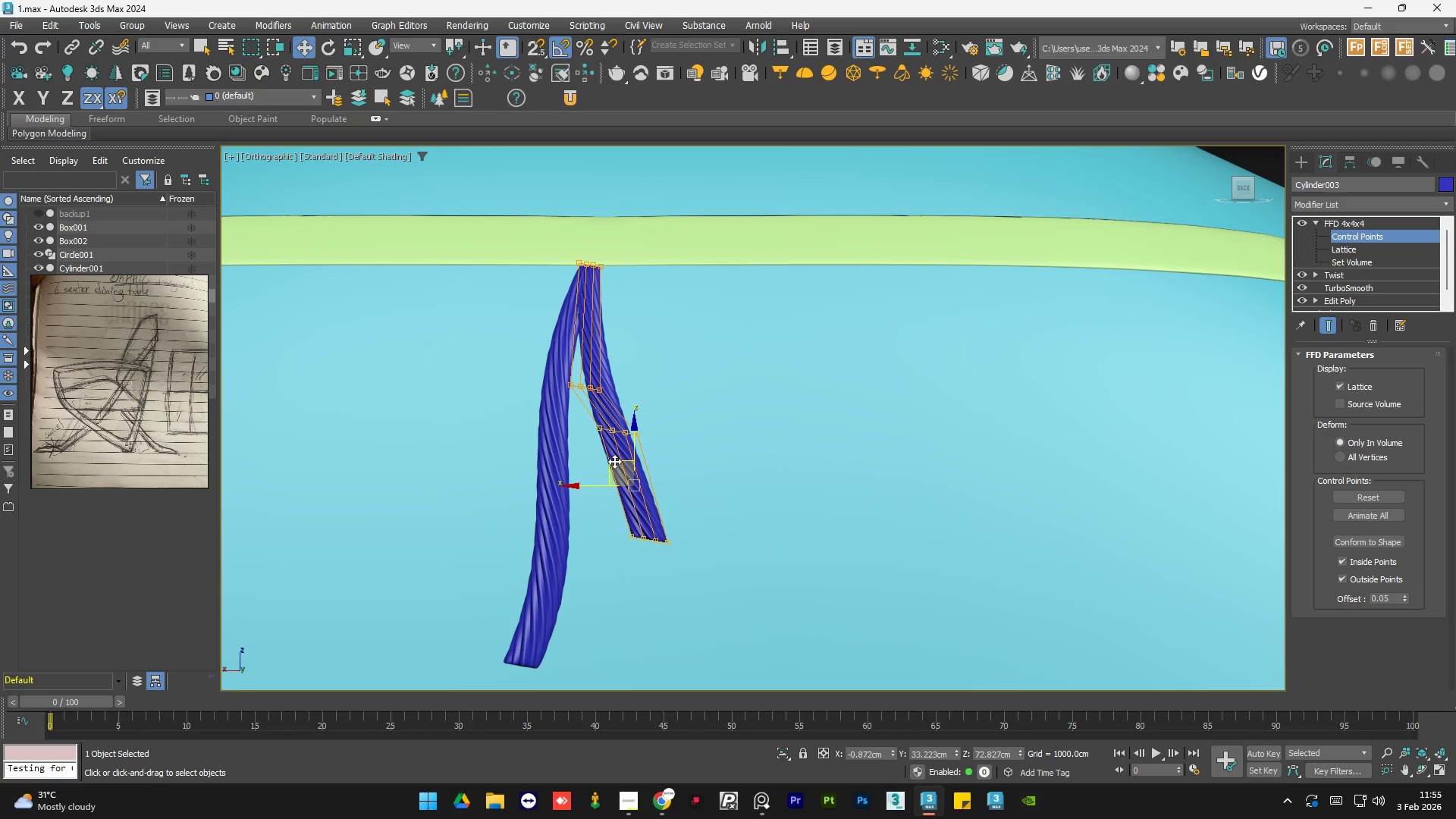 
left_click_drag(start_coordinate=[614, 460], to_coordinate=[606, 468])
 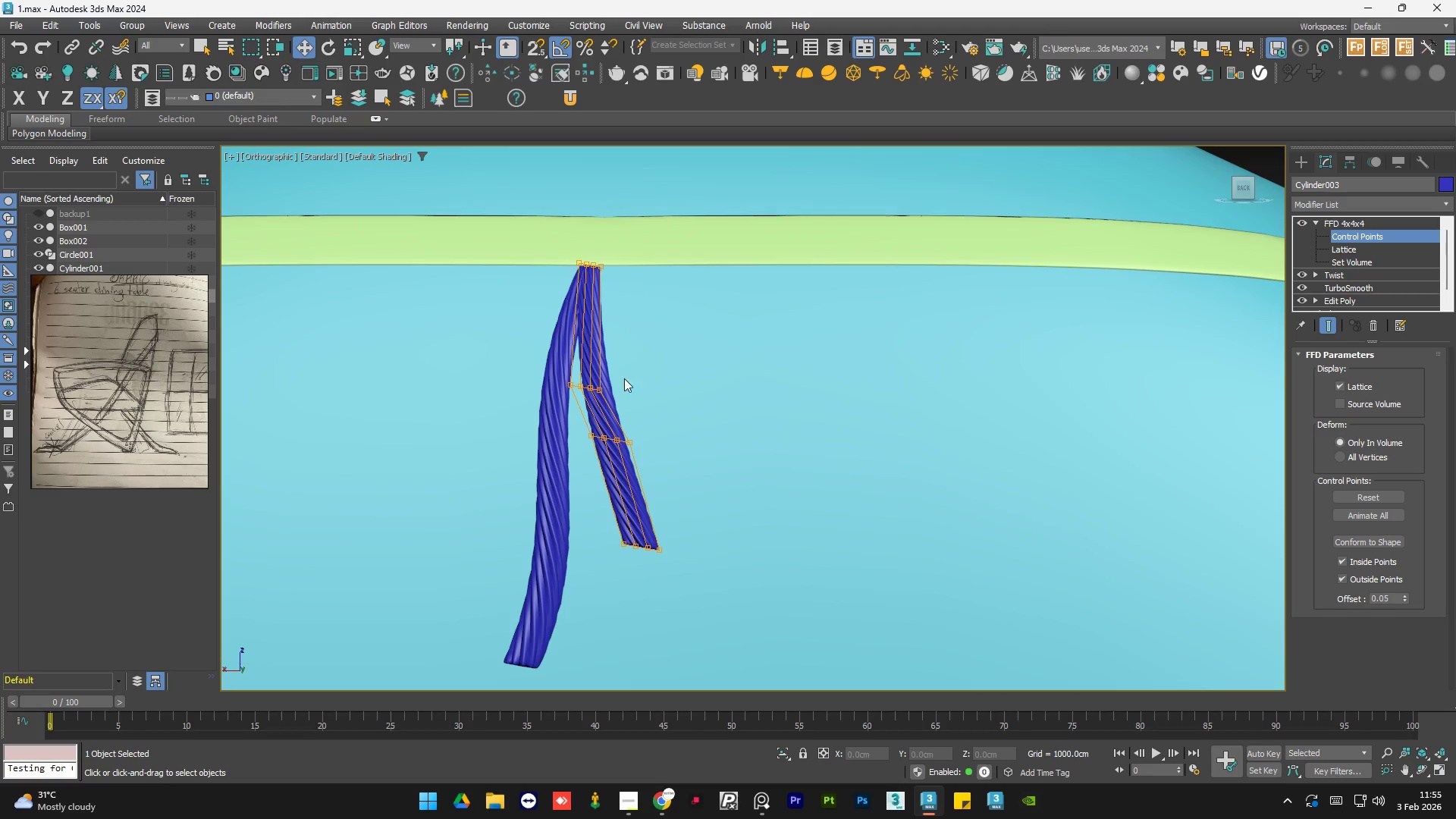 
left_click_drag(start_coordinate=[635, 360], to_coordinate=[529, 425])
 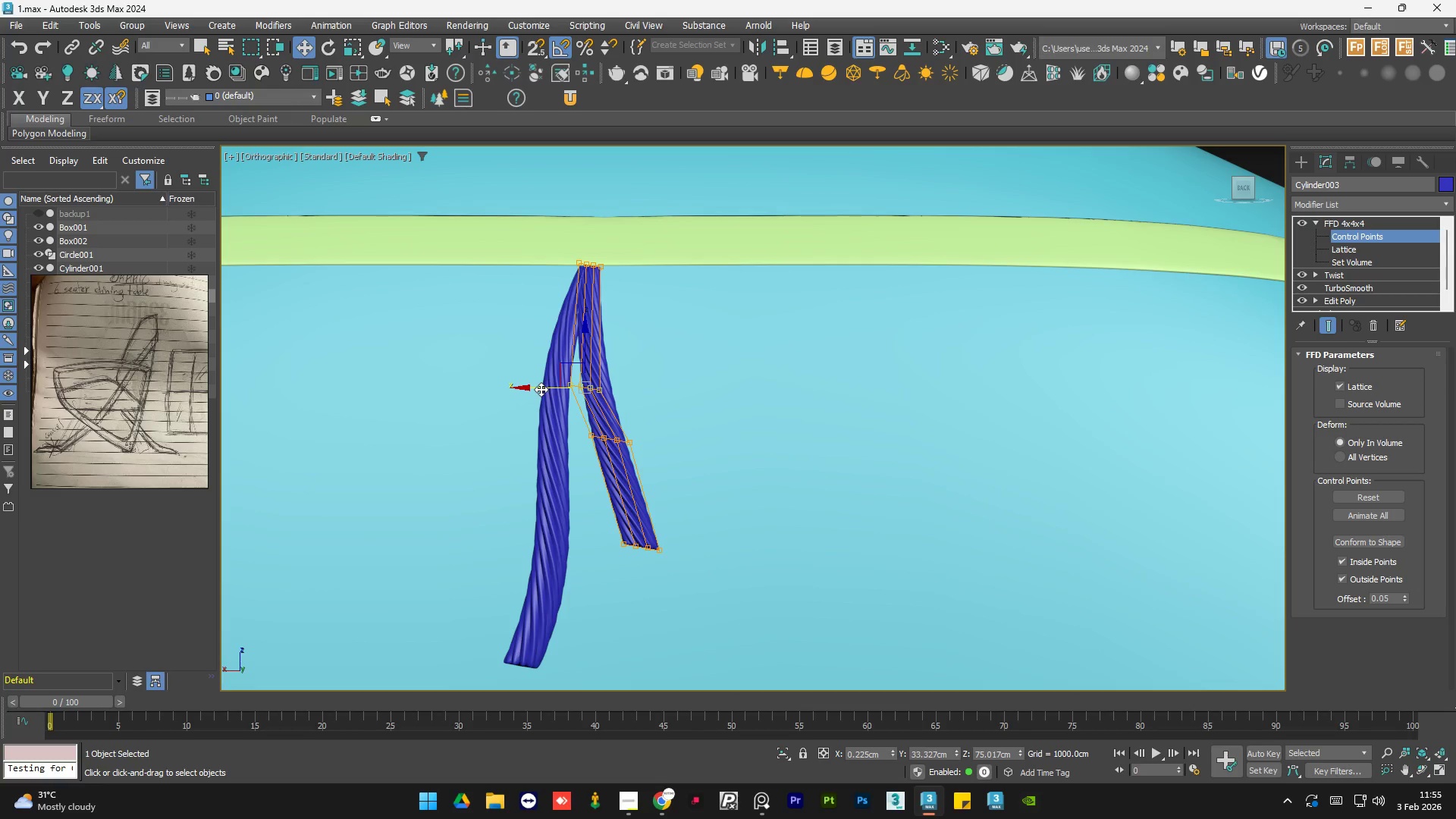 
left_click_drag(start_coordinate=[540, 388], to_coordinate=[535, 388])
 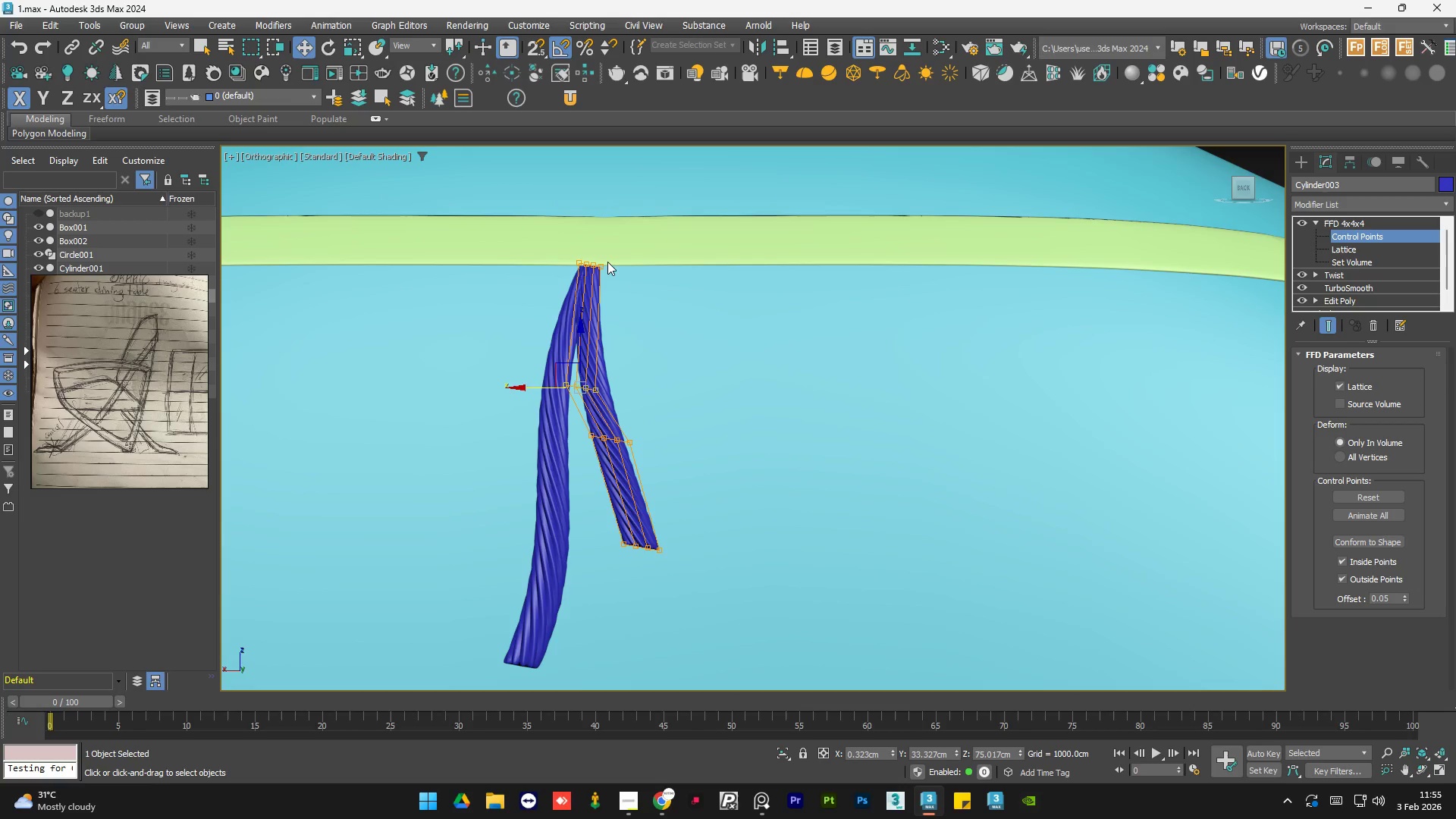 
left_click_drag(start_coordinate=[673, 231], to_coordinate=[468, 335])
 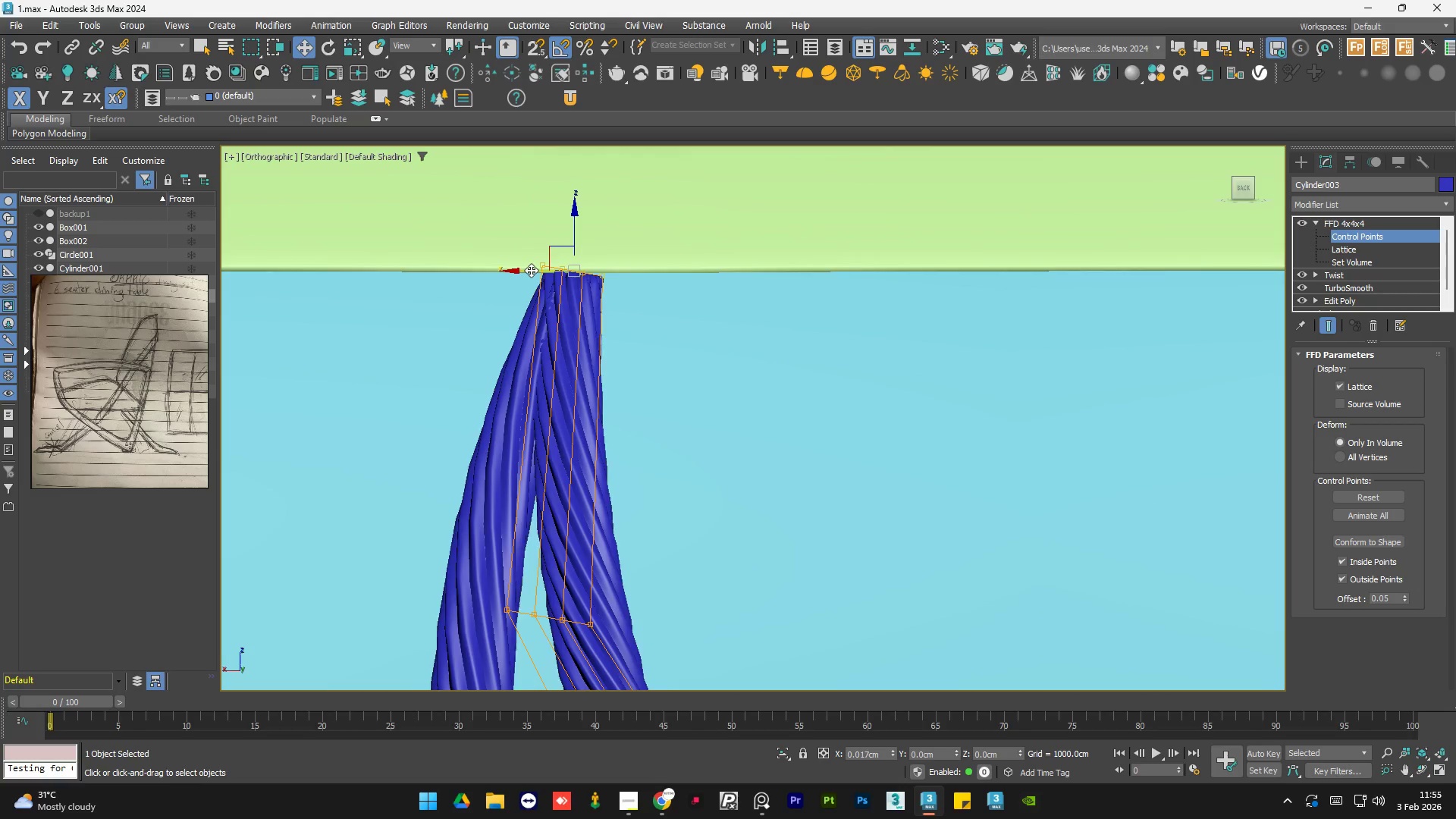 
scroll: coordinate [598, 262], scroll_direction: up, amount: 3.0
 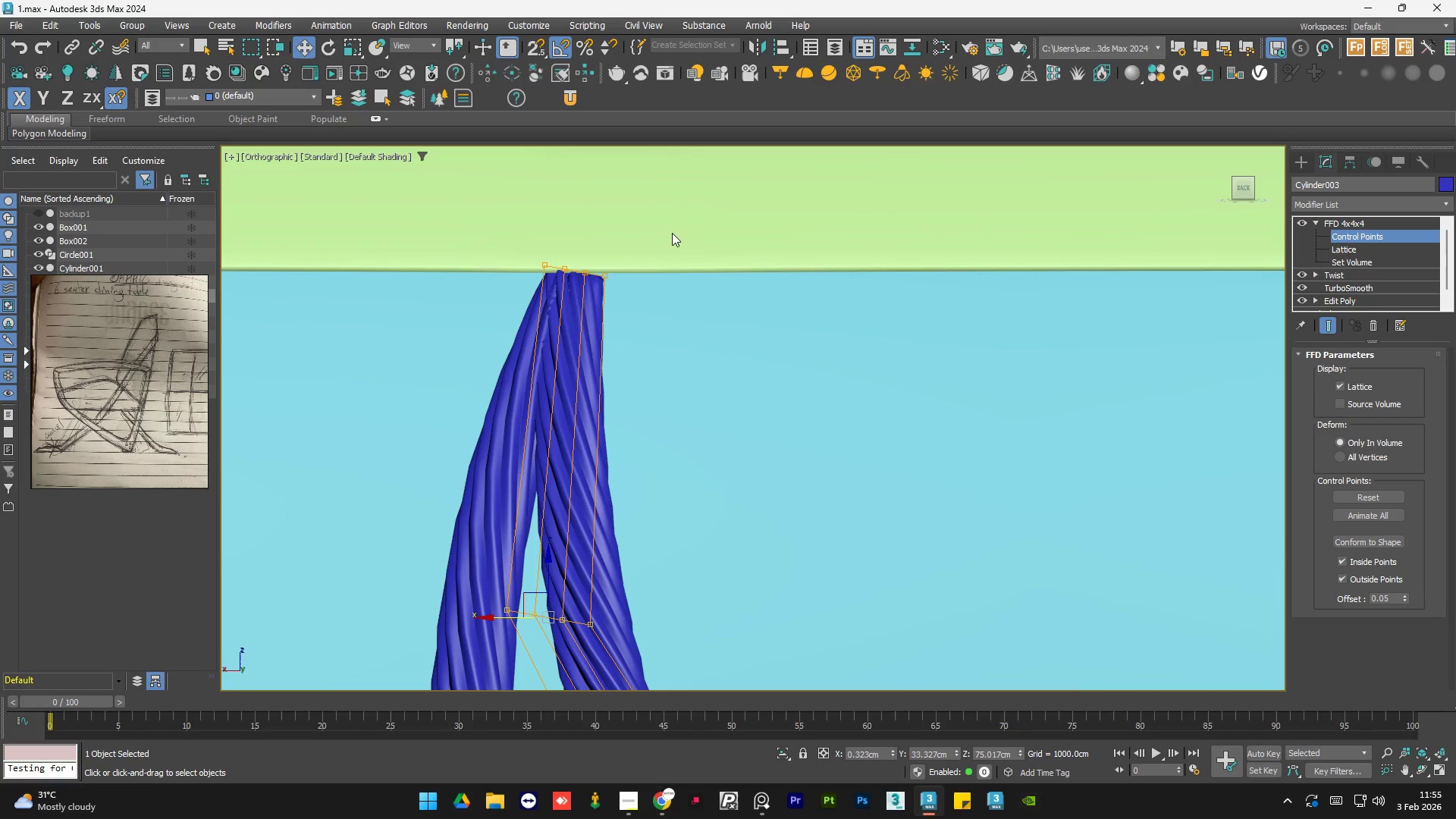 
left_click([770, 351])
 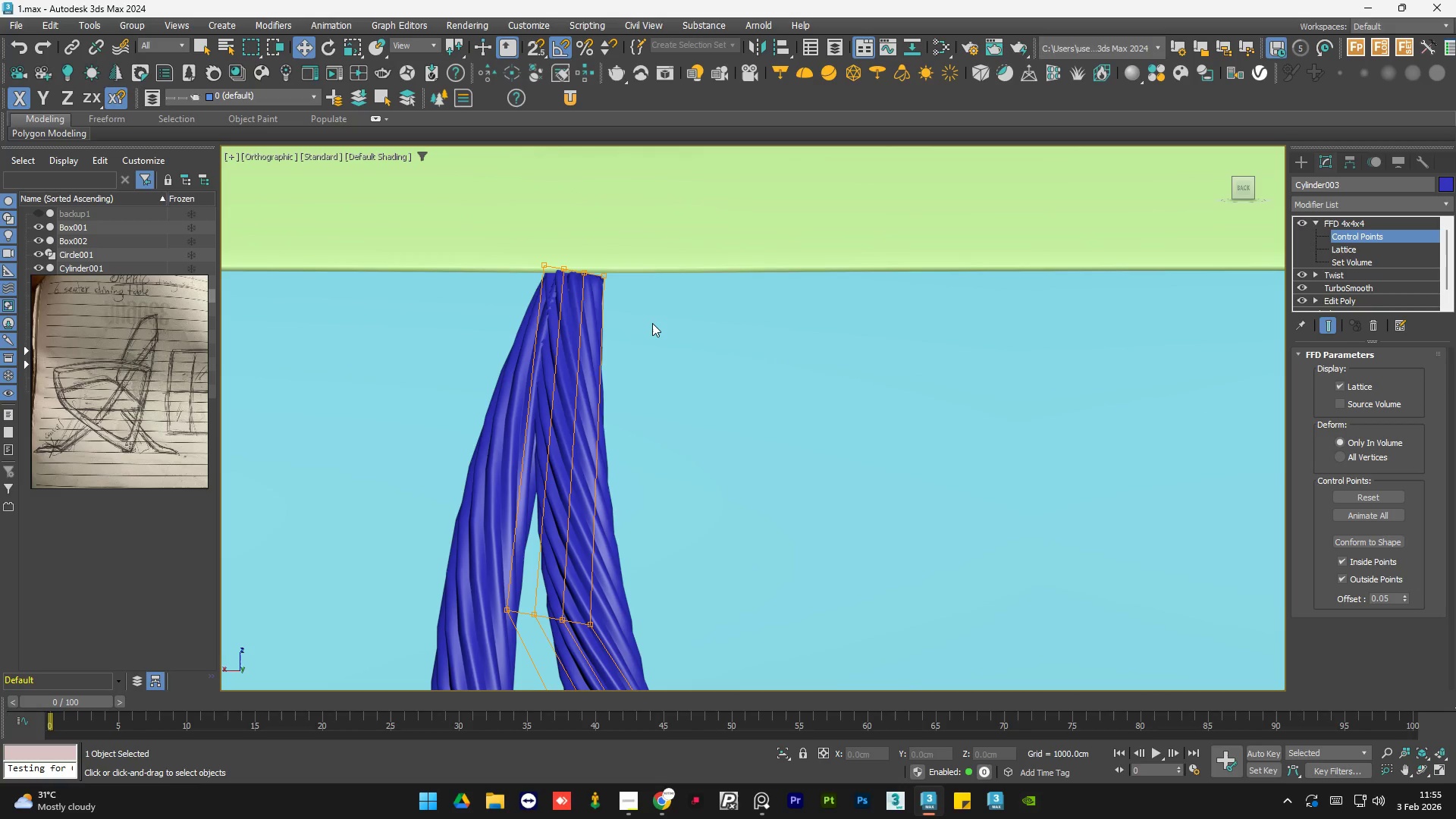 
scroll: coordinate [681, 317], scroll_direction: down, amount: 2.0
 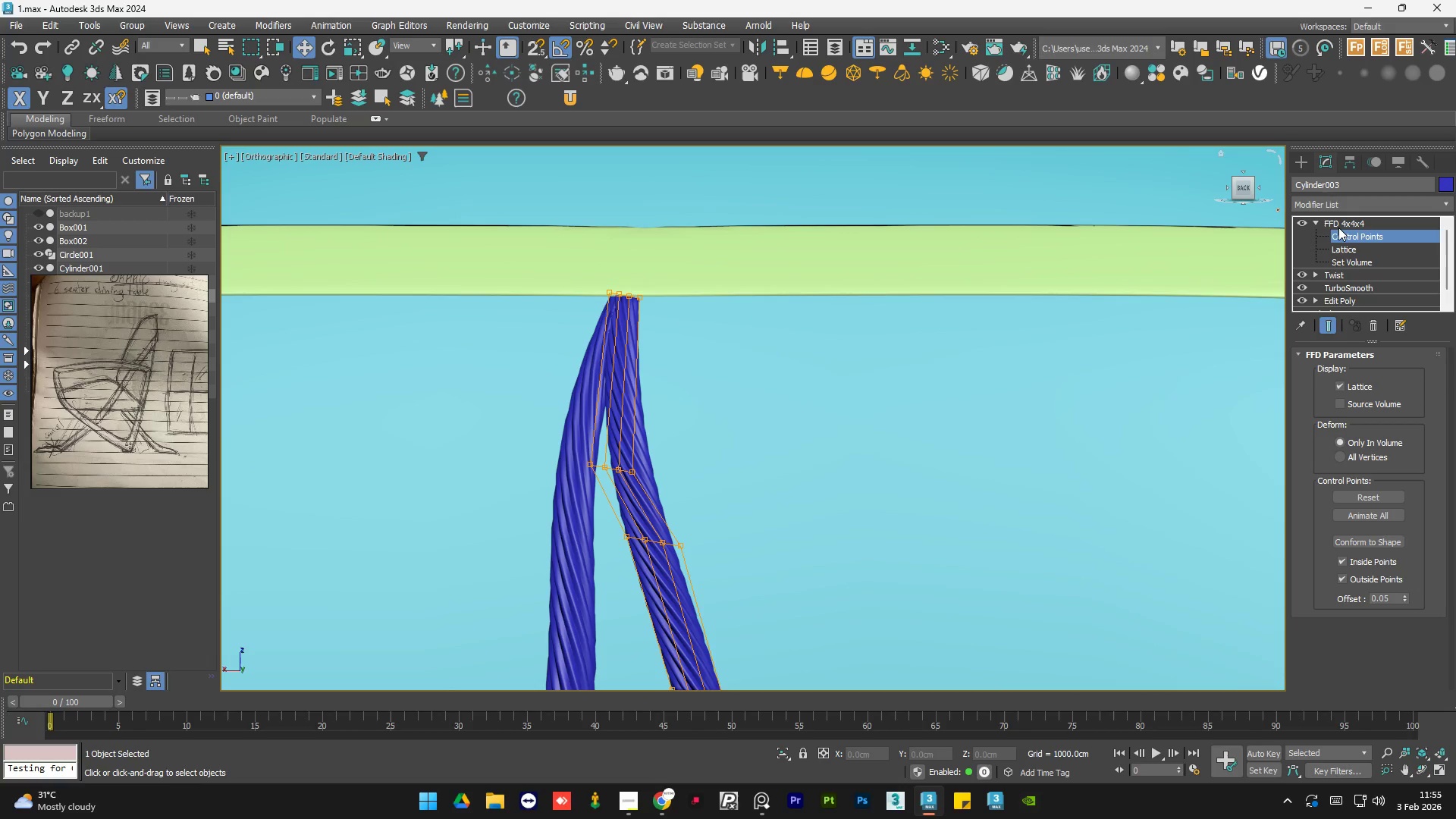 
left_click([1341, 221])
 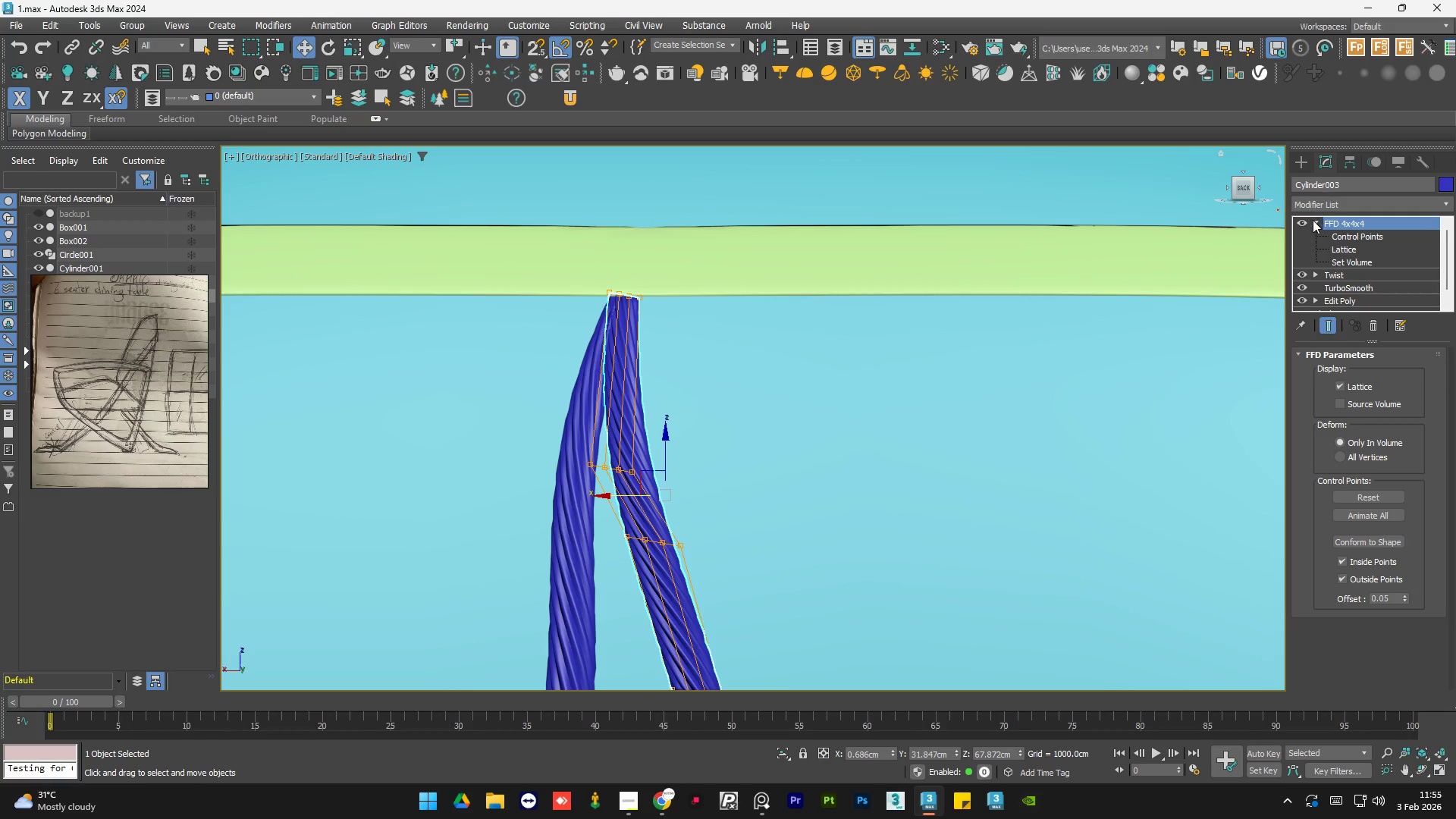 
left_click([1313, 220])
 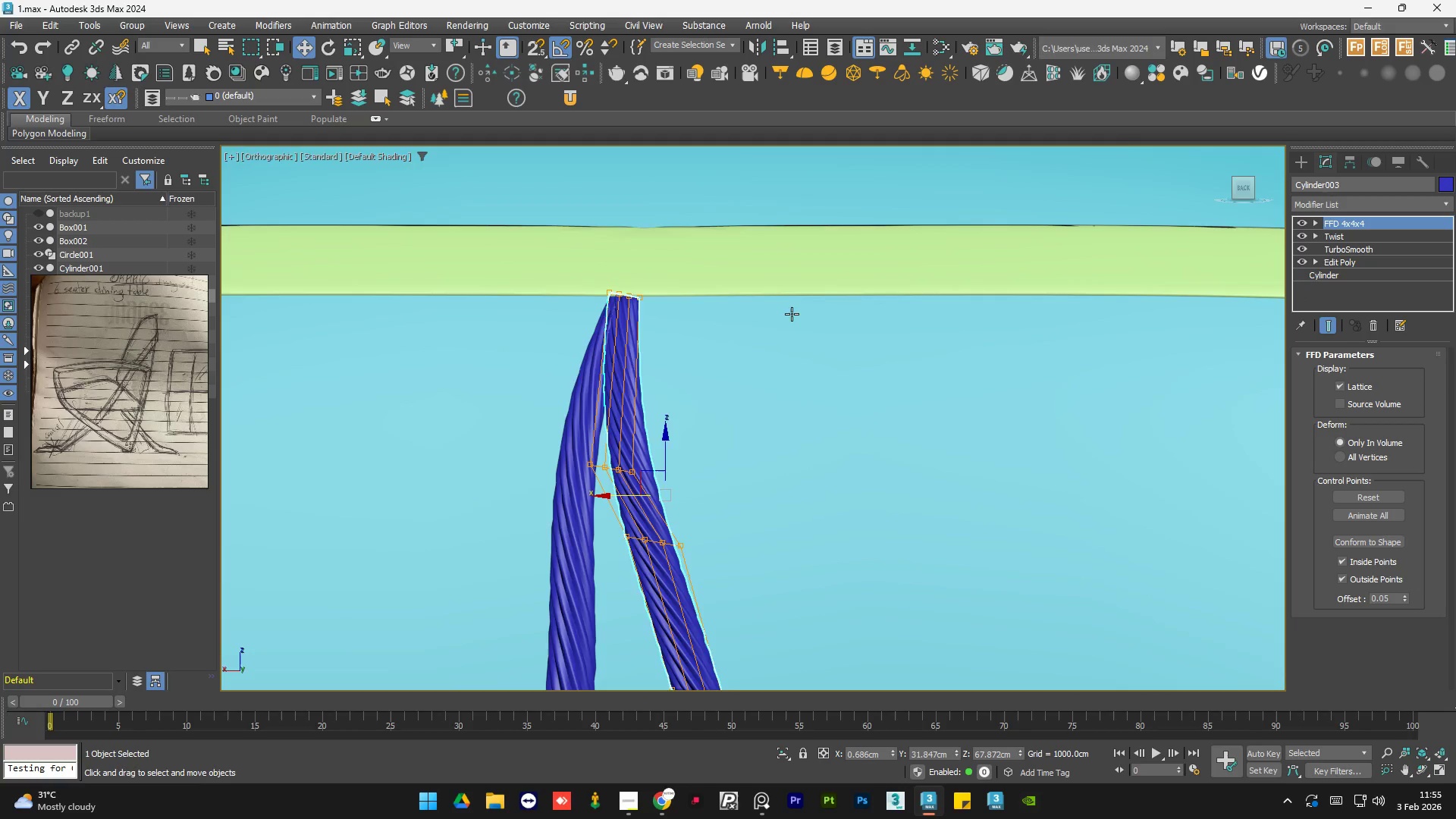 
scroll: coordinate [629, 382], scroll_direction: down, amount: 5.0
 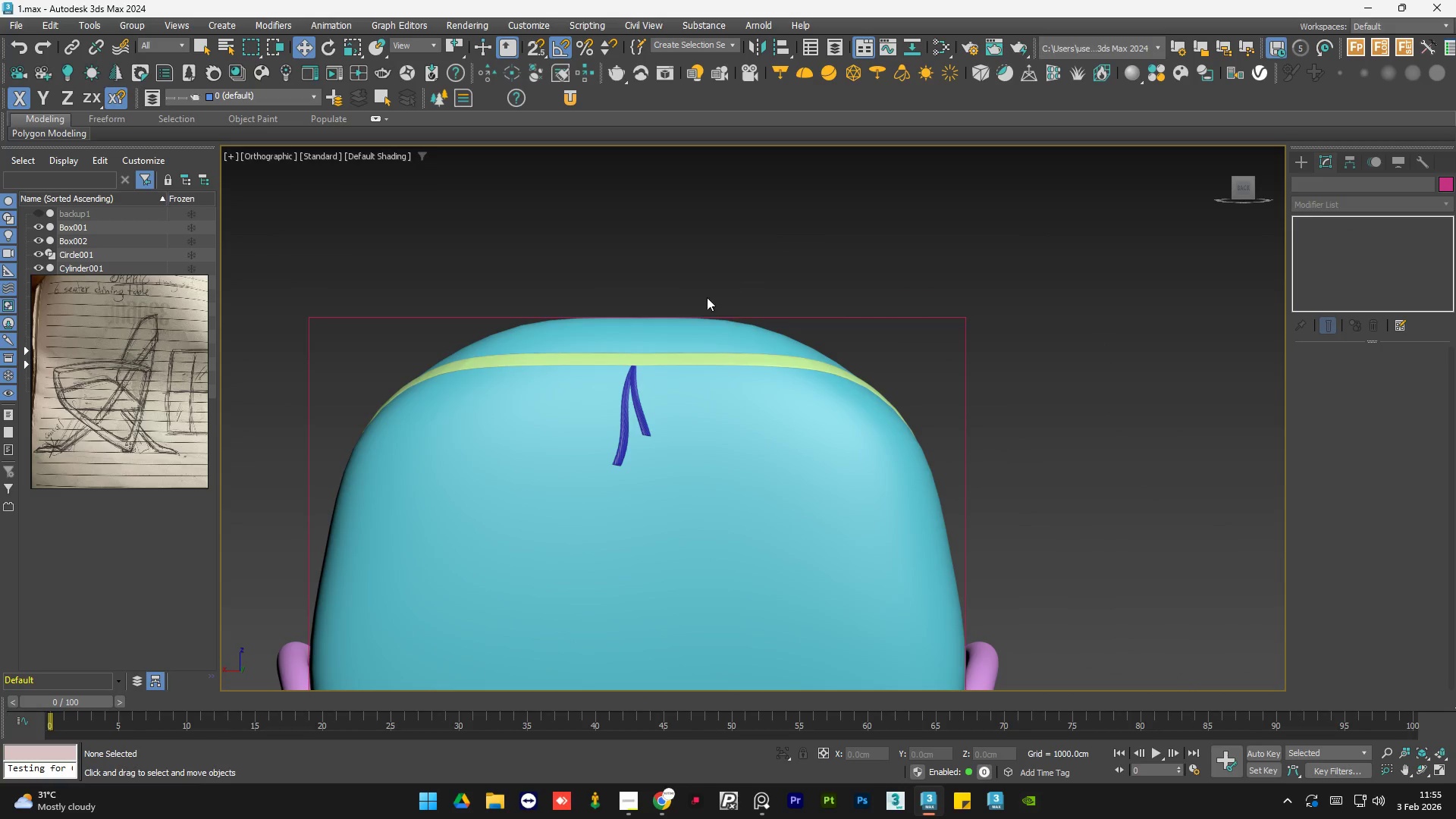 
hold_key(key=AltLeft, duration=0.61)
 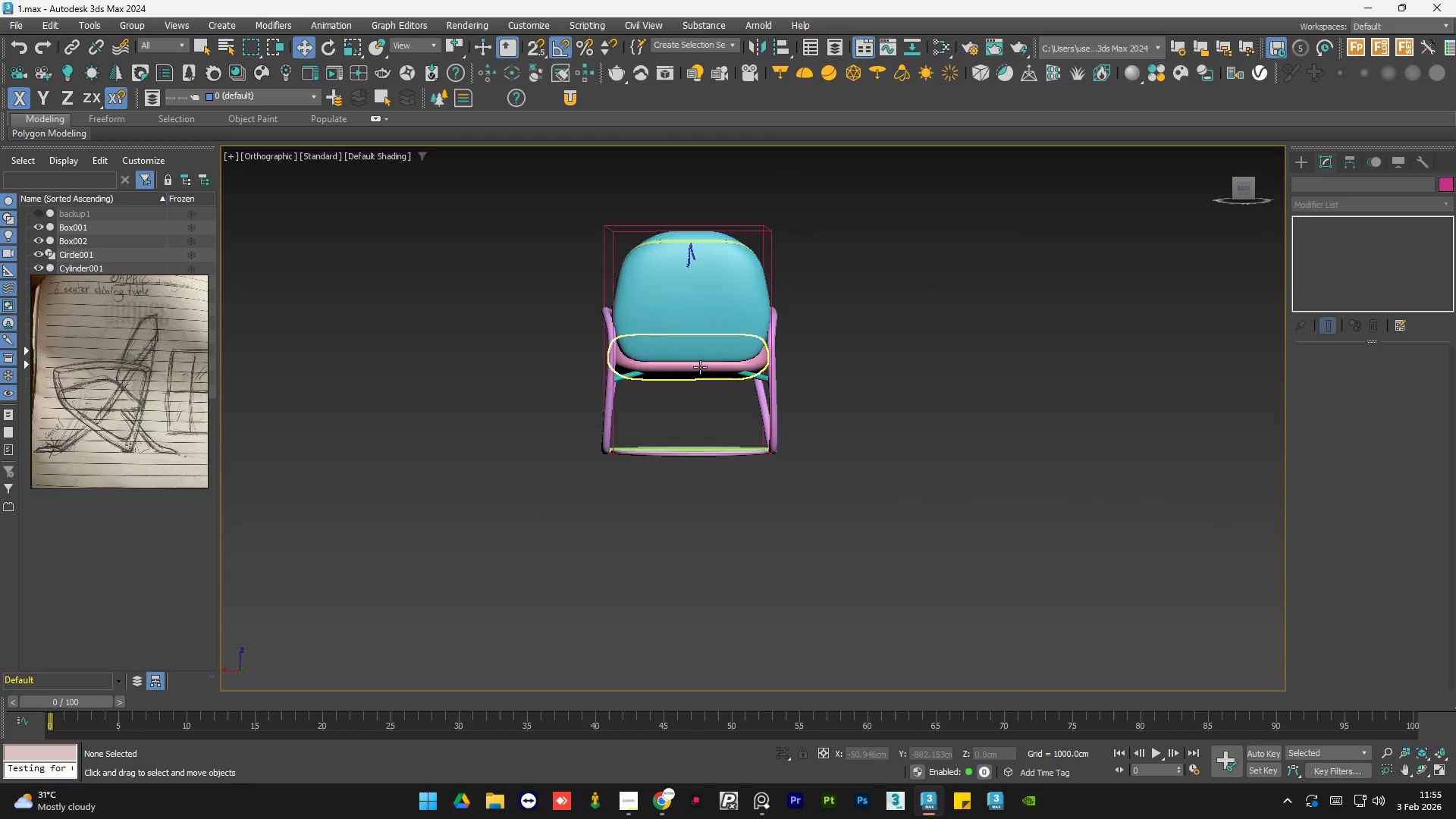 
key(Z)
 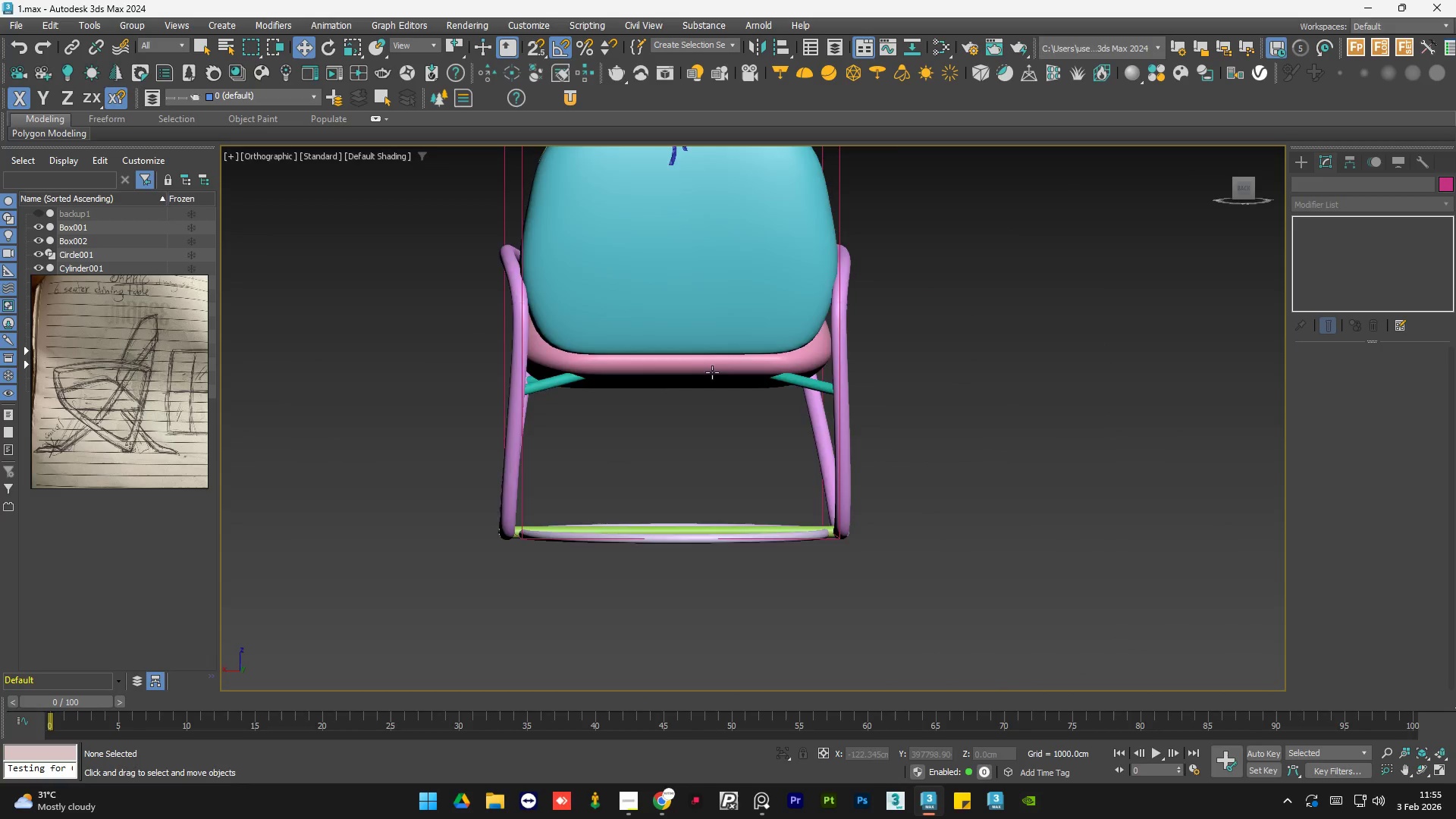 
scroll: coordinate [707, 374], scroll_direction: up, amount: 1.0
 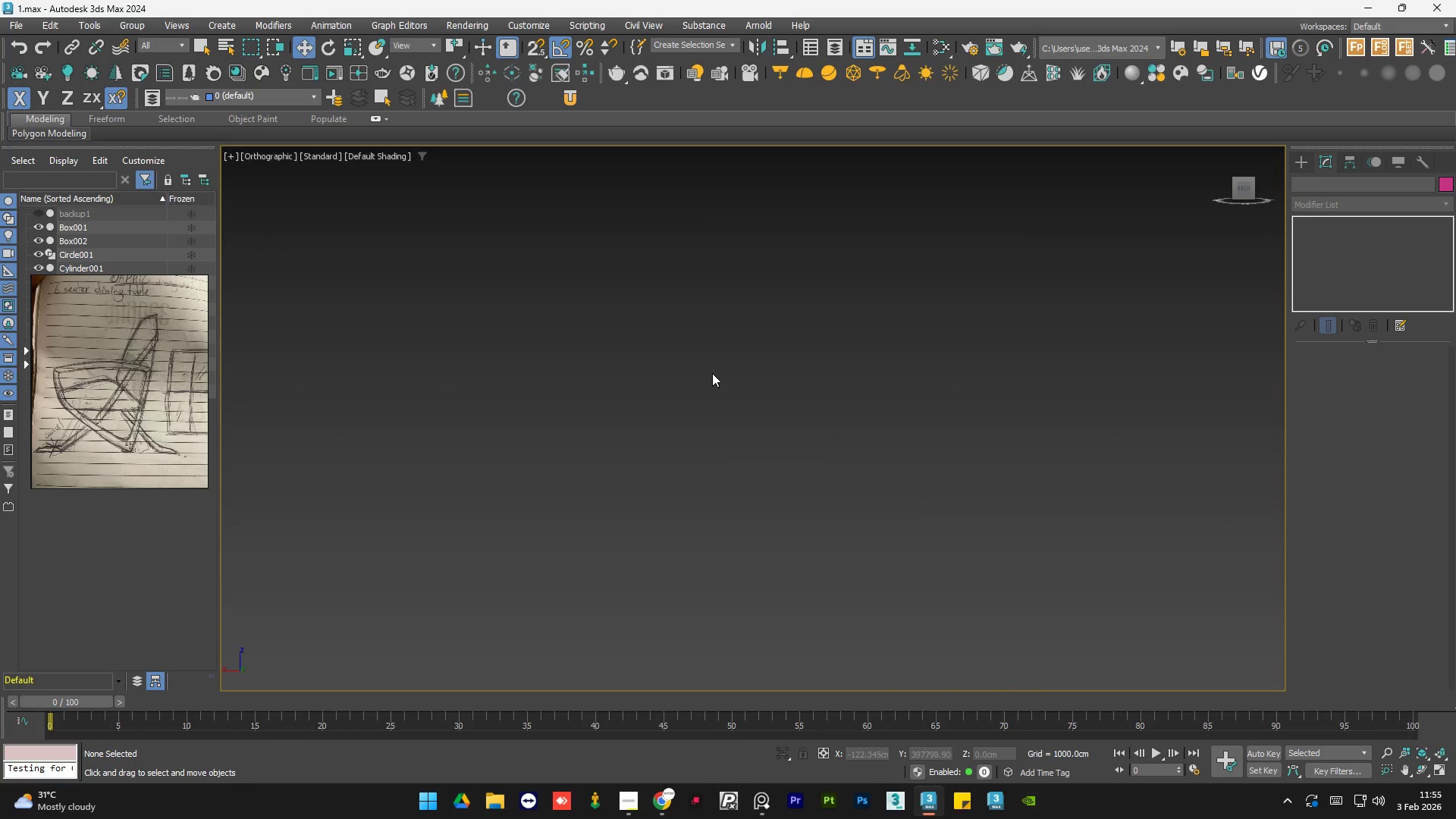 
hold_key(key=AltLeft, duration=0.83)
 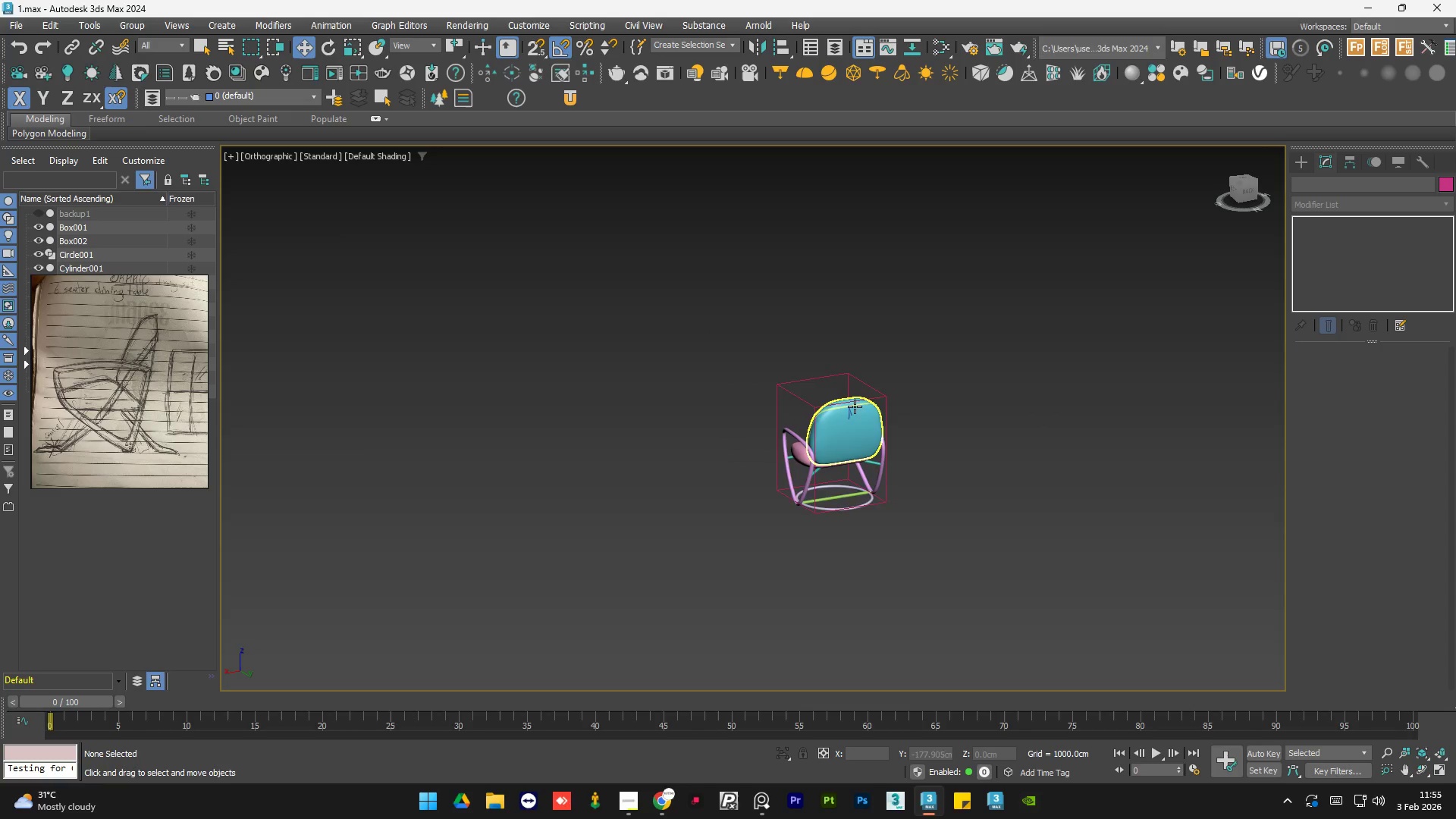 
scroll: coordinate [700, 367], scroll_direction: down, amount: 4.0
 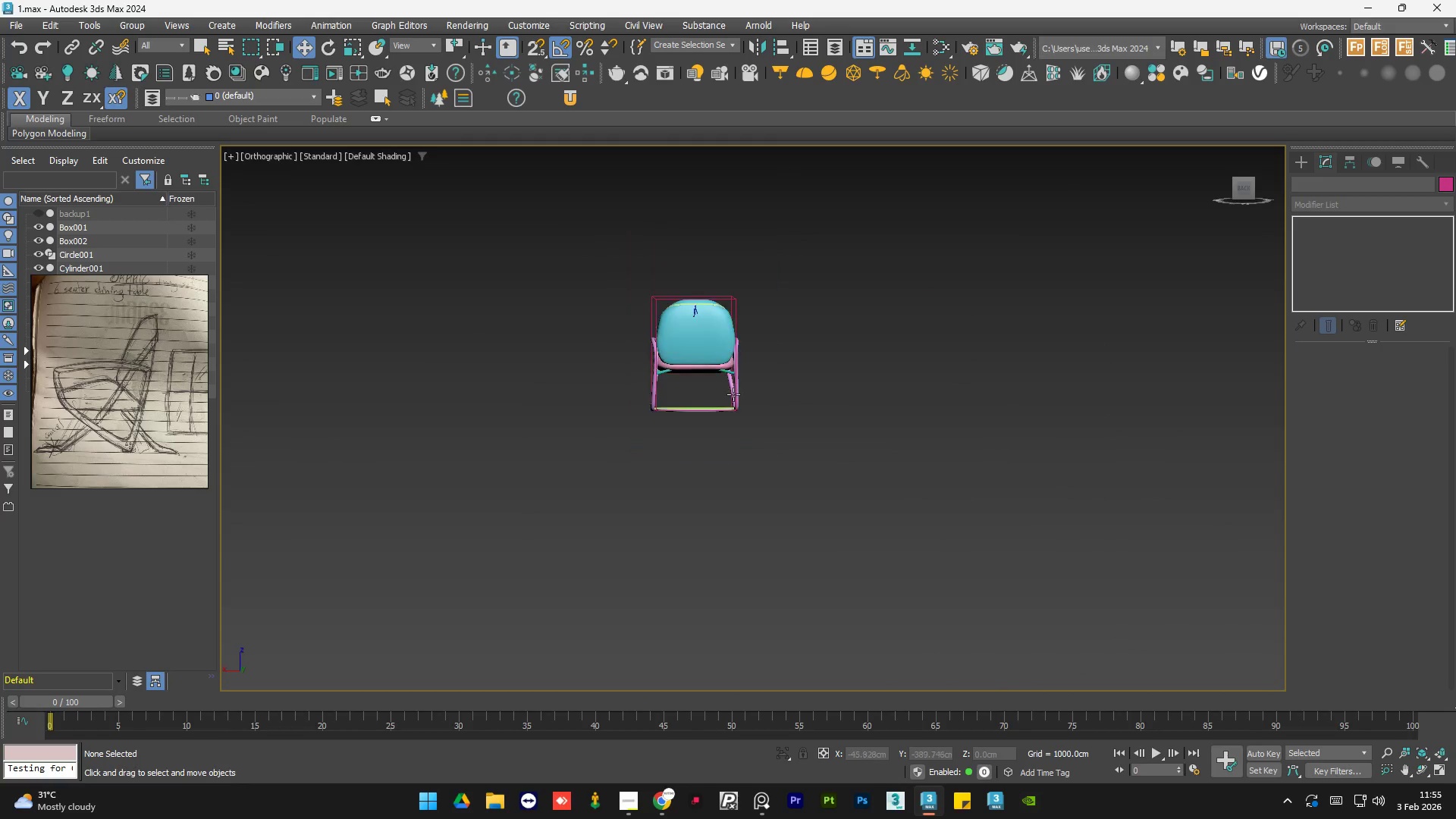 
scroll: coordinate [852, 413], scroll_direction: up, amount: 11.0
 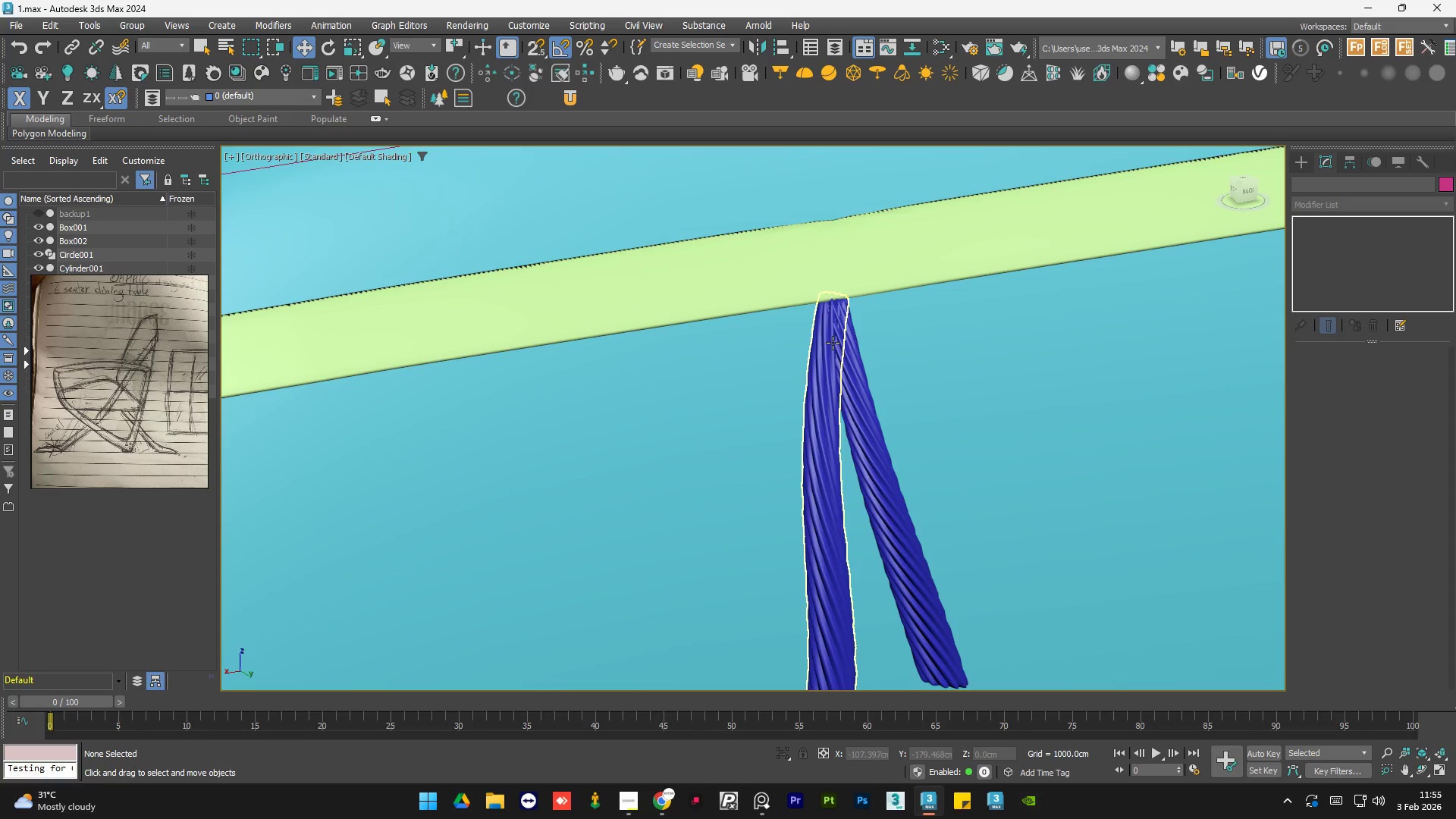 
hold_key(key=AltLeft, duration=0.36)
 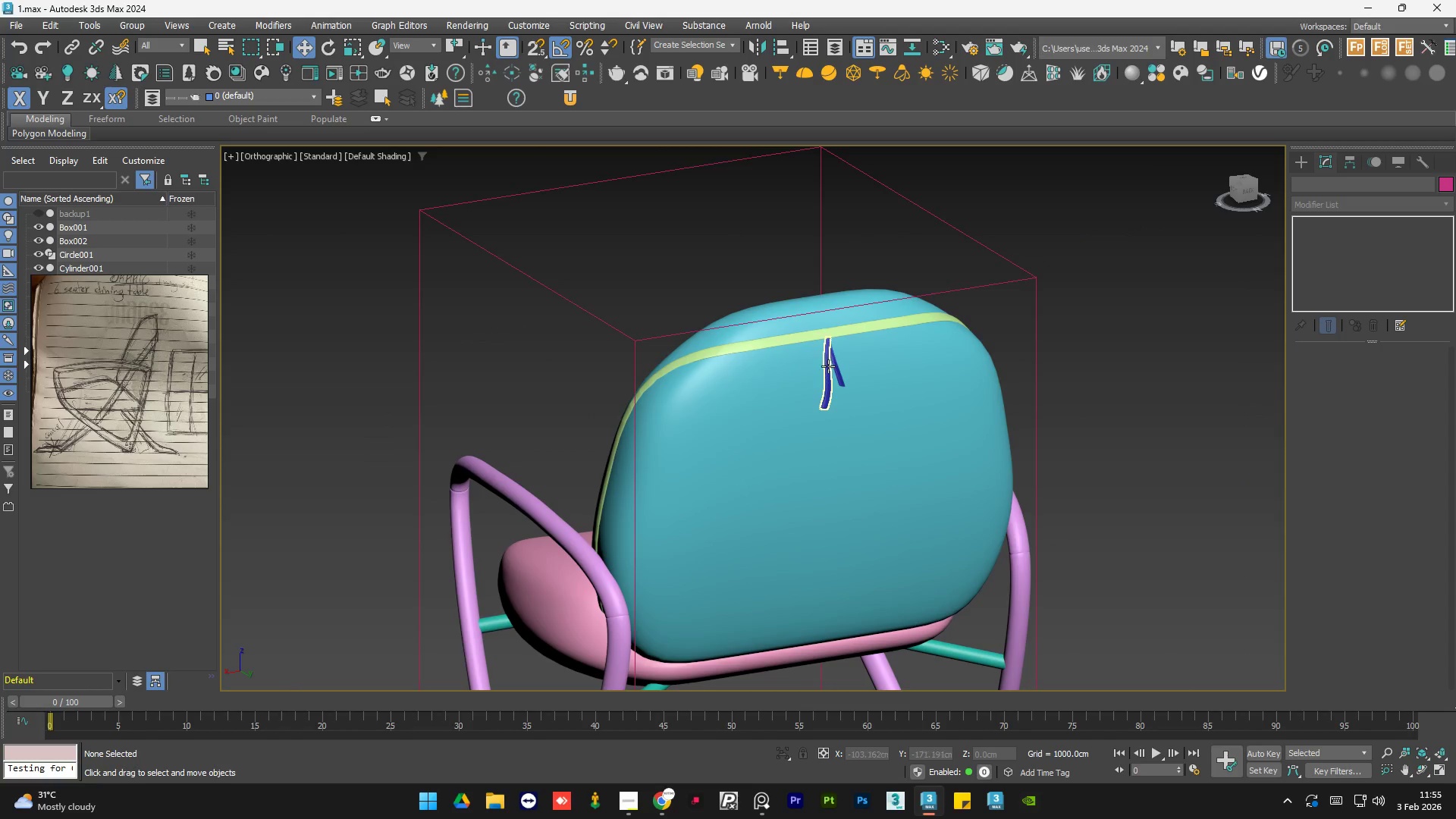 
scroll: coordinate [827, 344], scroll_direction: down, amount: 6.0
 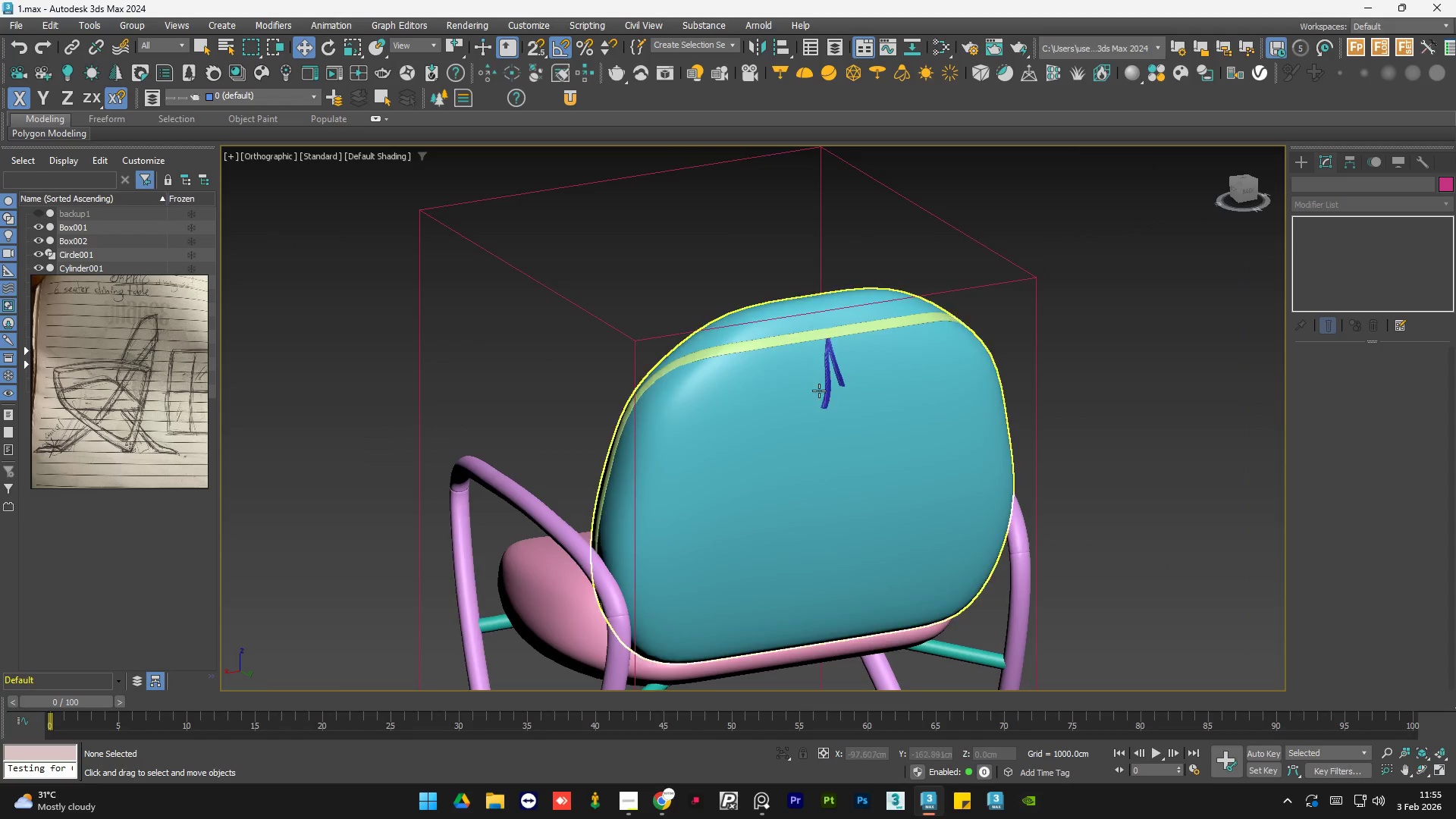 
key(Alt+AltLeft)
 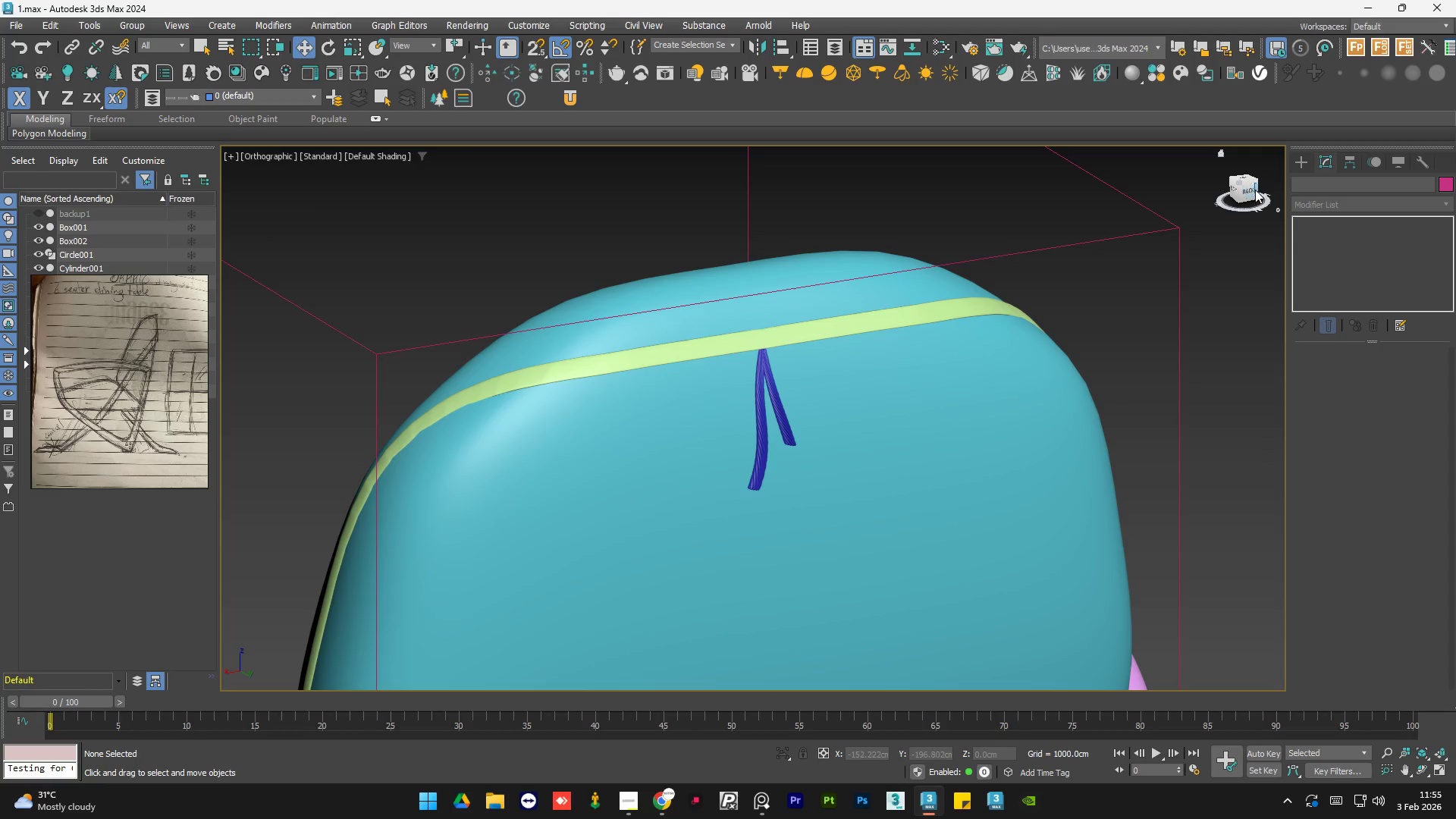 
scroll: coordinate [742, 419], scroll_direction: up, amount: 2.0
 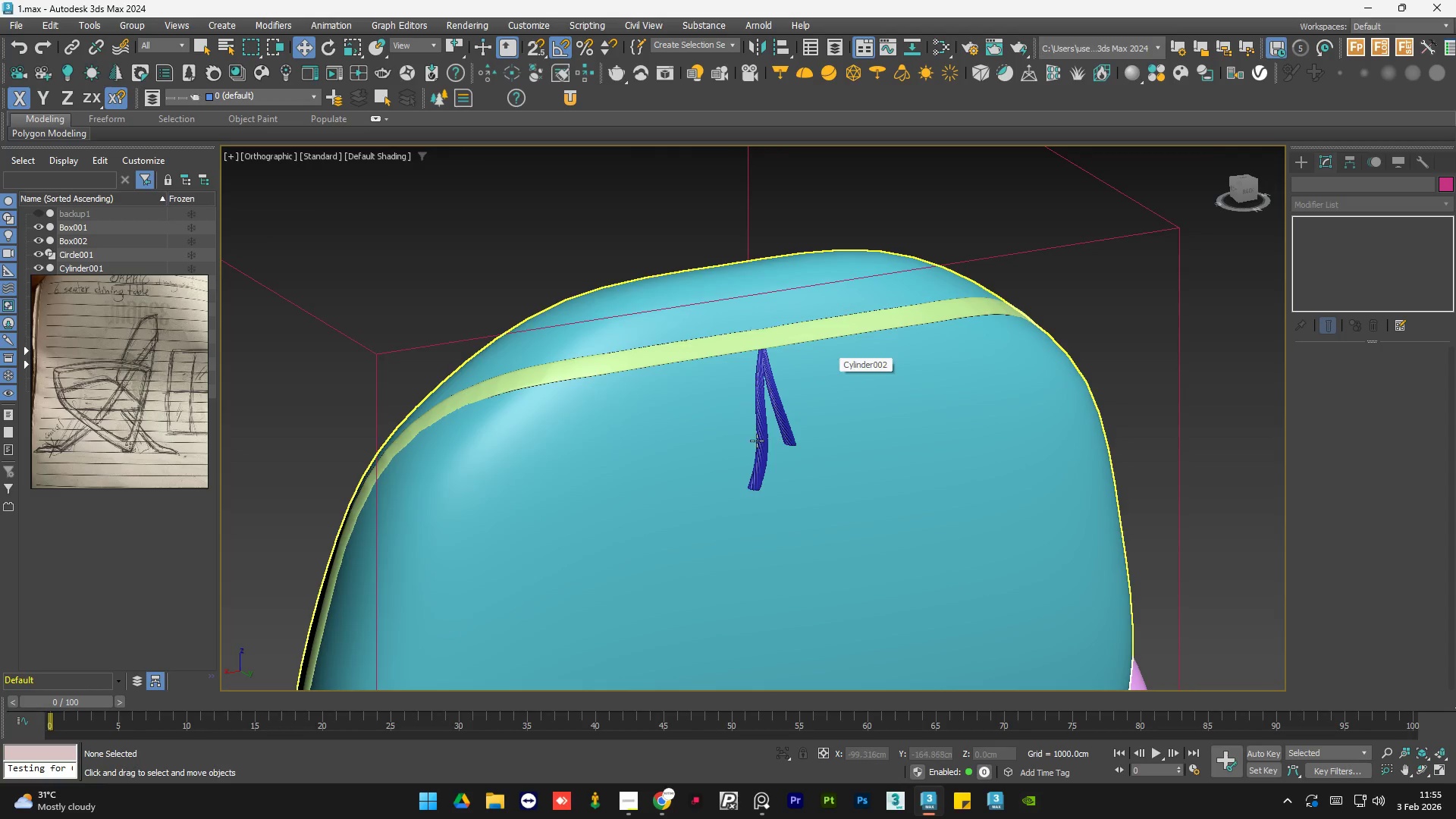 
left_click([1248, 190])
 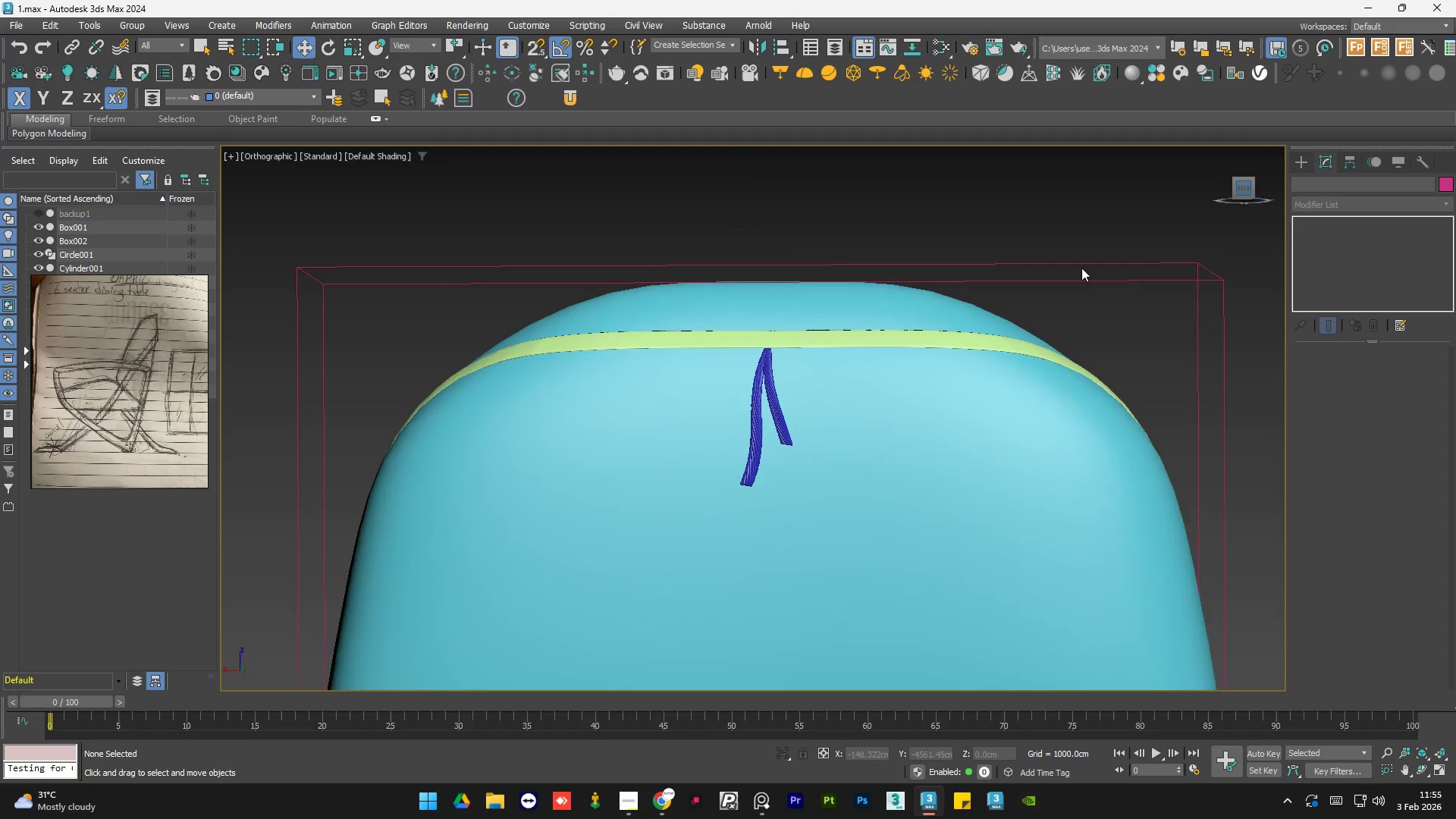 
key(Z)
 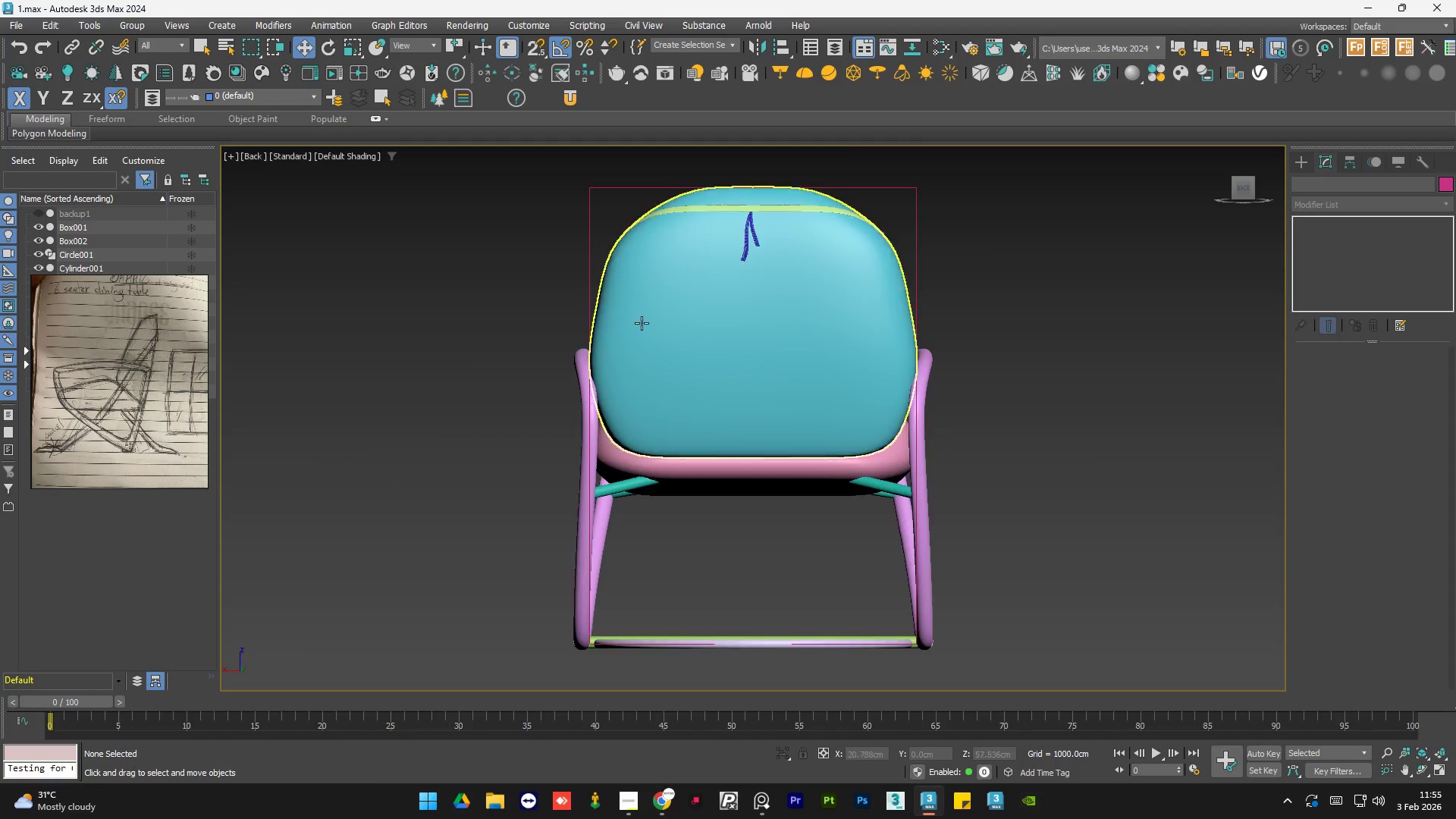 
scroll: coordinate [642, 323], scroll_direction: down, amount: 3.0
 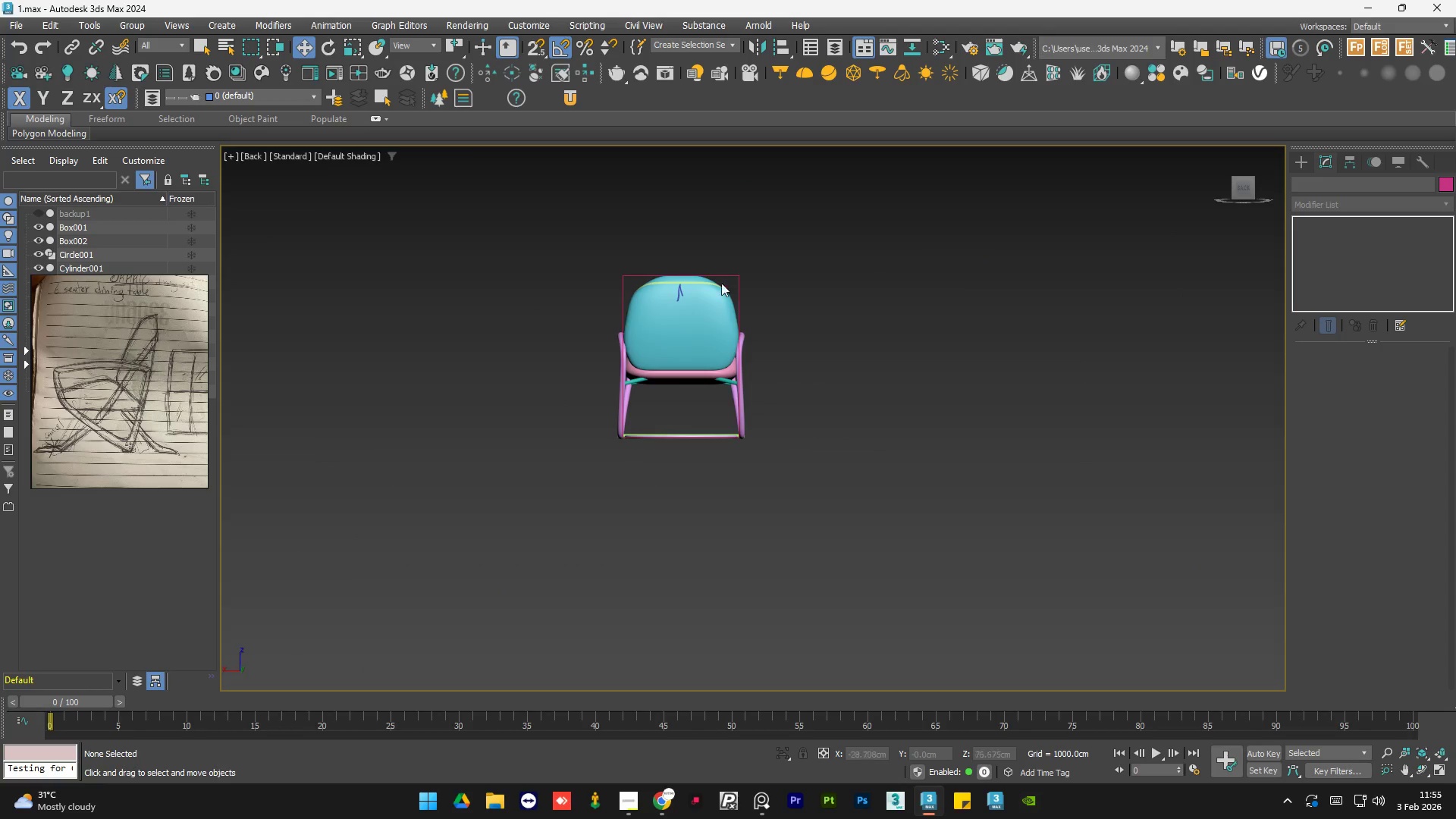 
double_click([687, 267])
 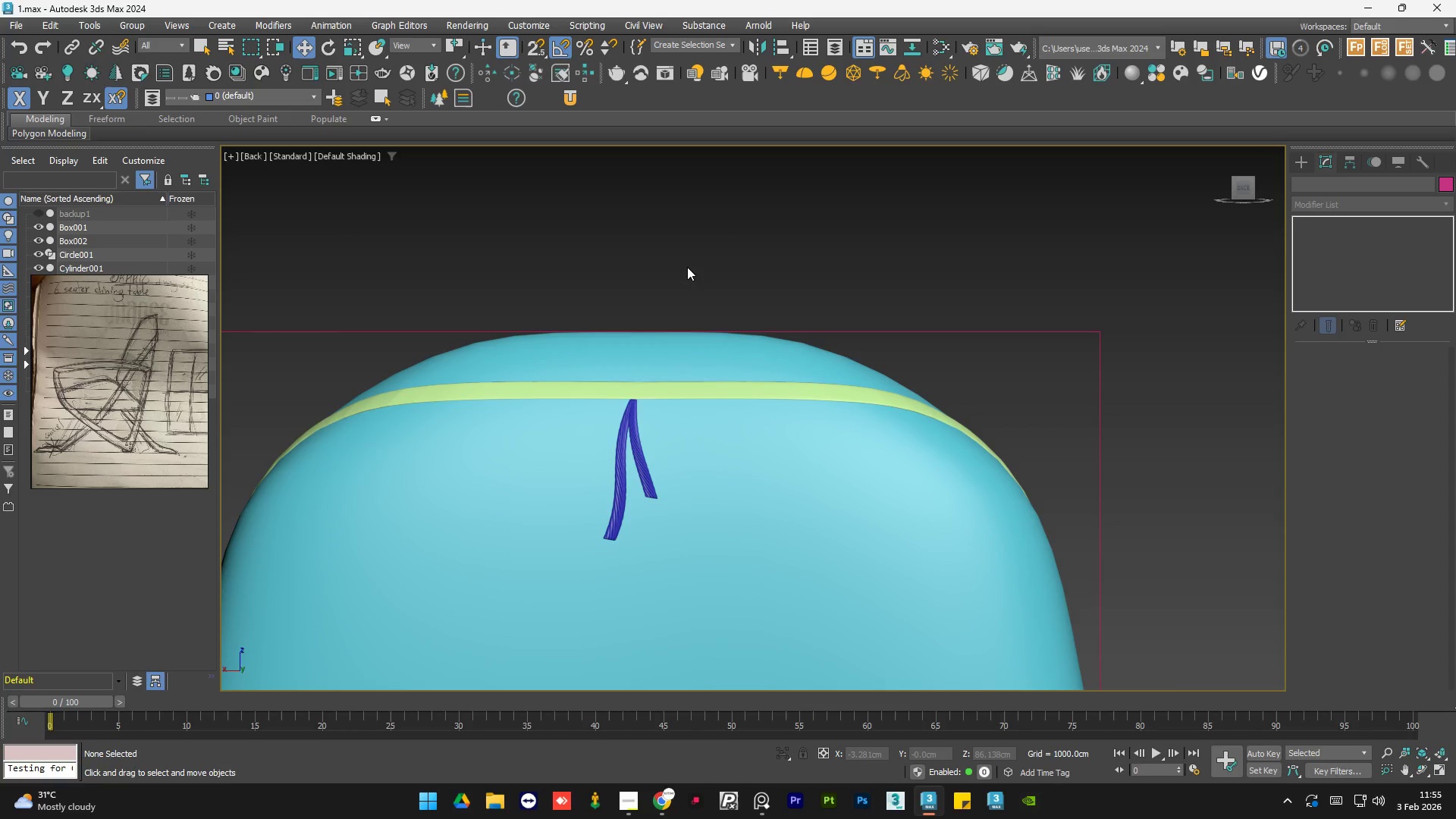 
scroll: coordinate [687, 267], scroll_direction: up, amount: 6.0
 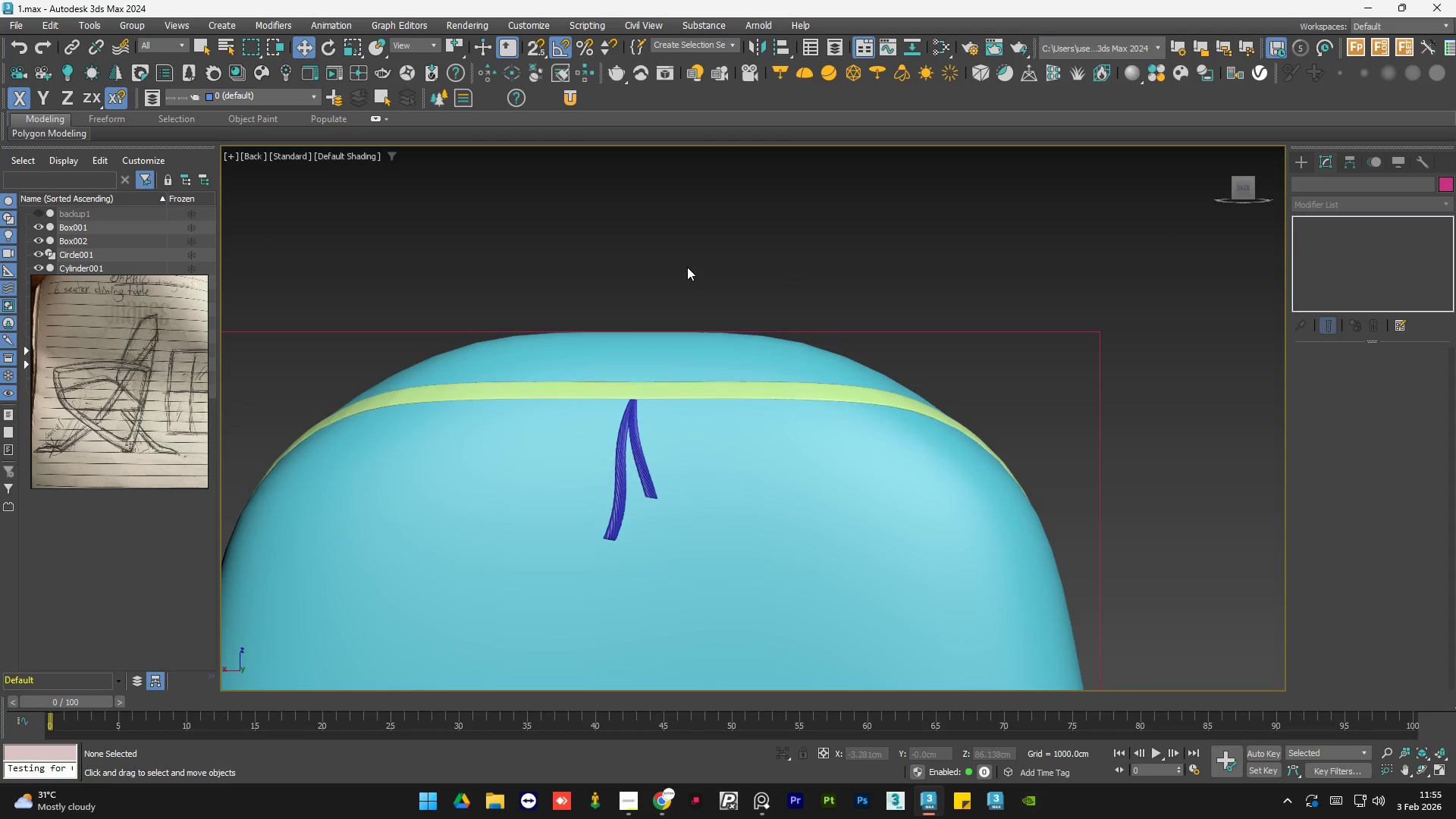 
wait(15.64)
 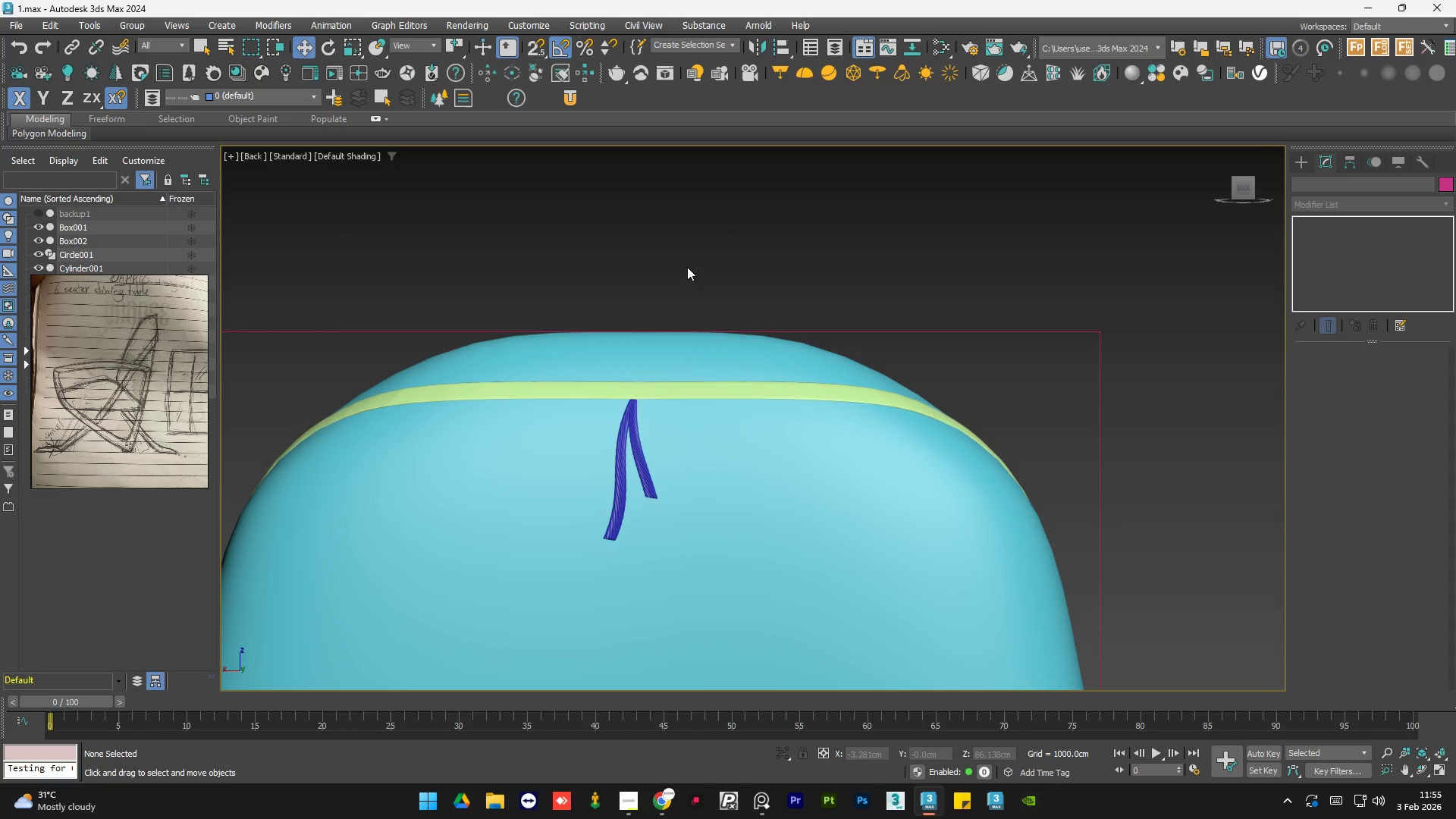 
key(VolumeUp)
 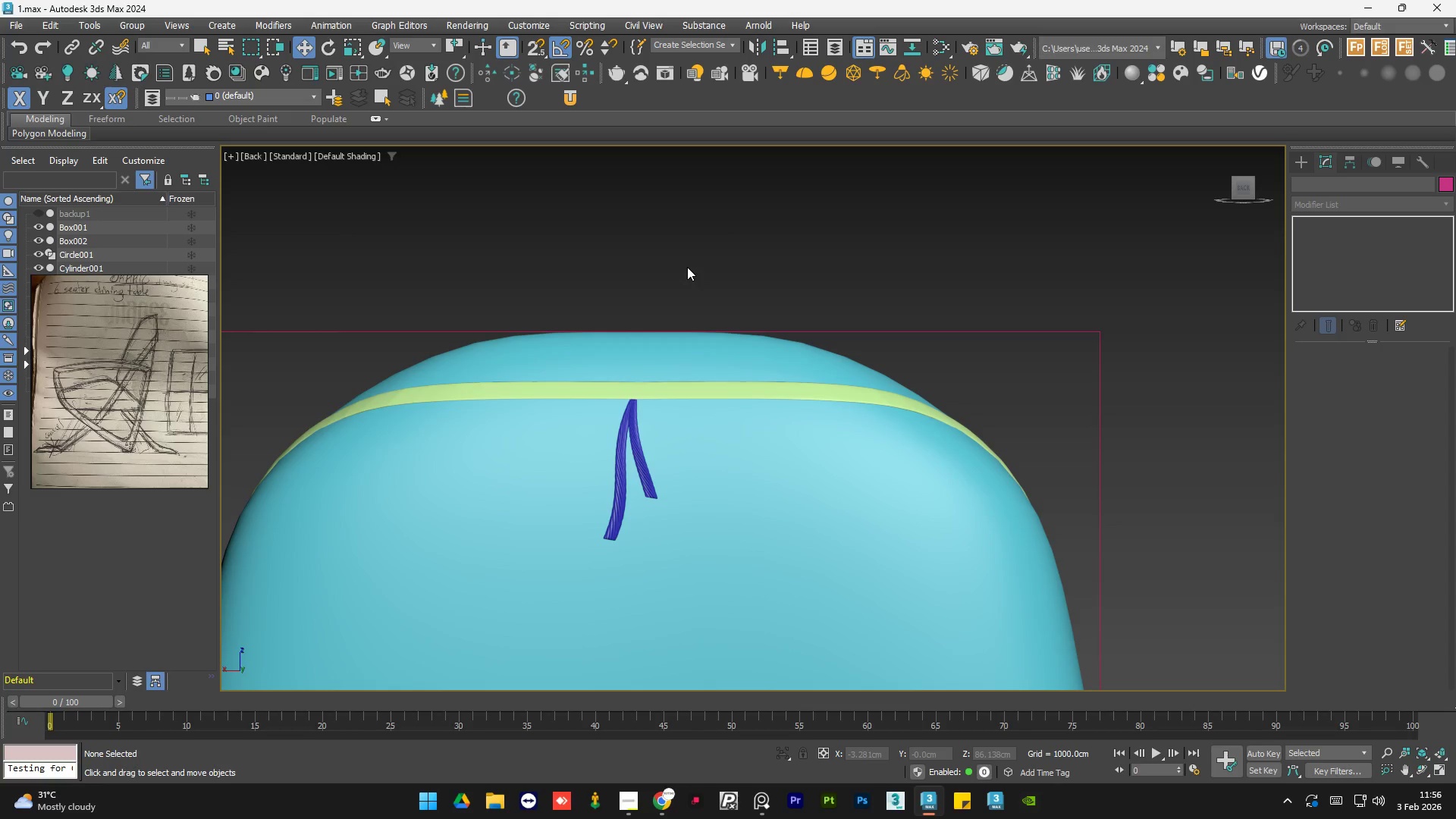 
wait(32.09)
 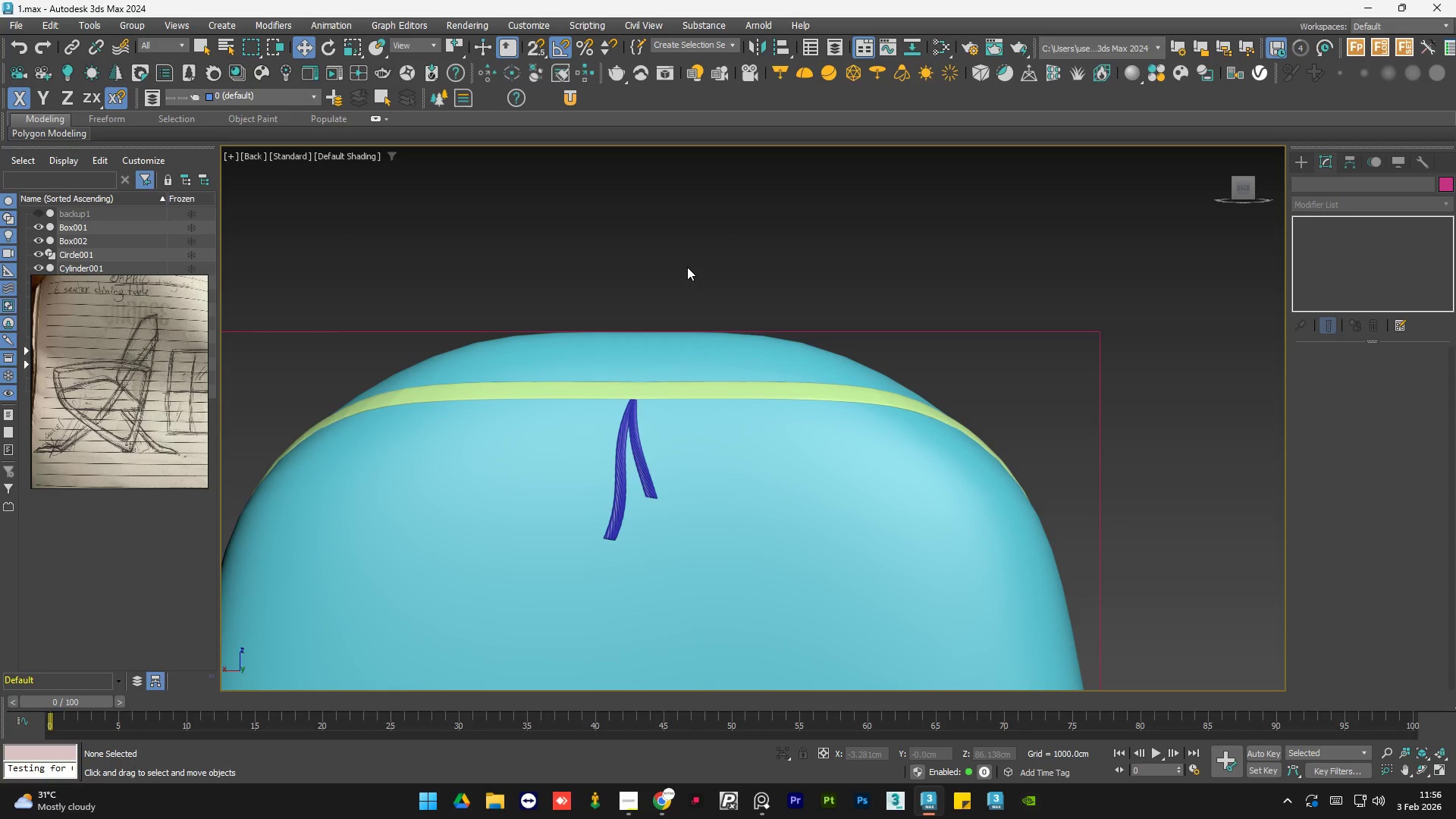 
left_click([687, 267])
 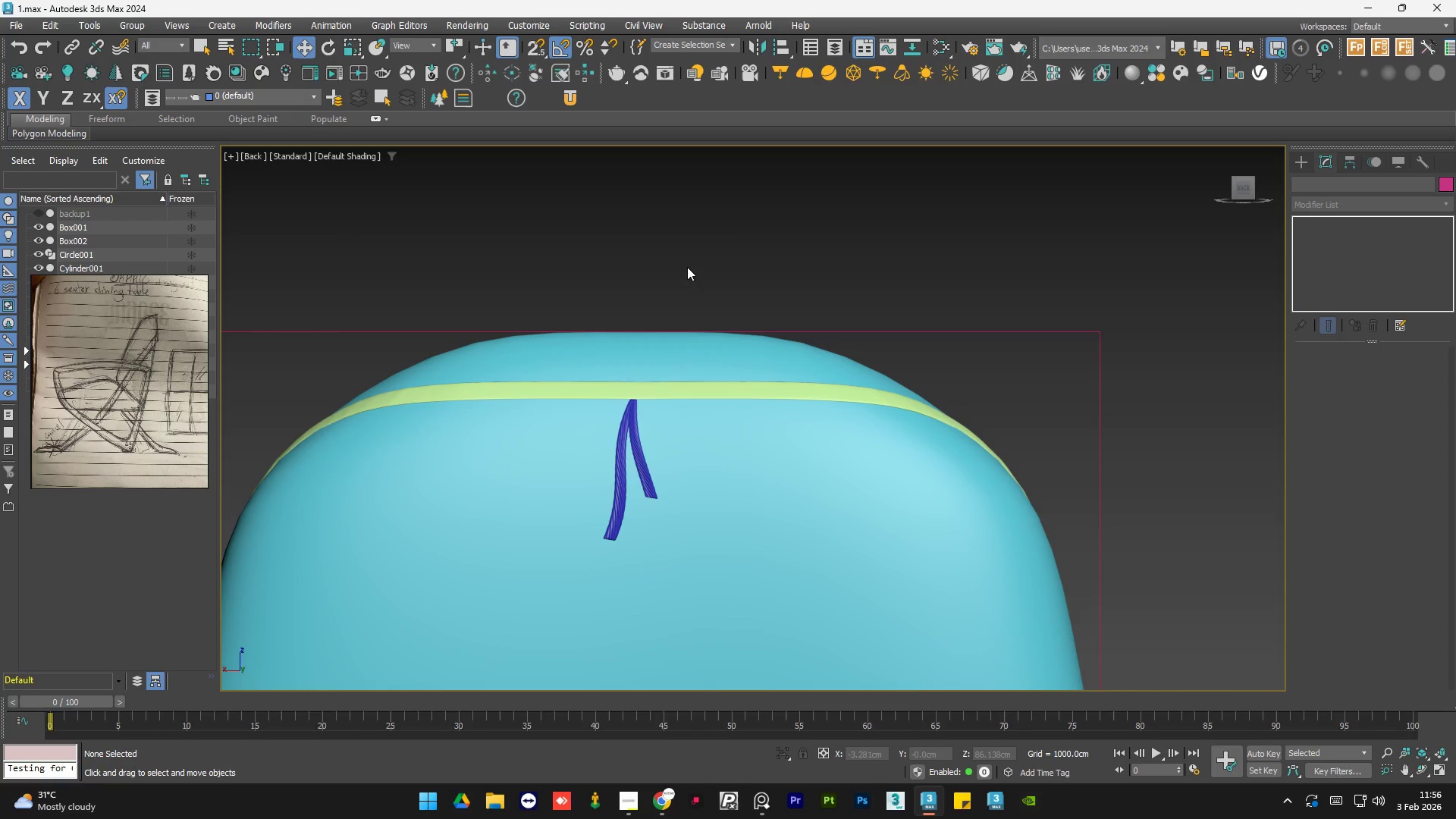 
wait(8.67)
 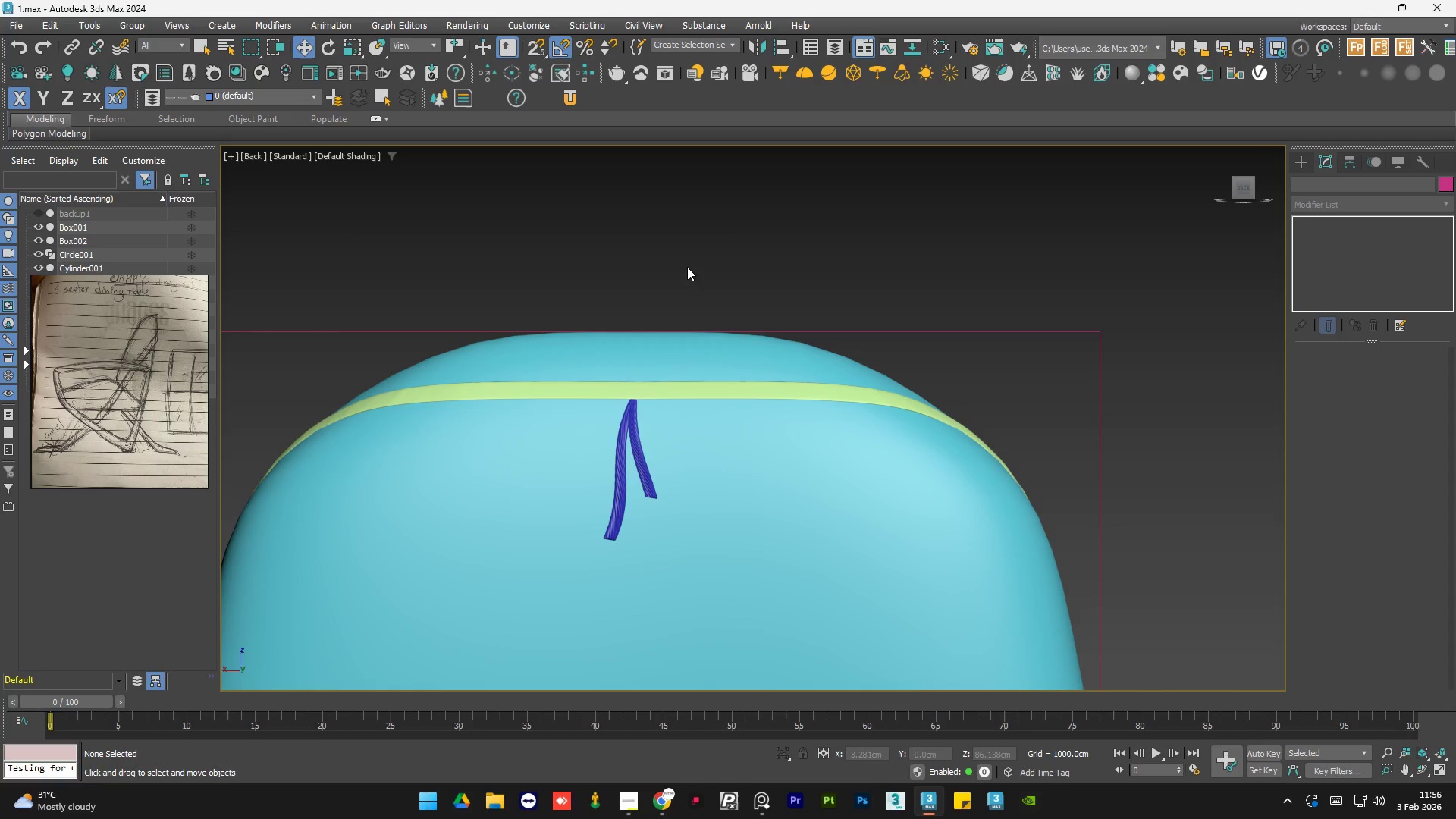 
scroll: coordinate [676, 278], scroll_direction: down, amount: 2.0
 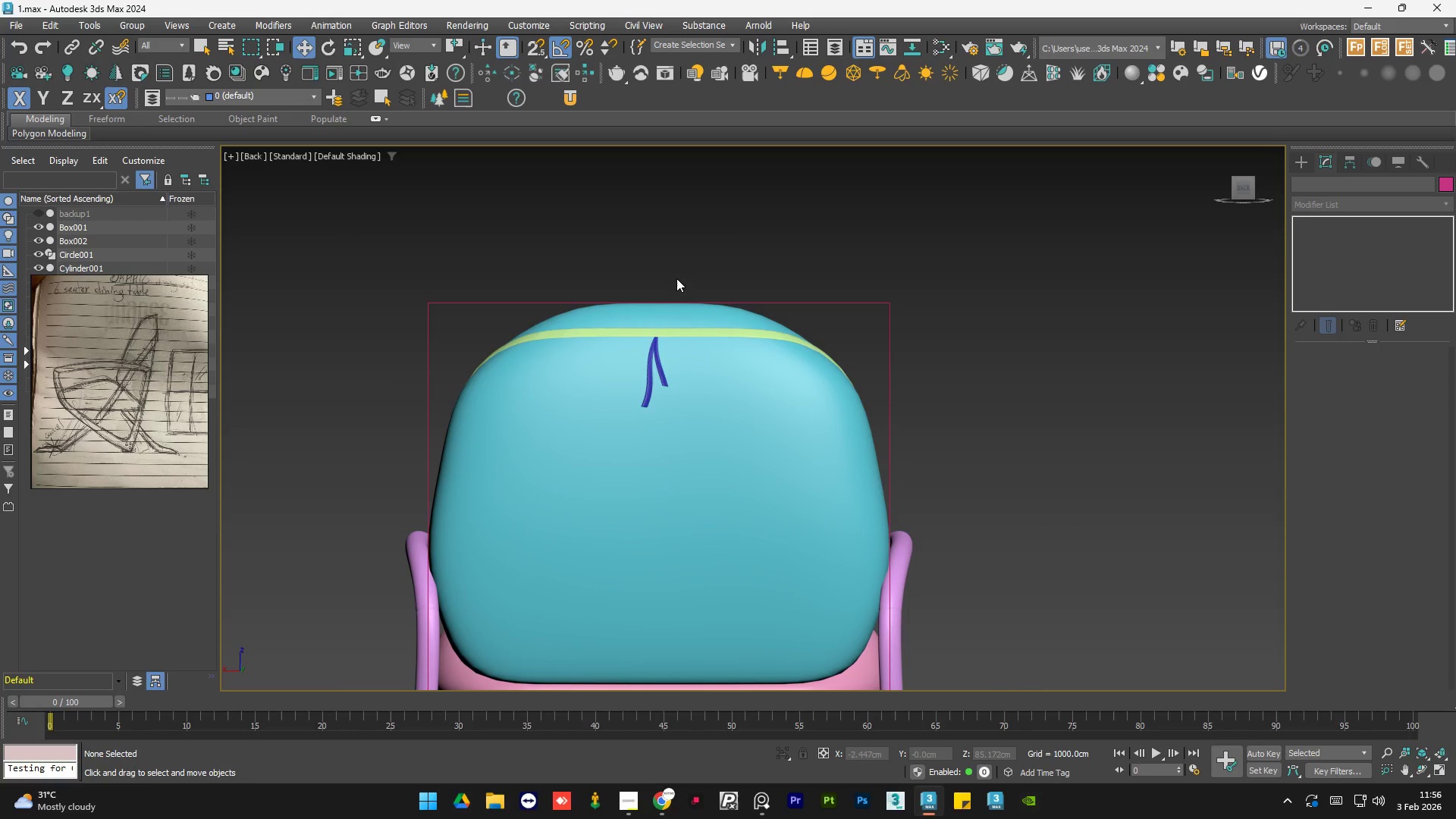 
wait(15.47)
 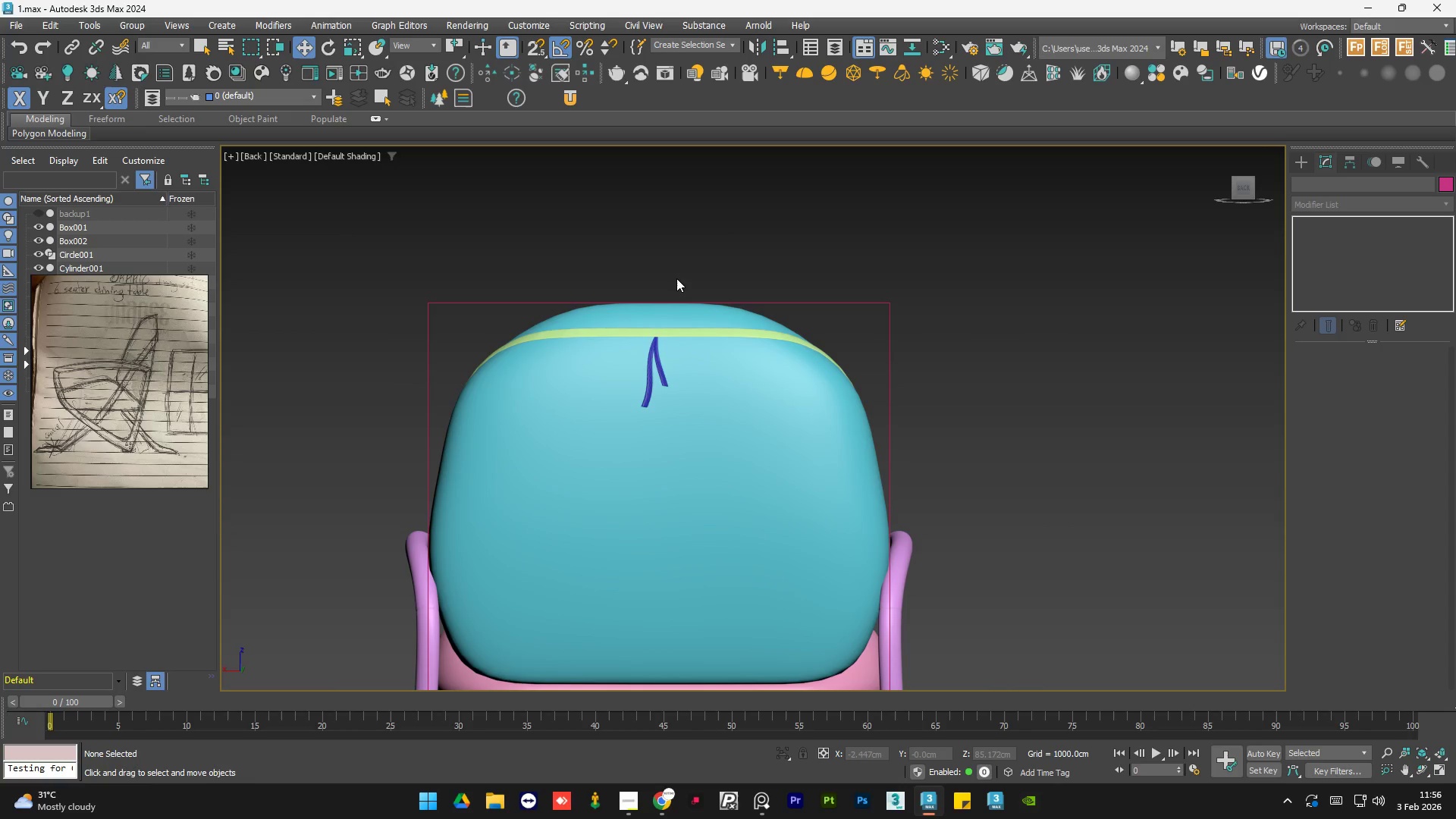 
left_click([624, 808])